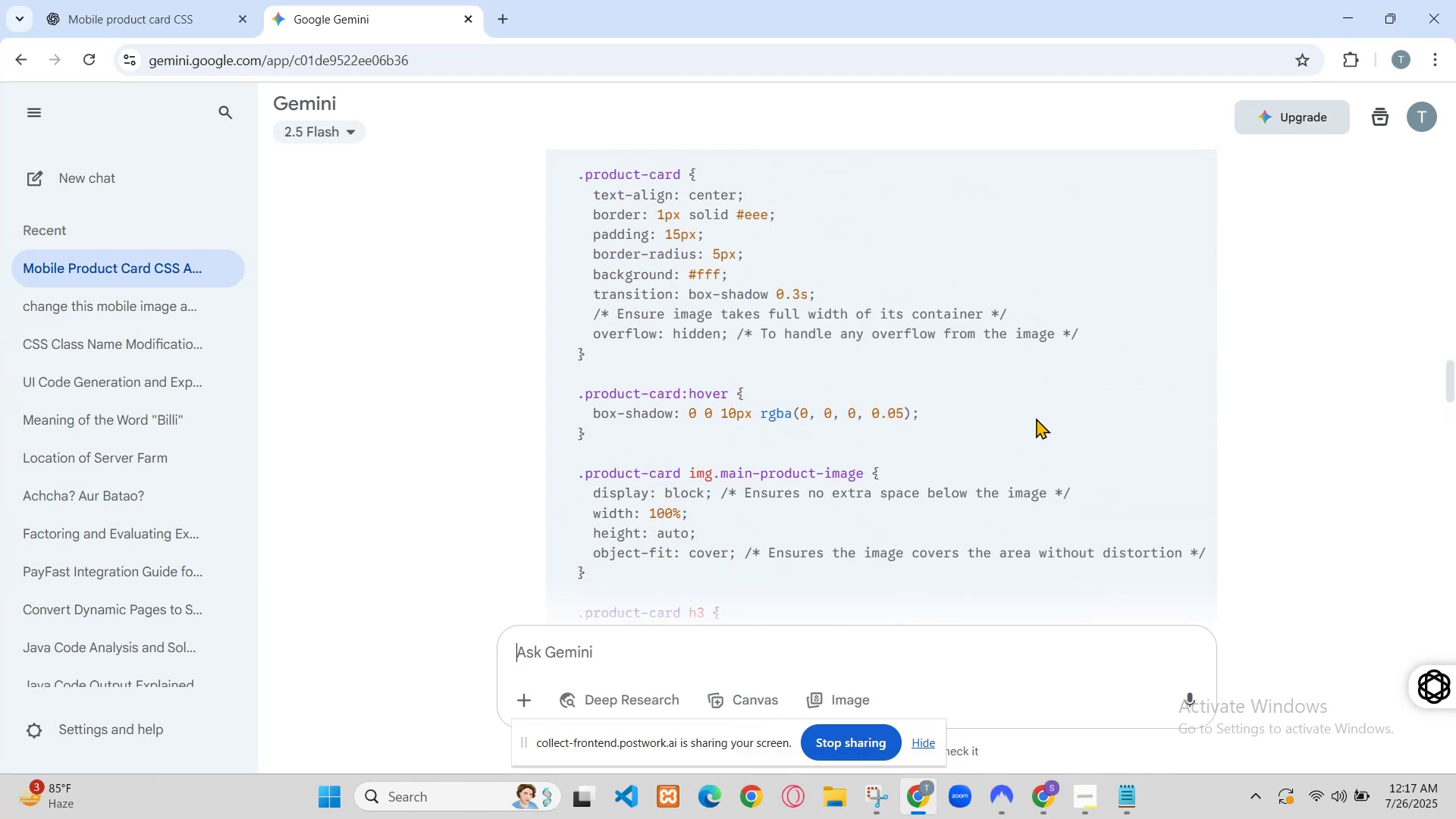 
left_click([1154, 657])
 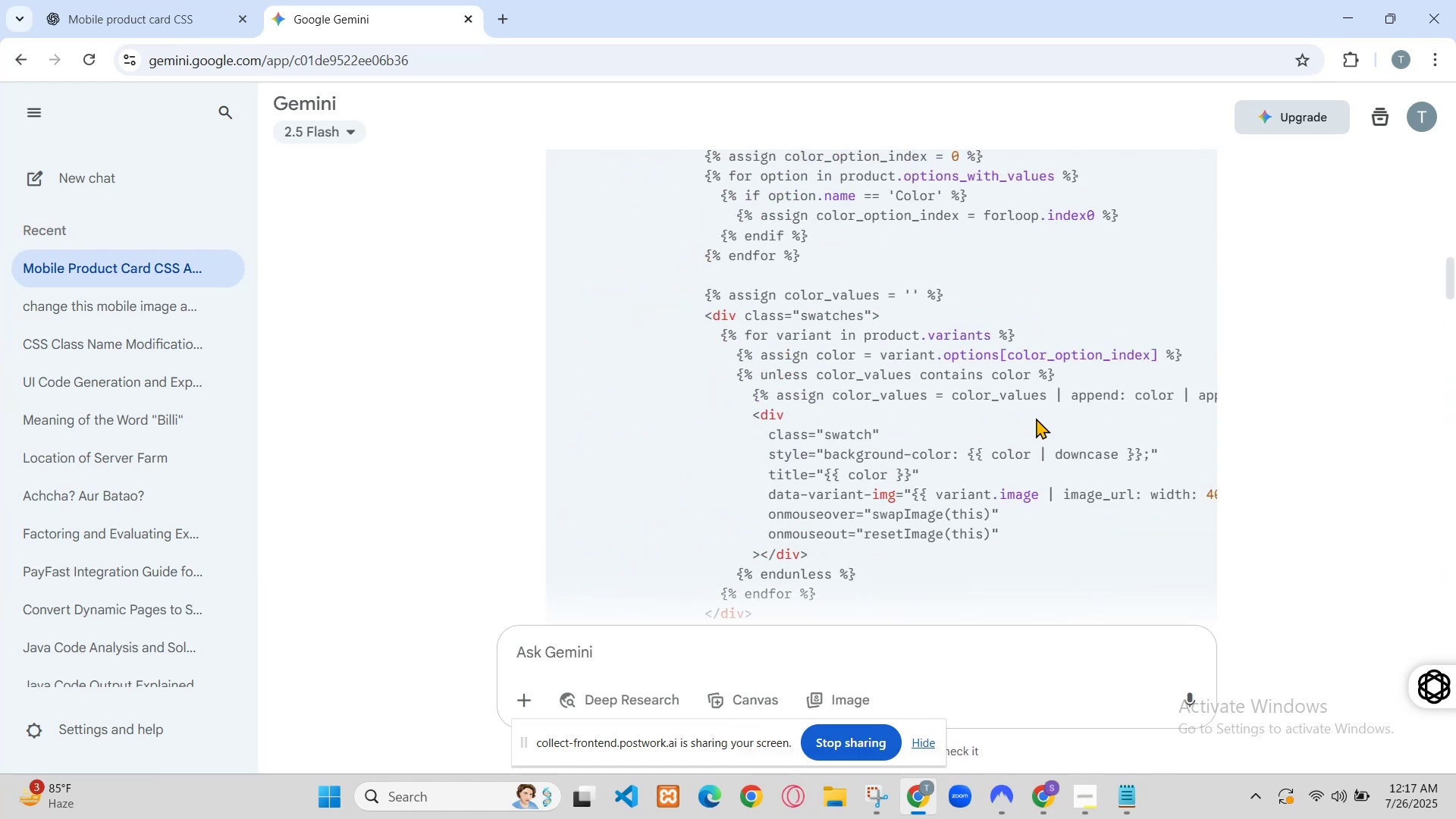 
left_click([1156, 647])
 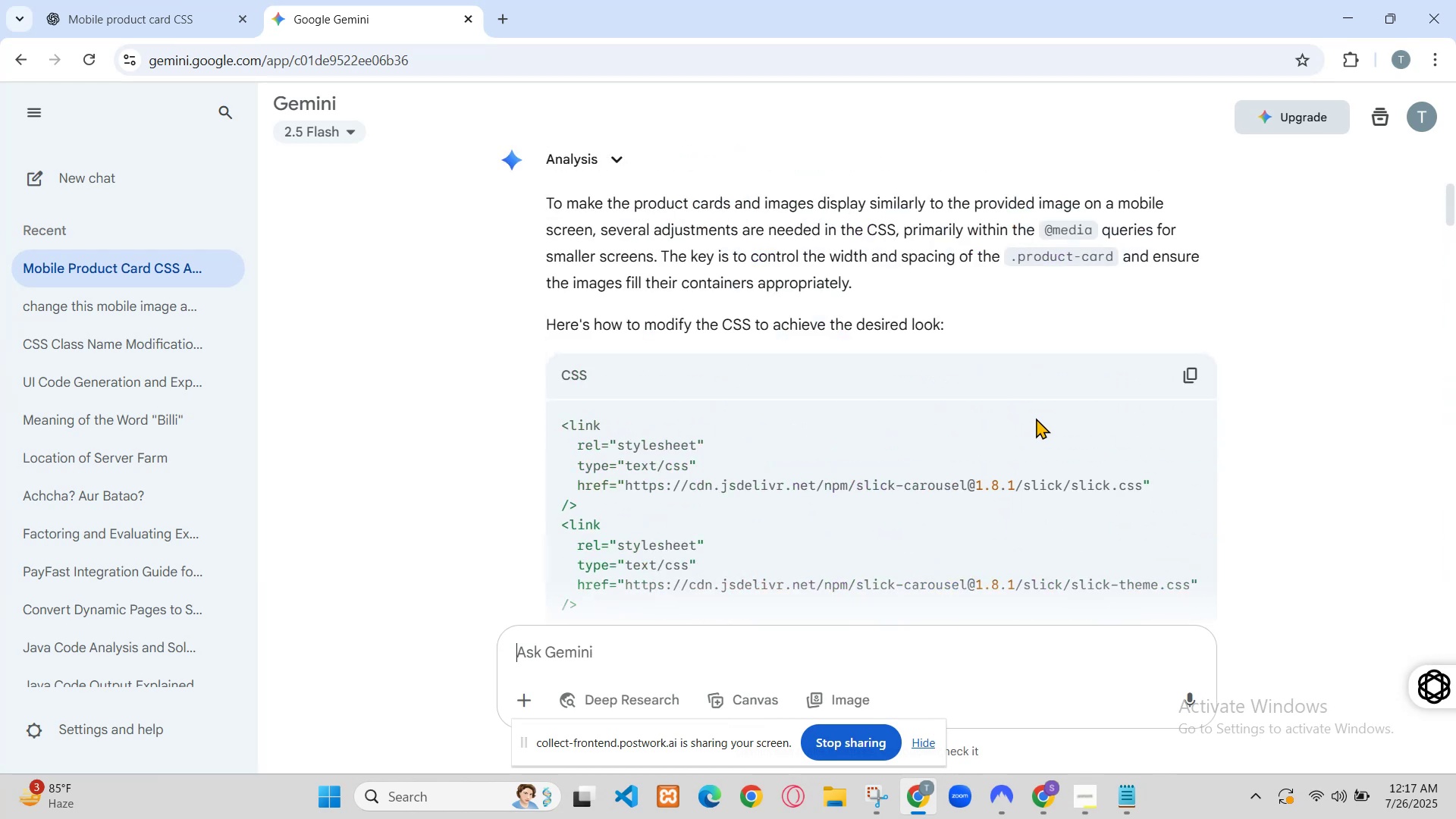 
left_click([1156, 647])
 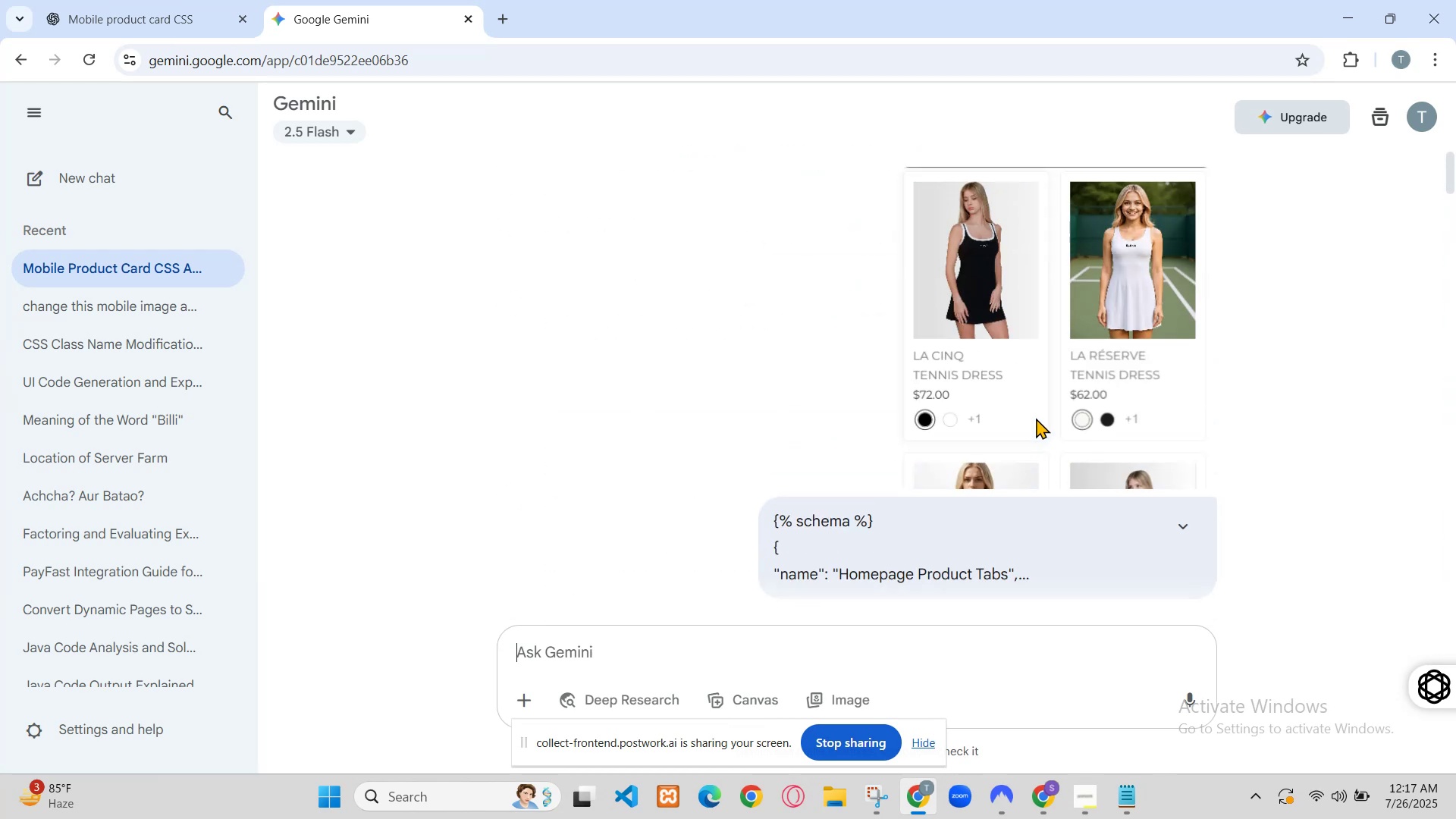 
left_click([1161, 634])
 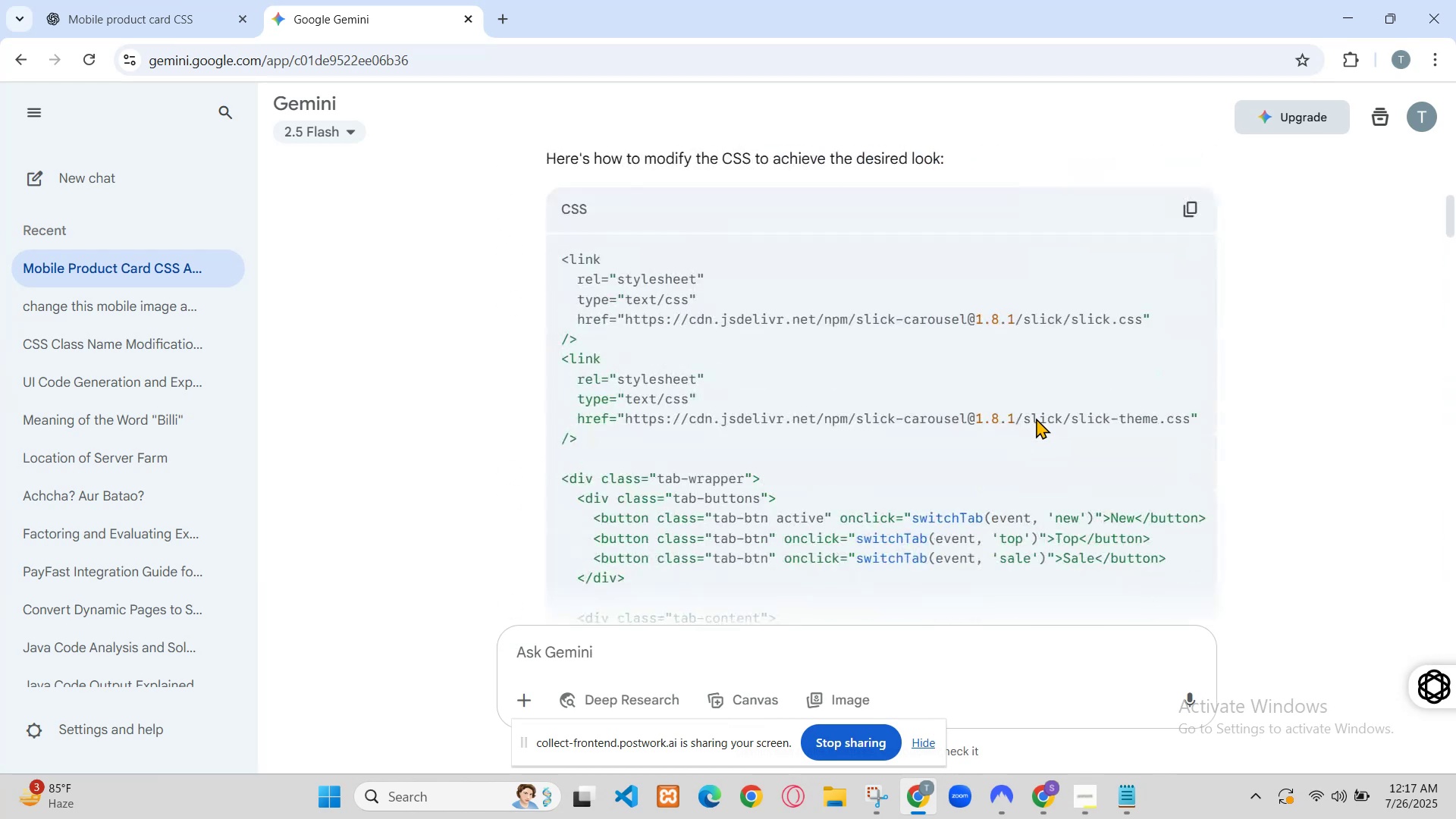 
left_click([1161, 623])
 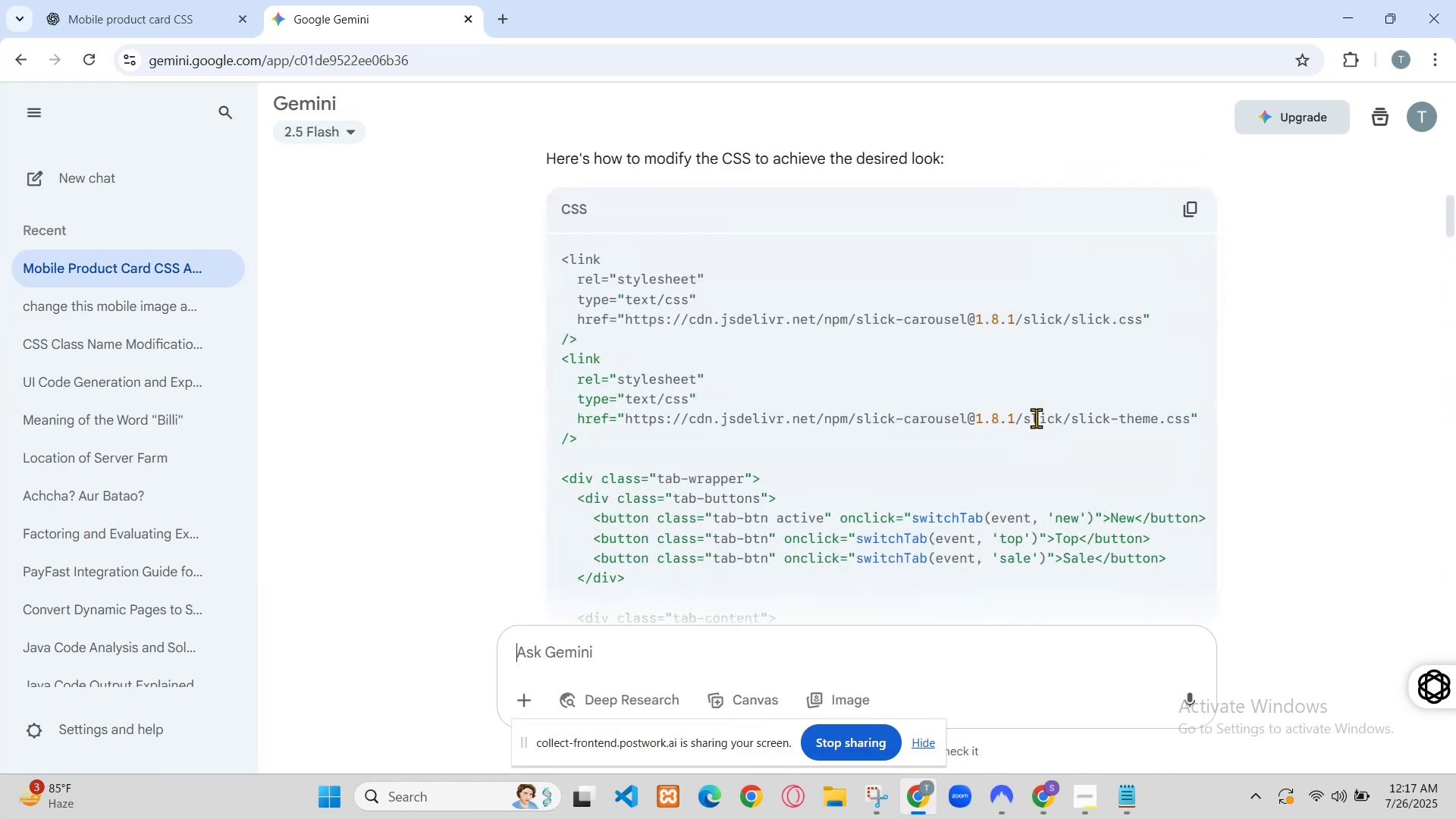 
left_click([1161, 613])
 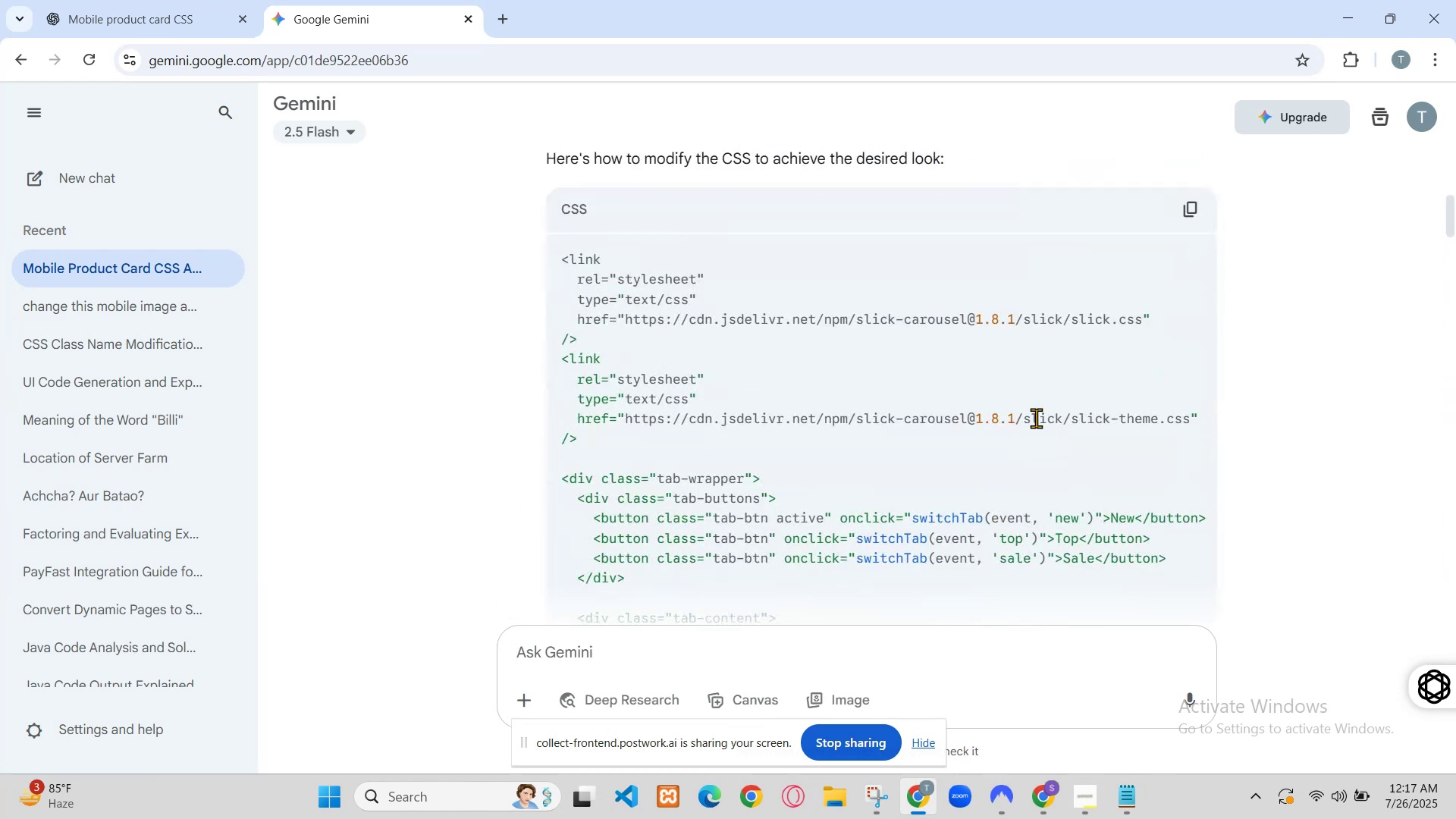 
left_click([1161, 613])
 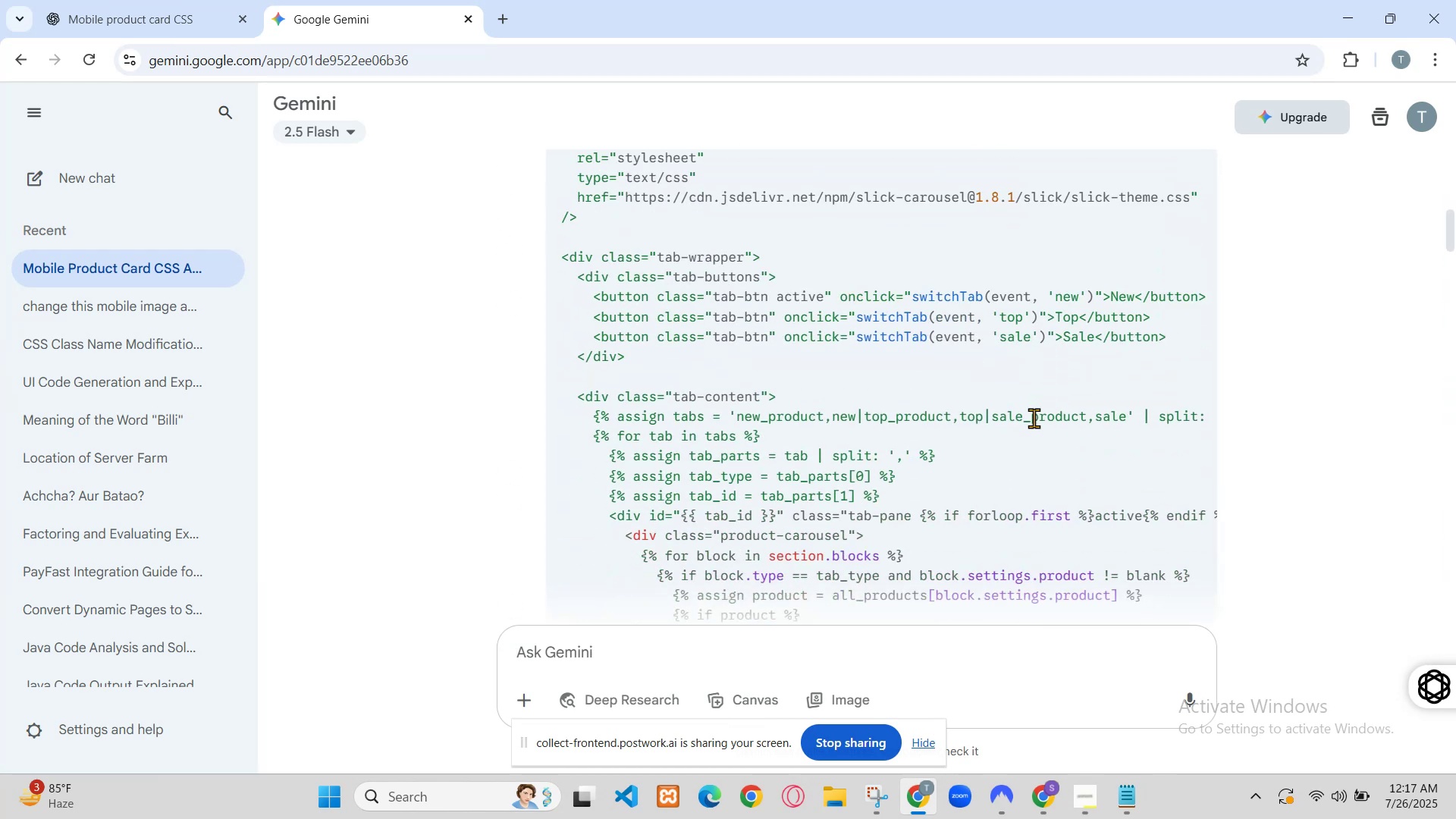 
scroll: coordinate [1178, 703], scroll_direction: down, amount: 1.0
 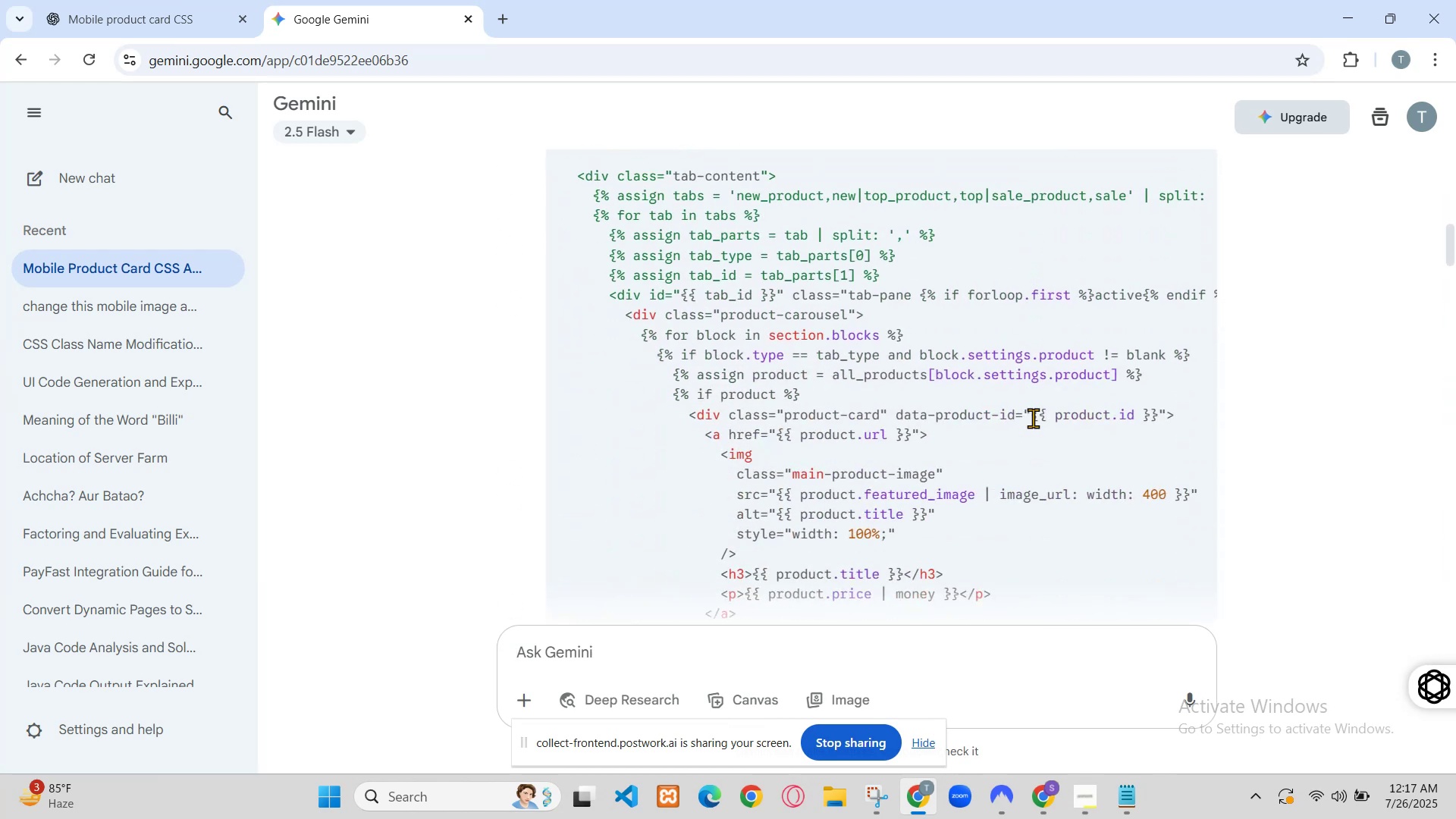 
left_click([1154, 686])
 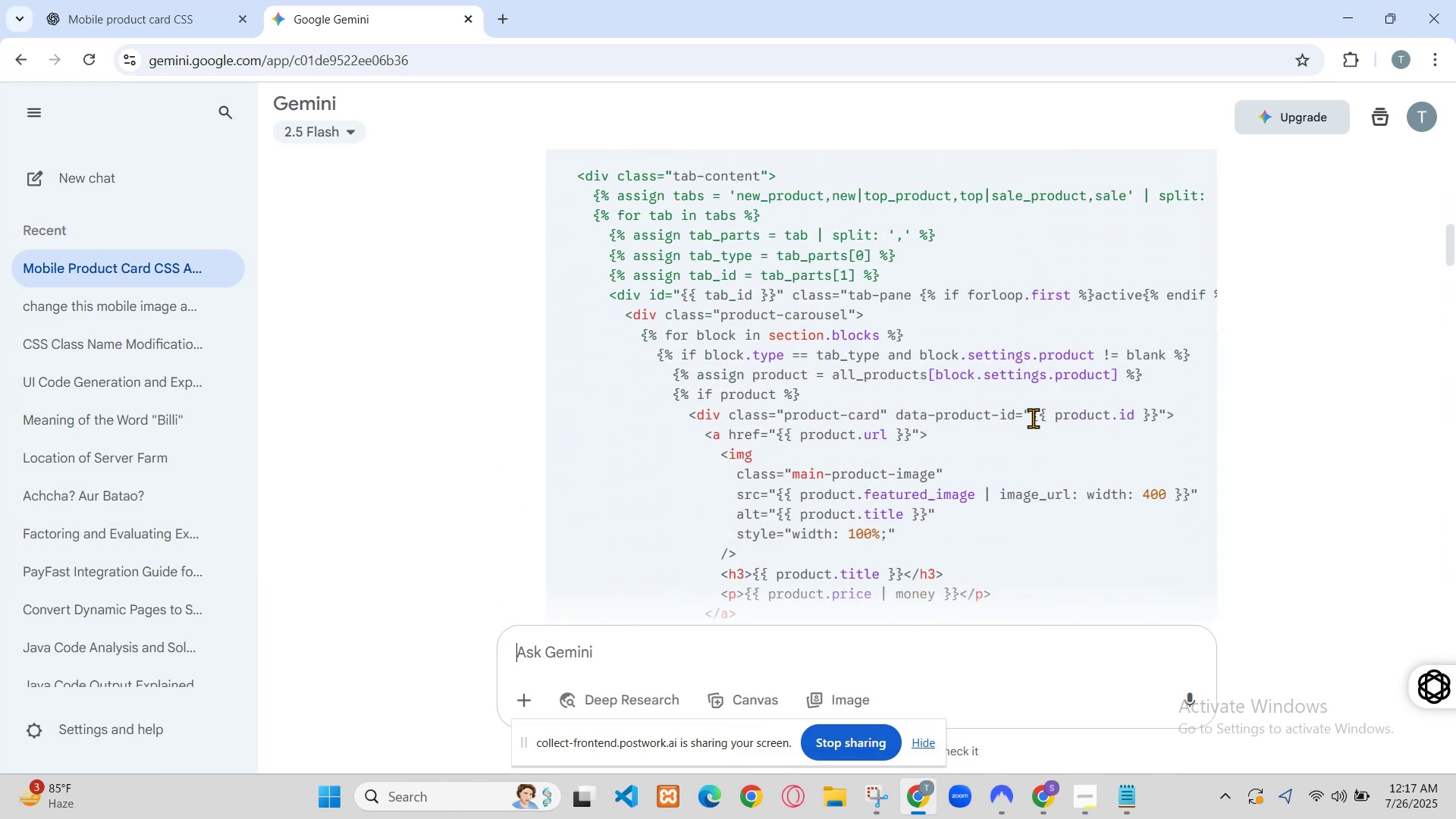 
left_click([1154, 686])
 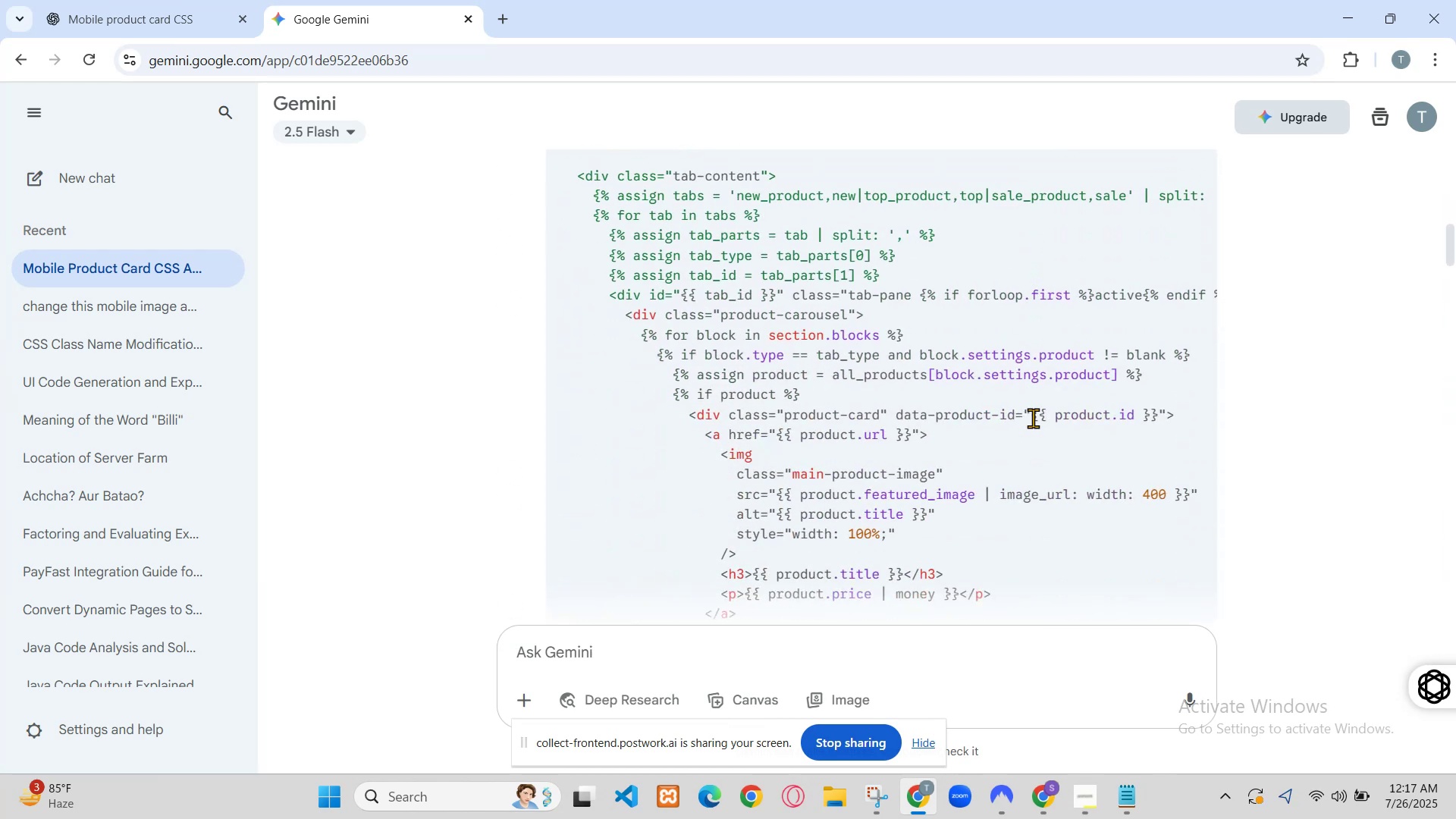 
left_click([1156, 672])
 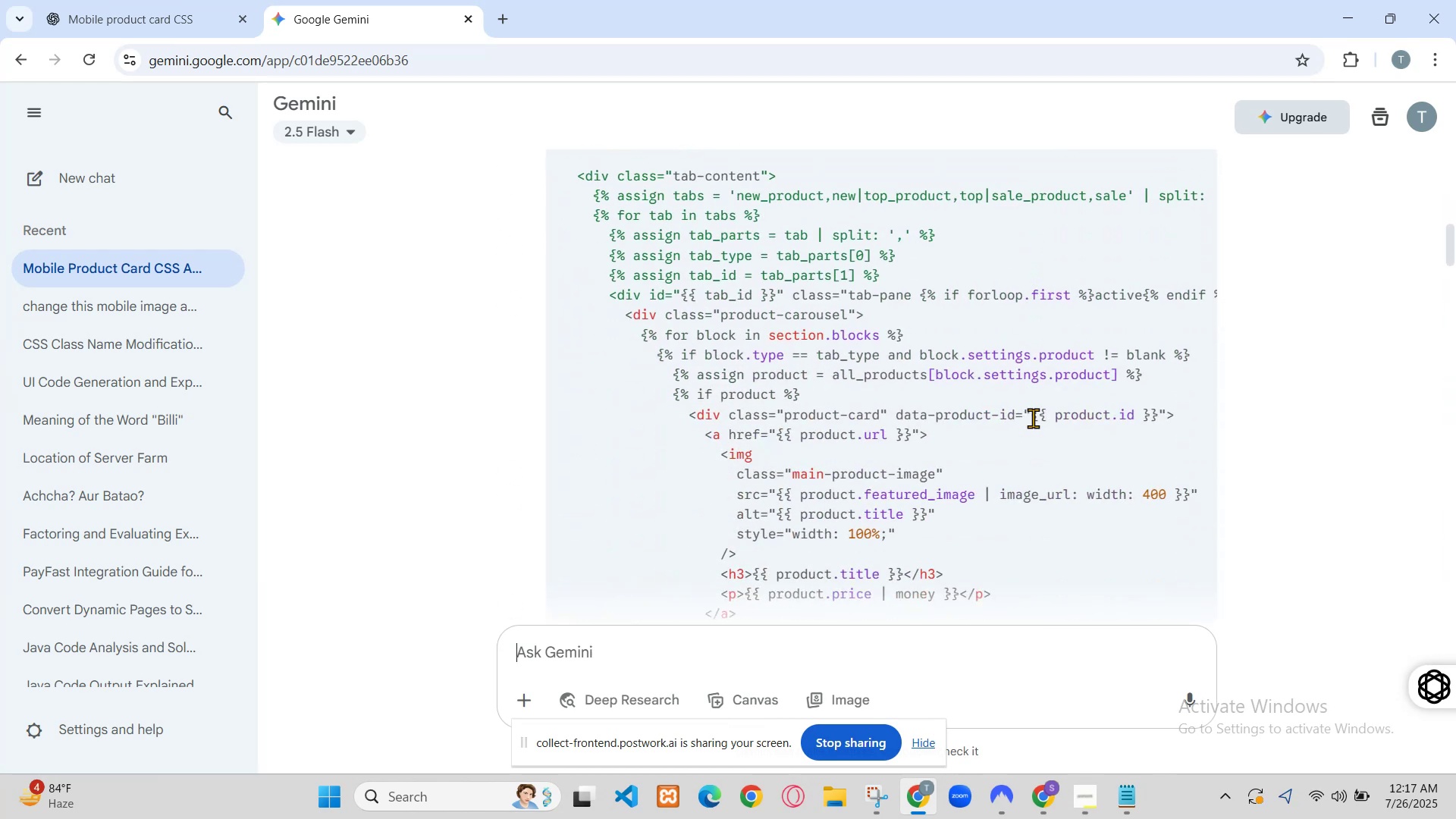 
left_click([1156, 672])
 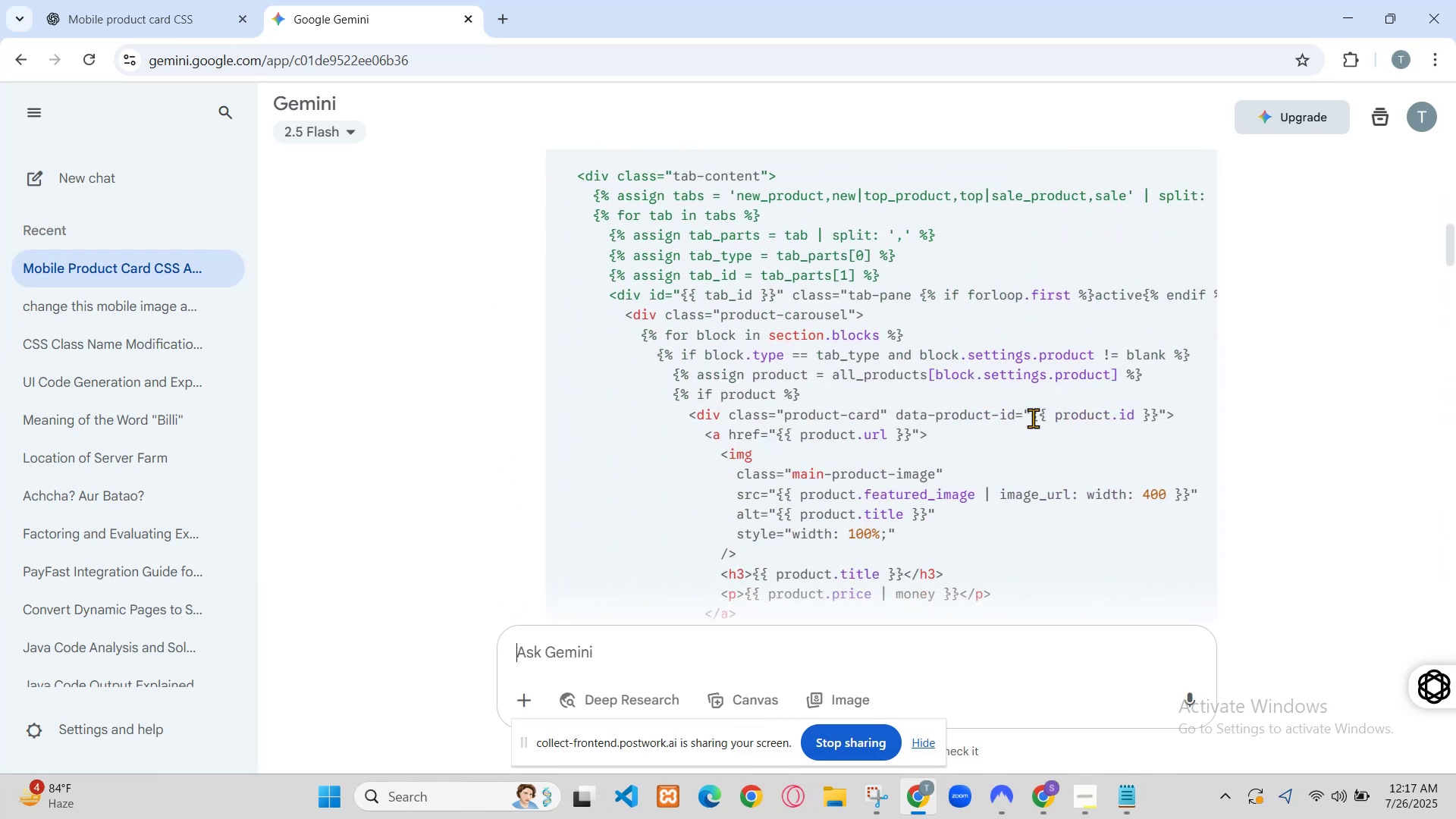 
scroll: coordinate [1166, 688], scroll_direction: down, amount: 2.0
 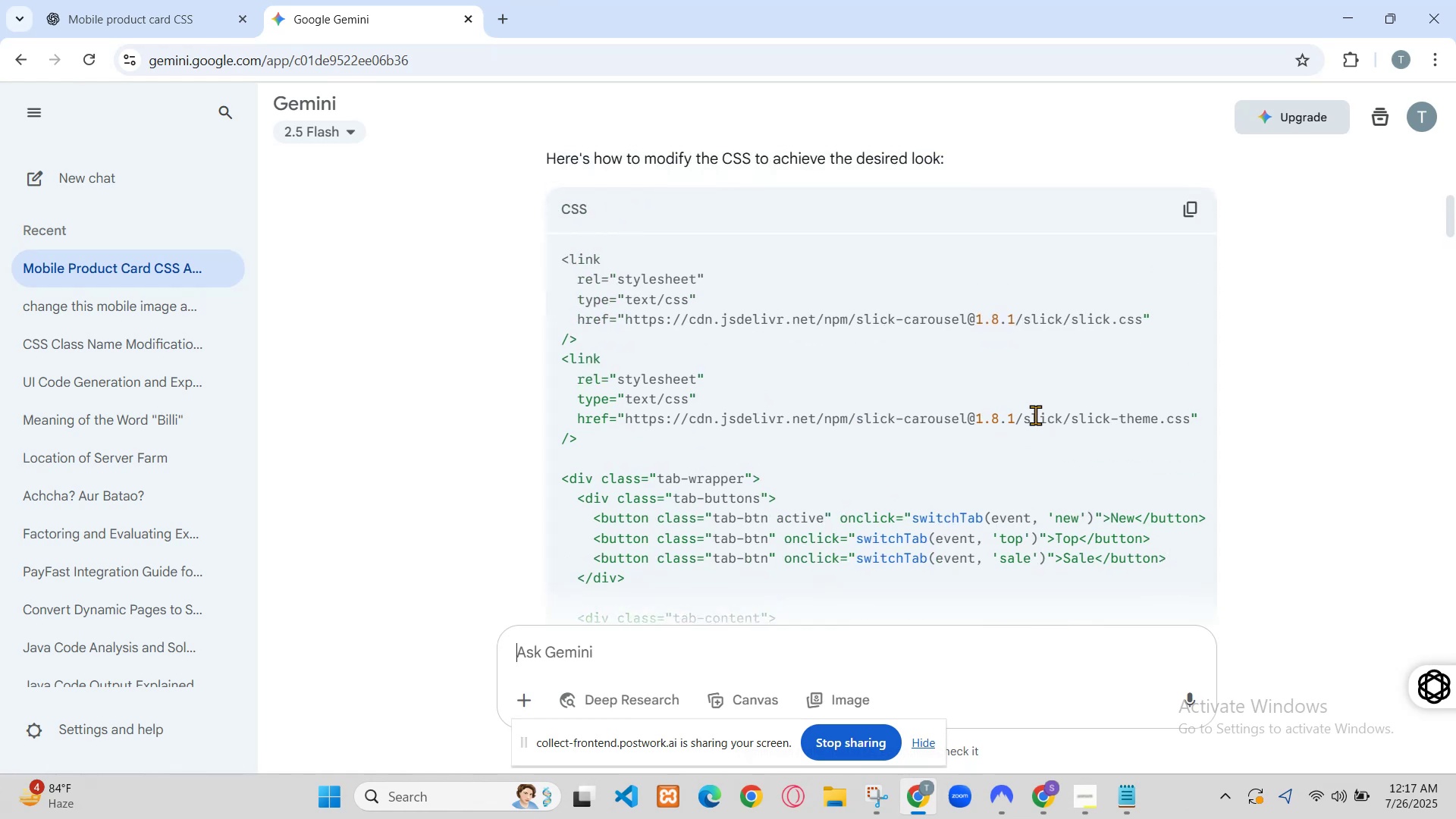 
left_click([919, 802])
 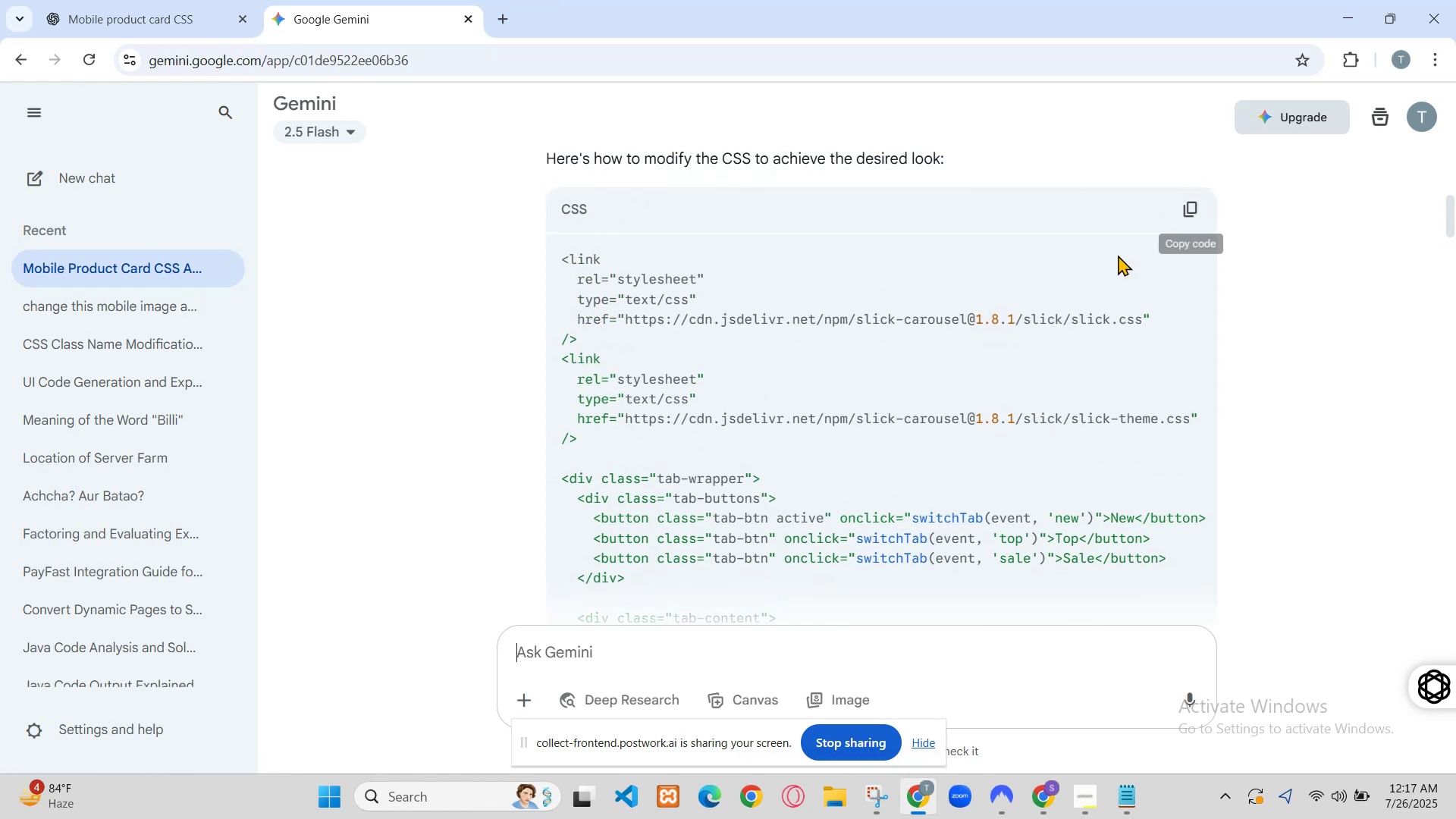 
left_click([965, 726])
 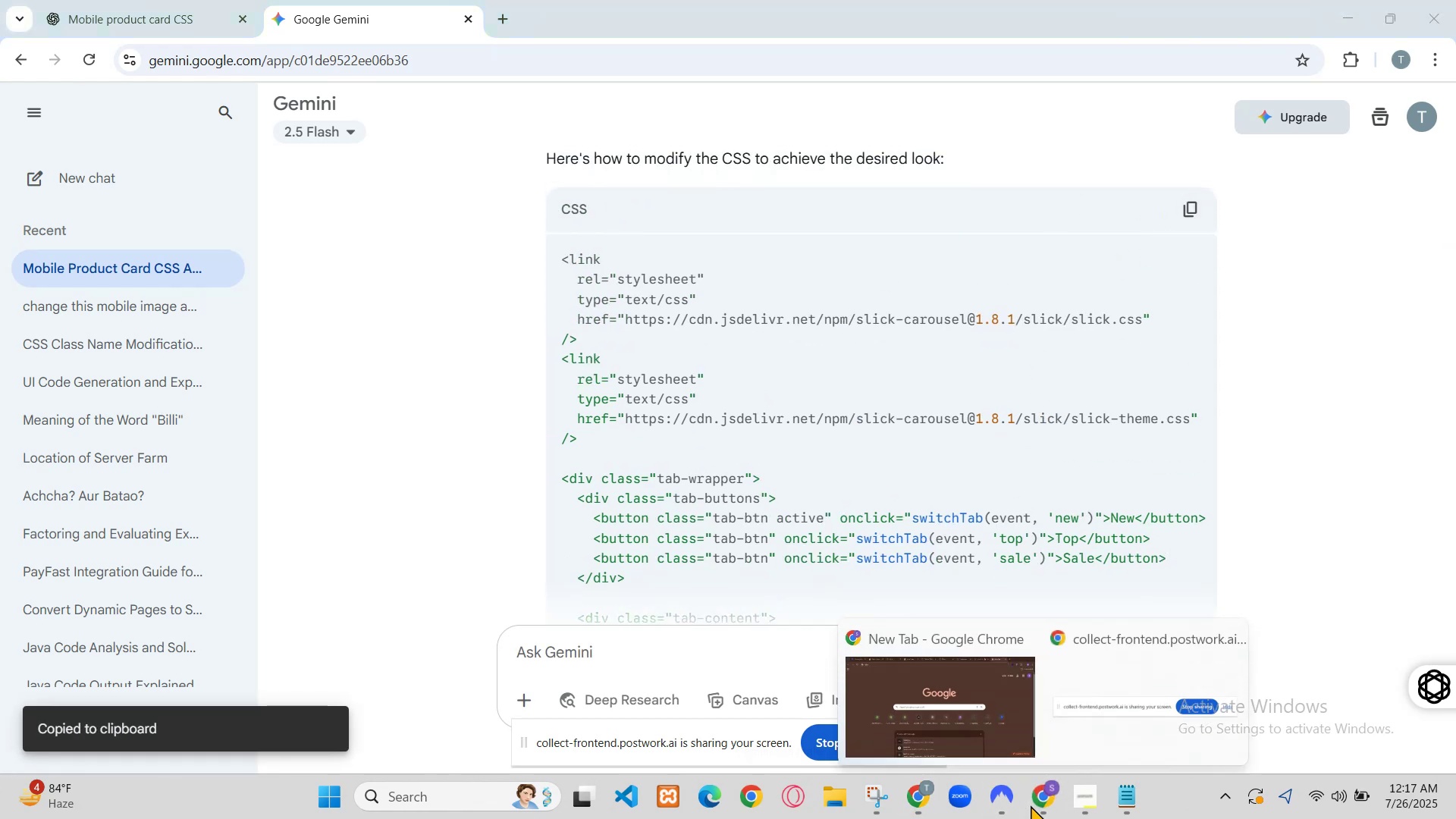 
left_click([632, 0])
 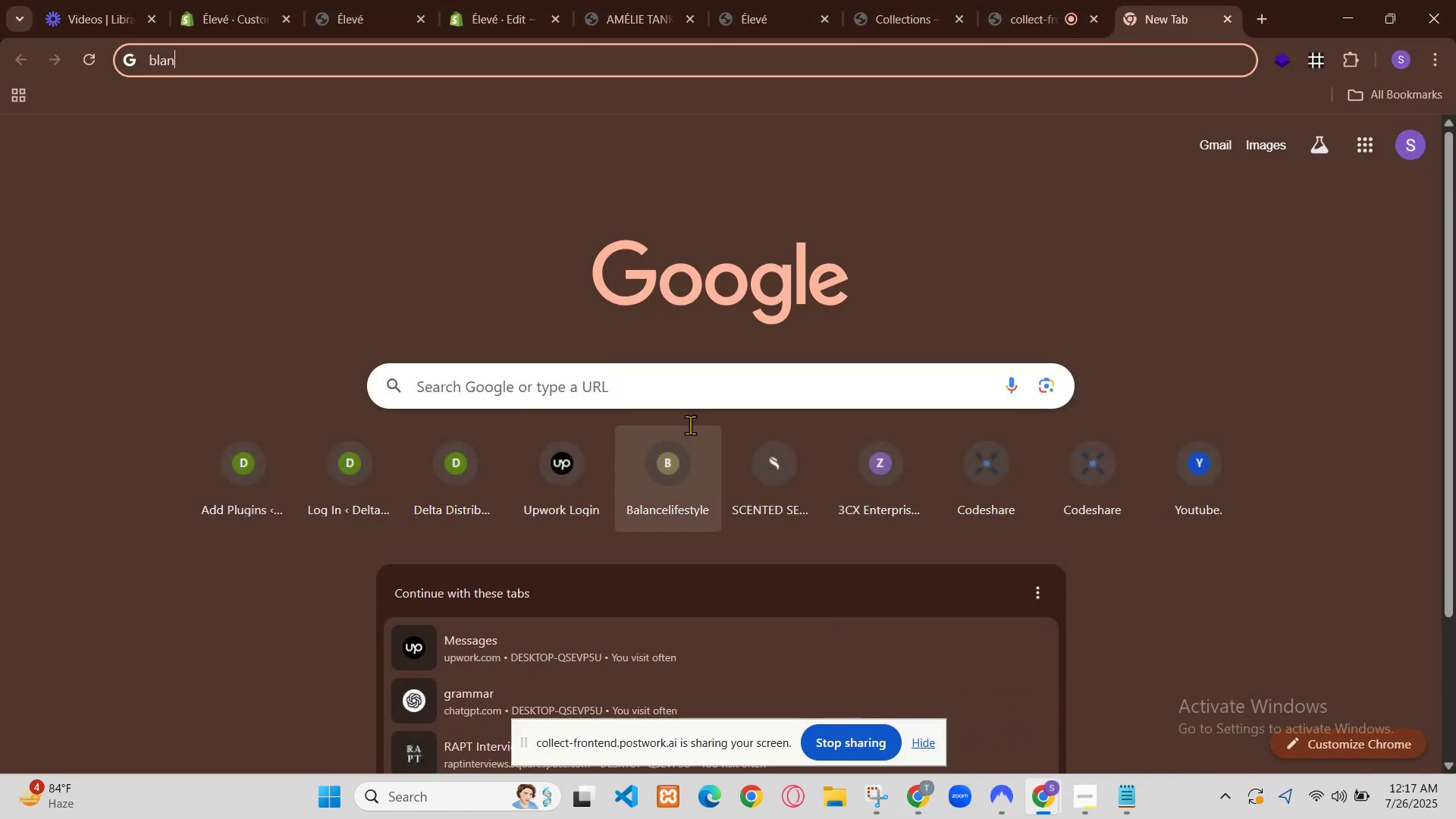 
left_click([554, 0])
 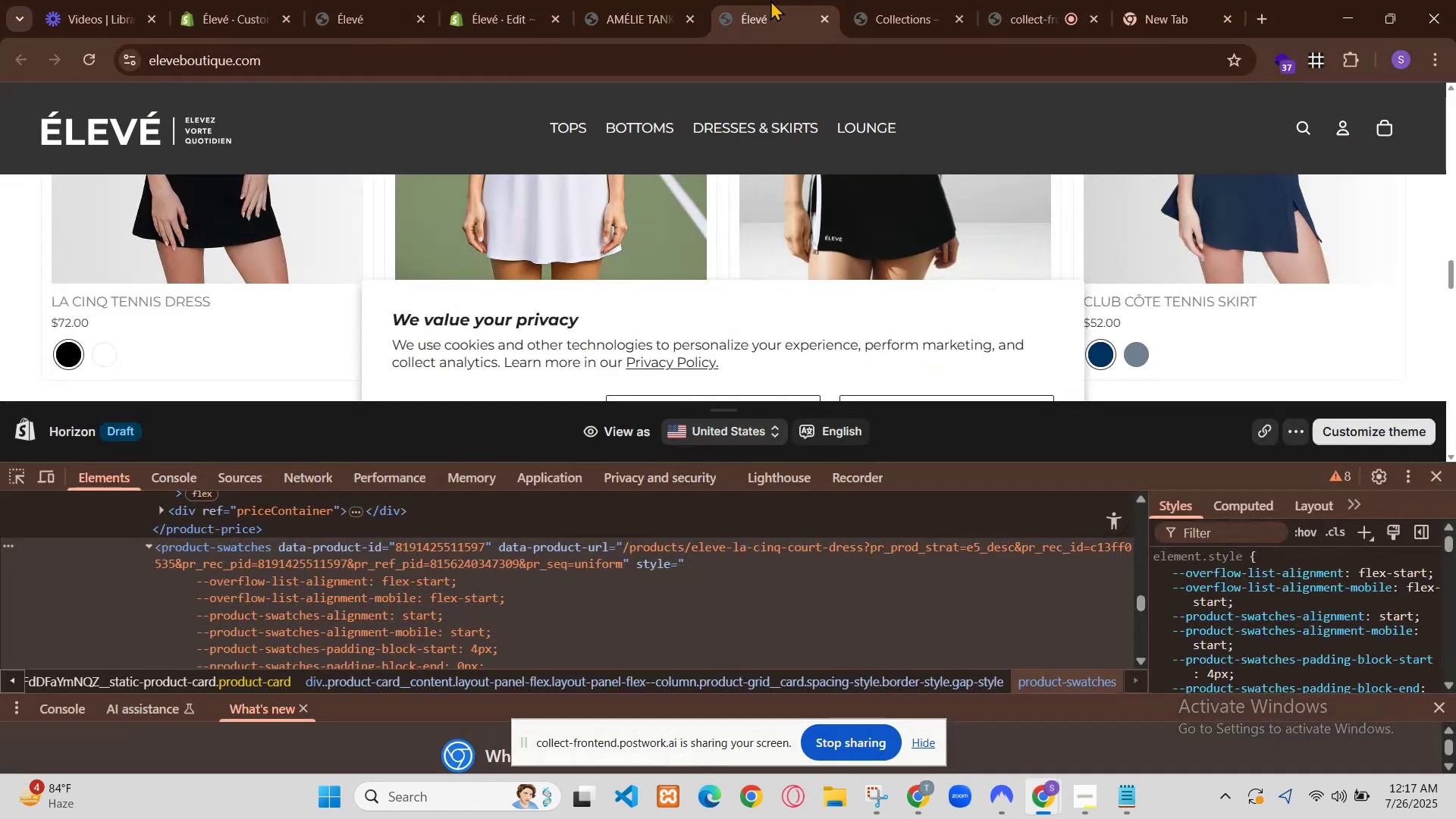 
left_click([661, 535])
 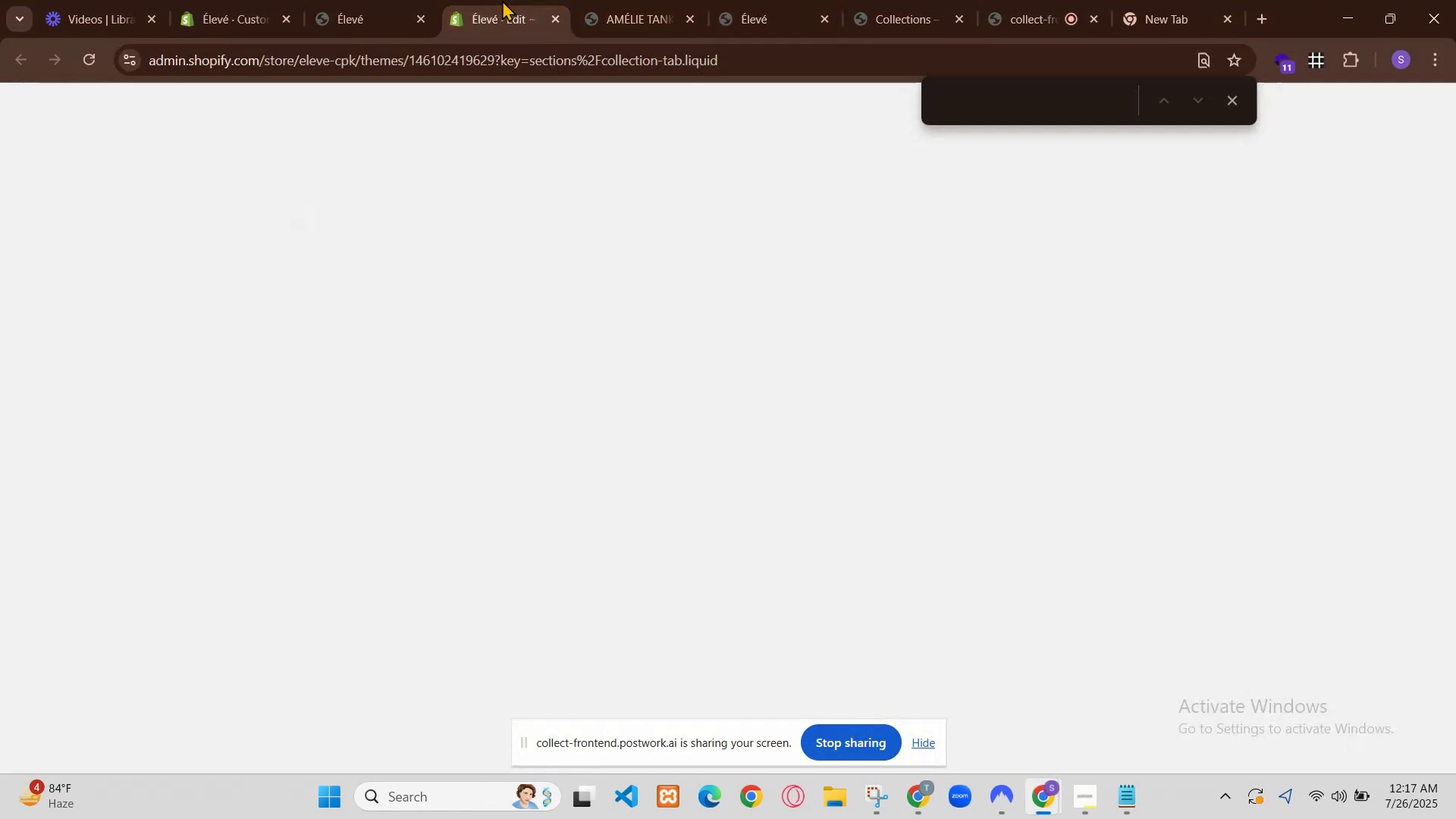 
left_click([938, 610])
 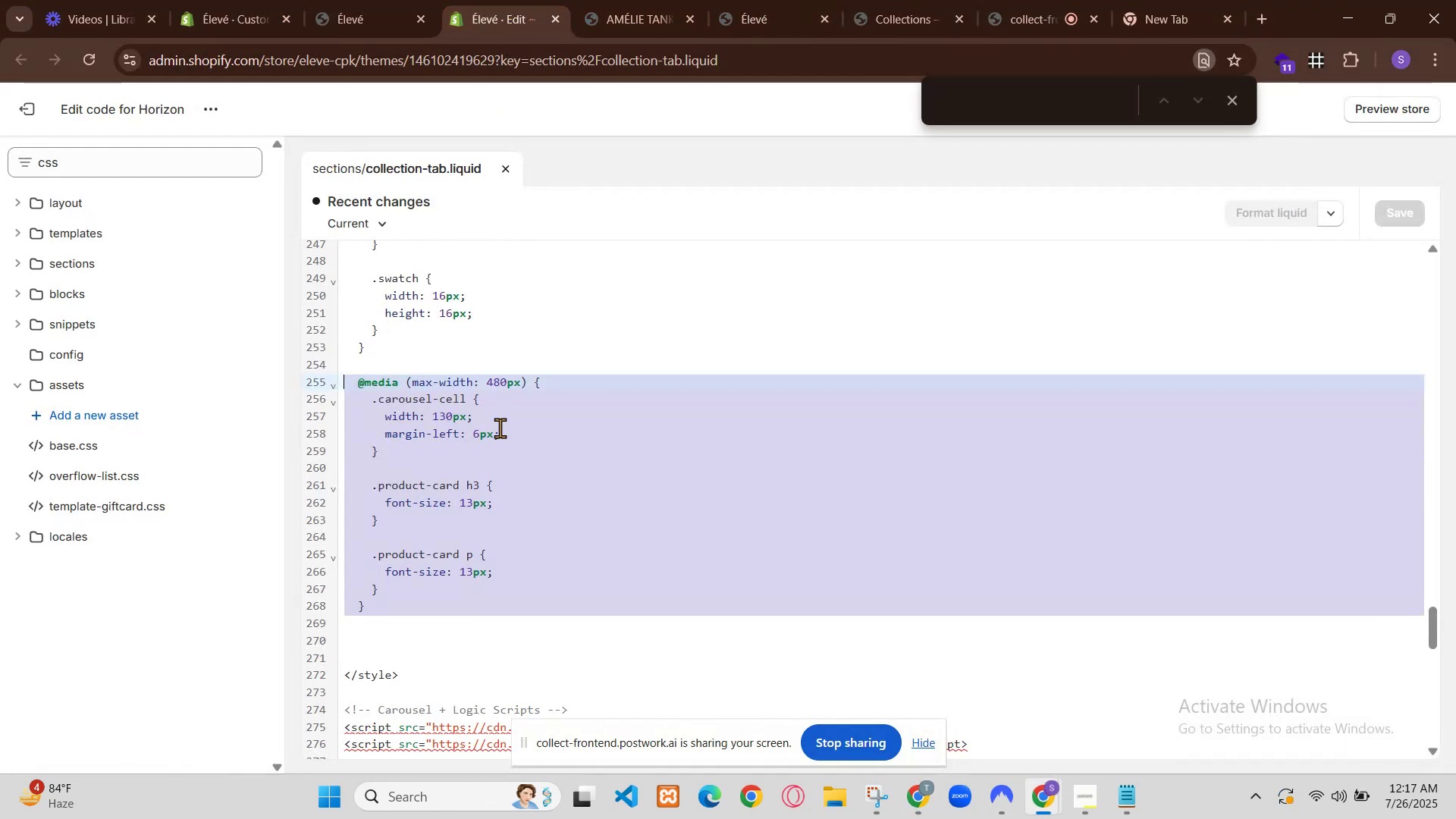 
key(Control+A)
 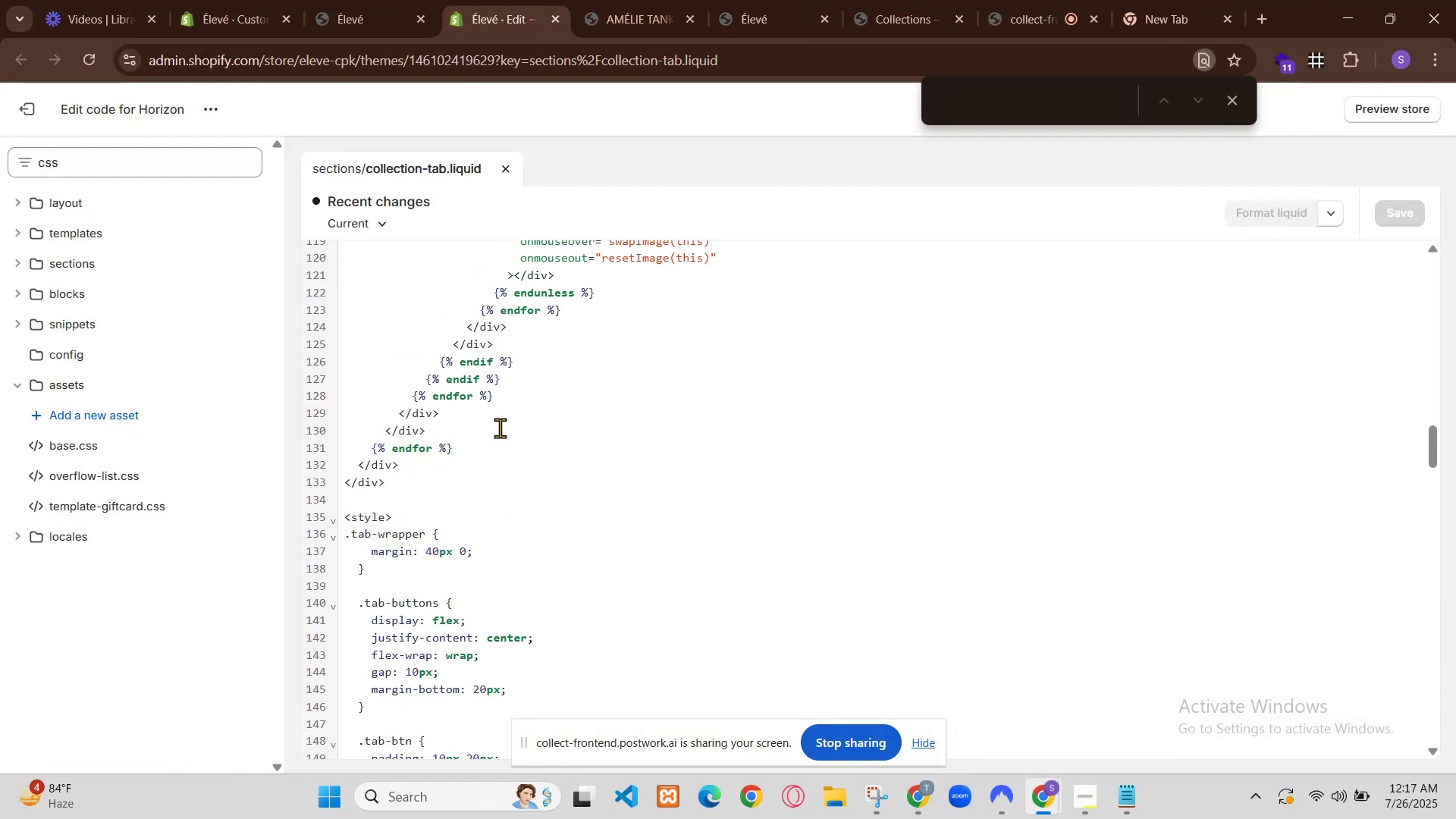 
key(Control+C)
 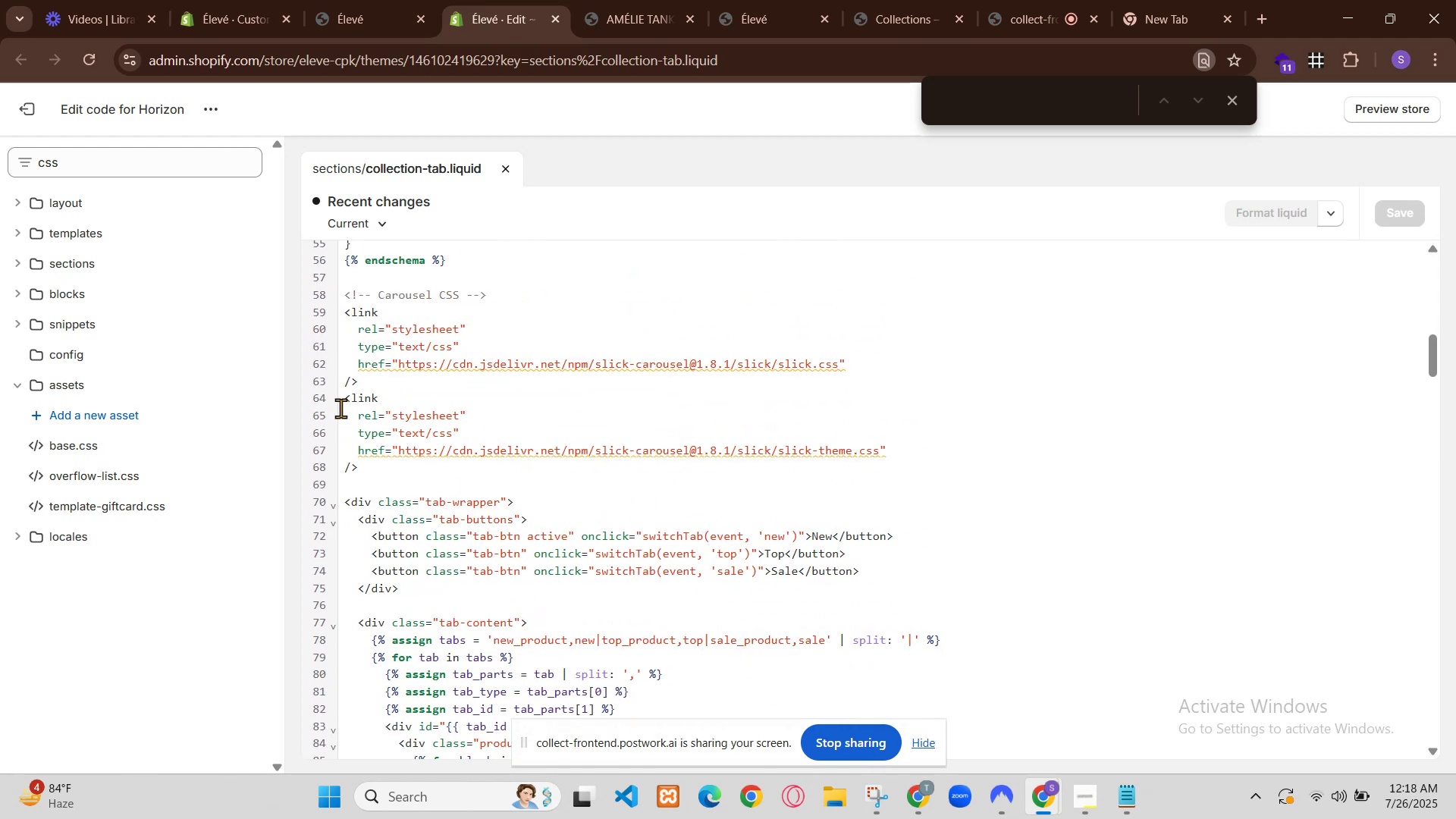 
left_click([28, 159])
 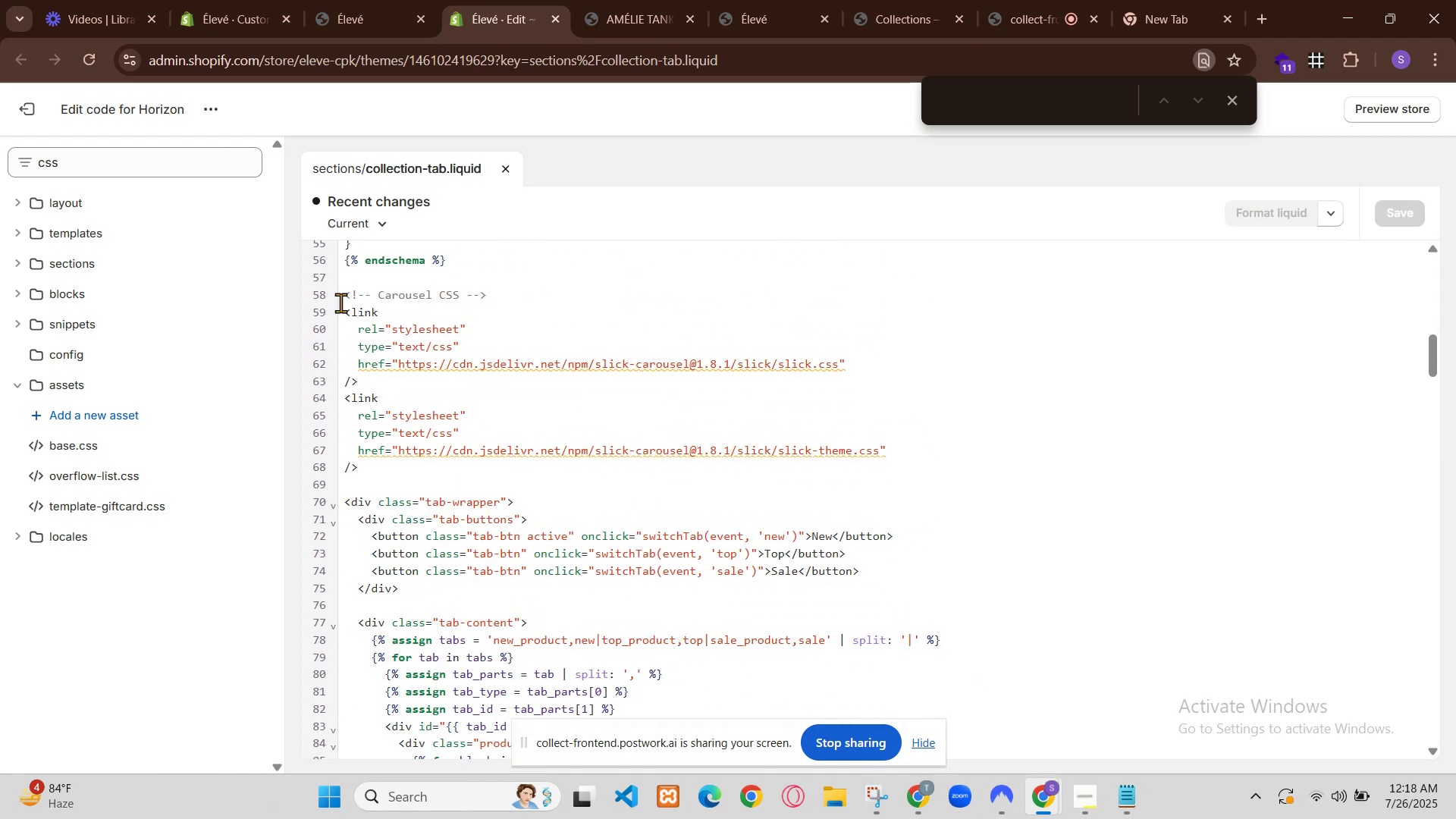 
key(Control+V)
 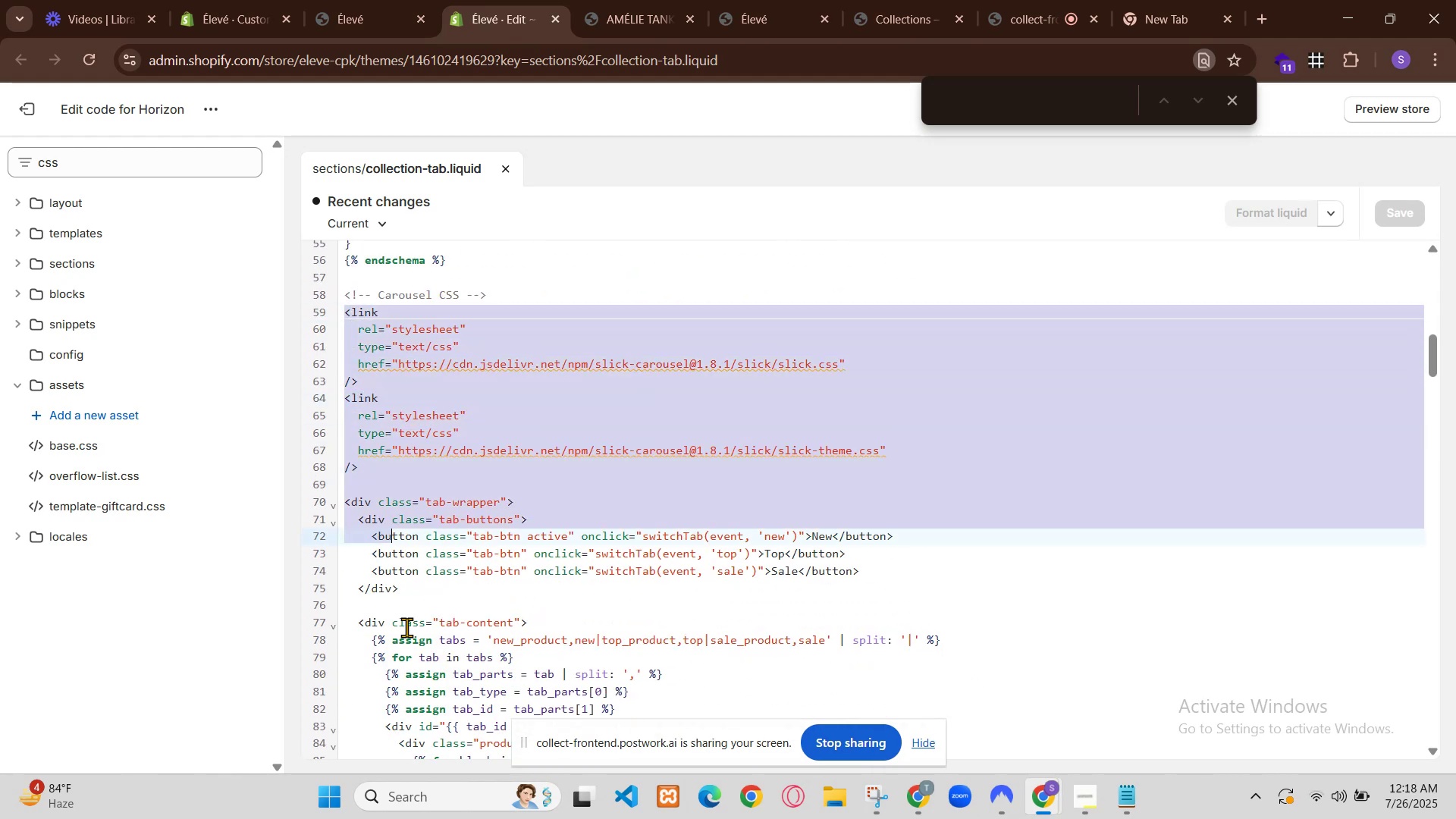 
scroll: coordinate [864, 430], scroll_direction: down, amount: 47.0
 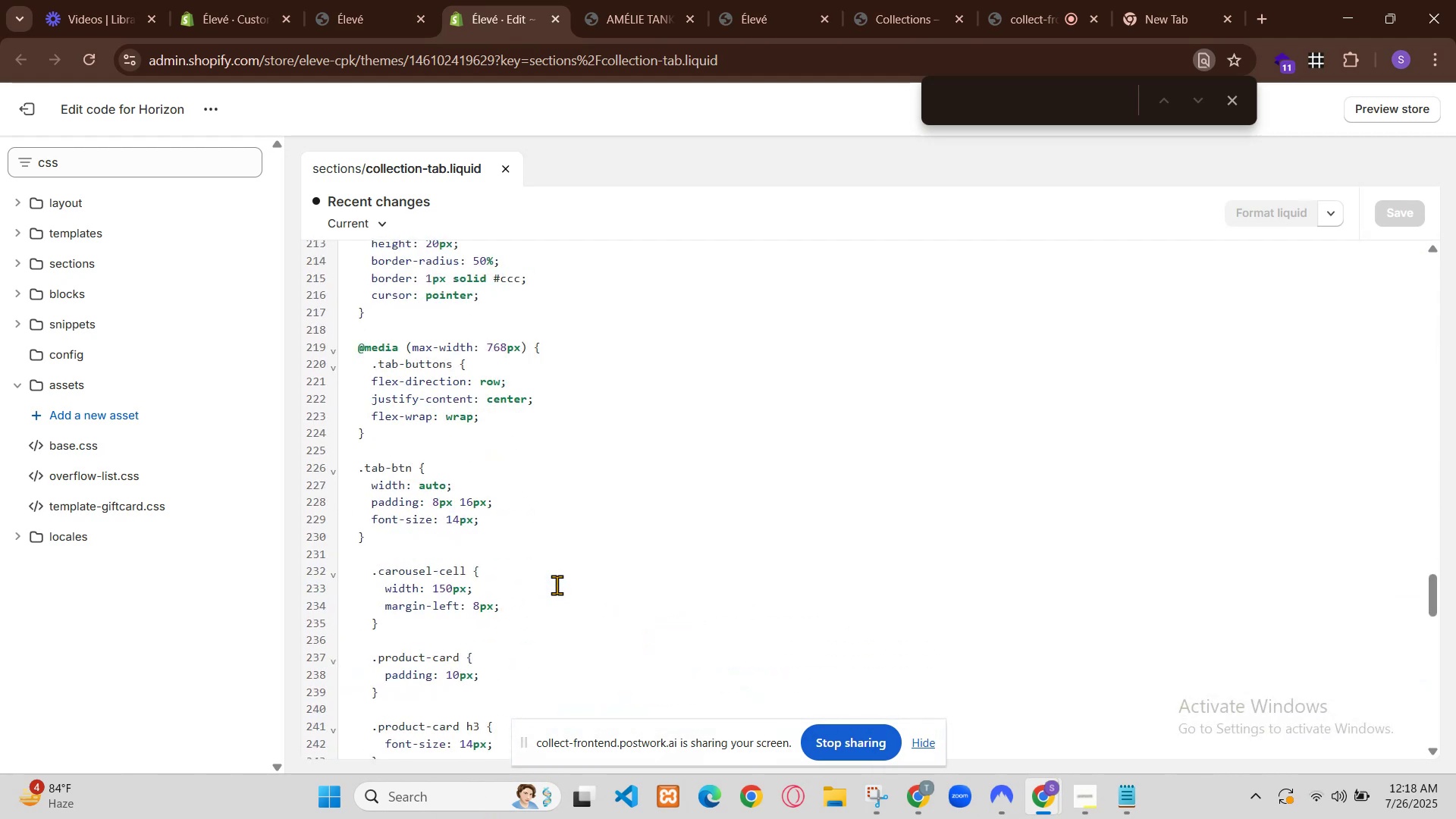 
type( mobile)
key(Backspace)
key(Backspace)
key(Backspace)
key(Backspace)
key(Backspace)
key(Backspace)
key(Backspace)
 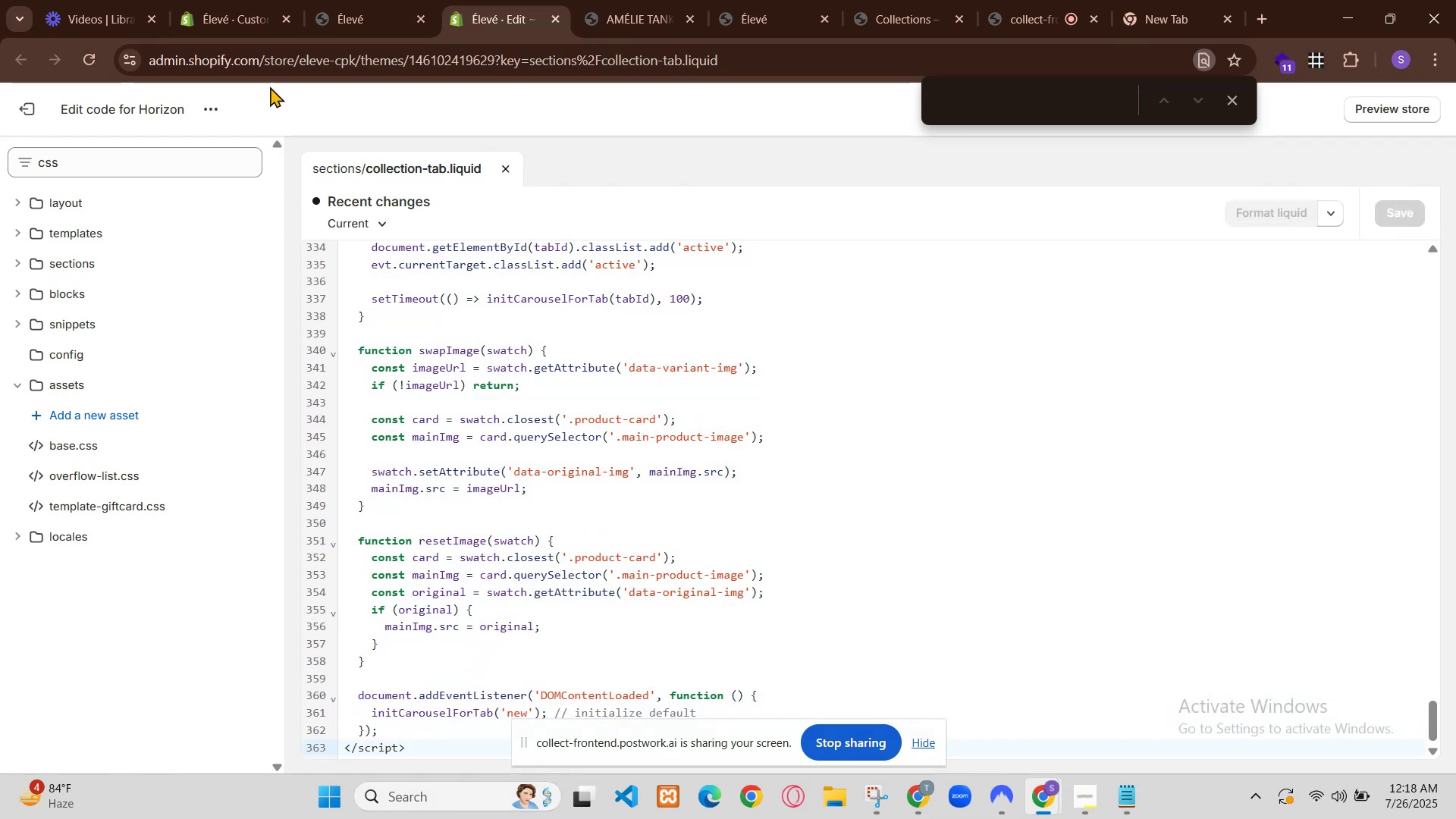 
left_click([1031, 792])
 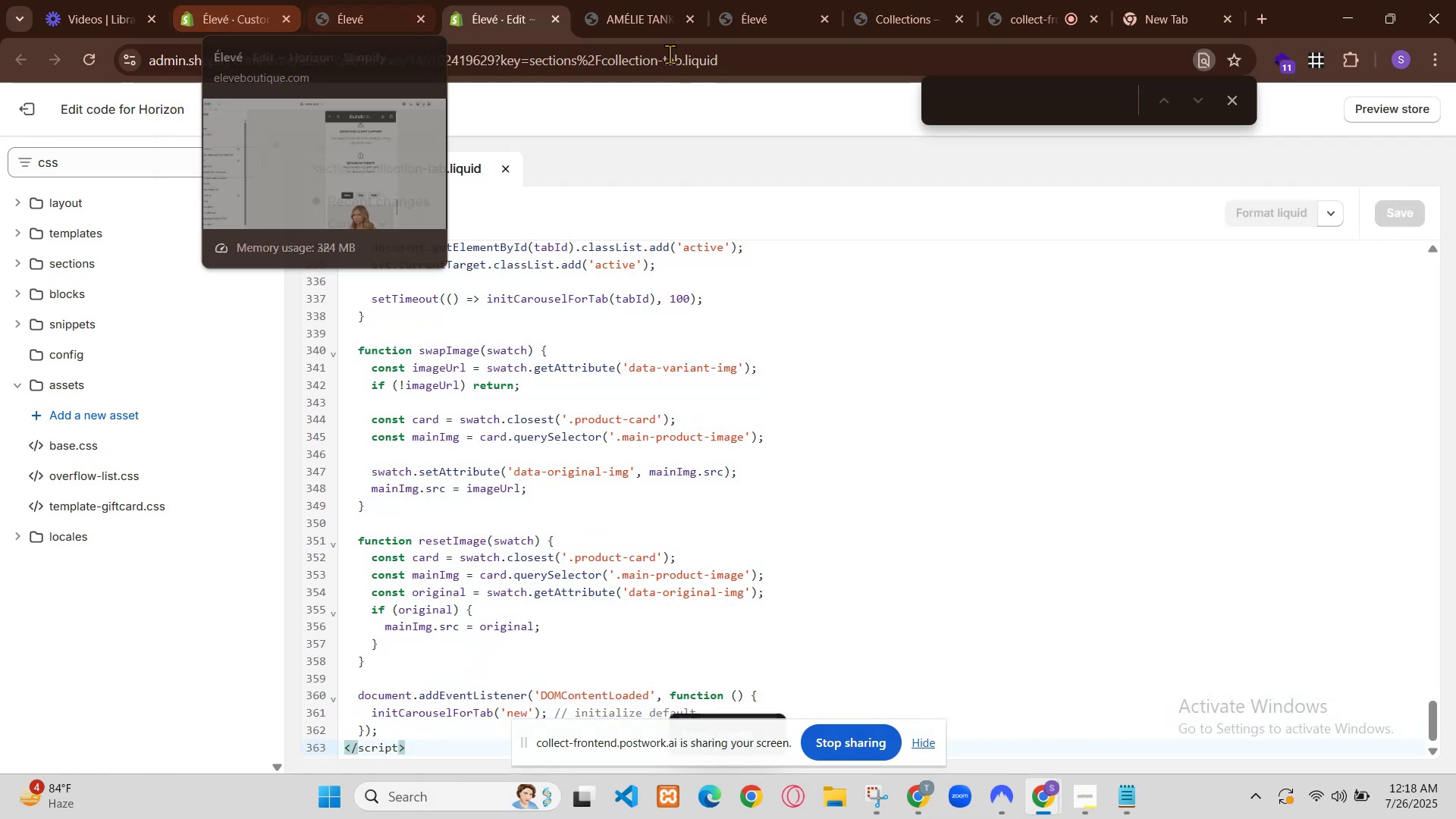 
left_click([664, 0])
 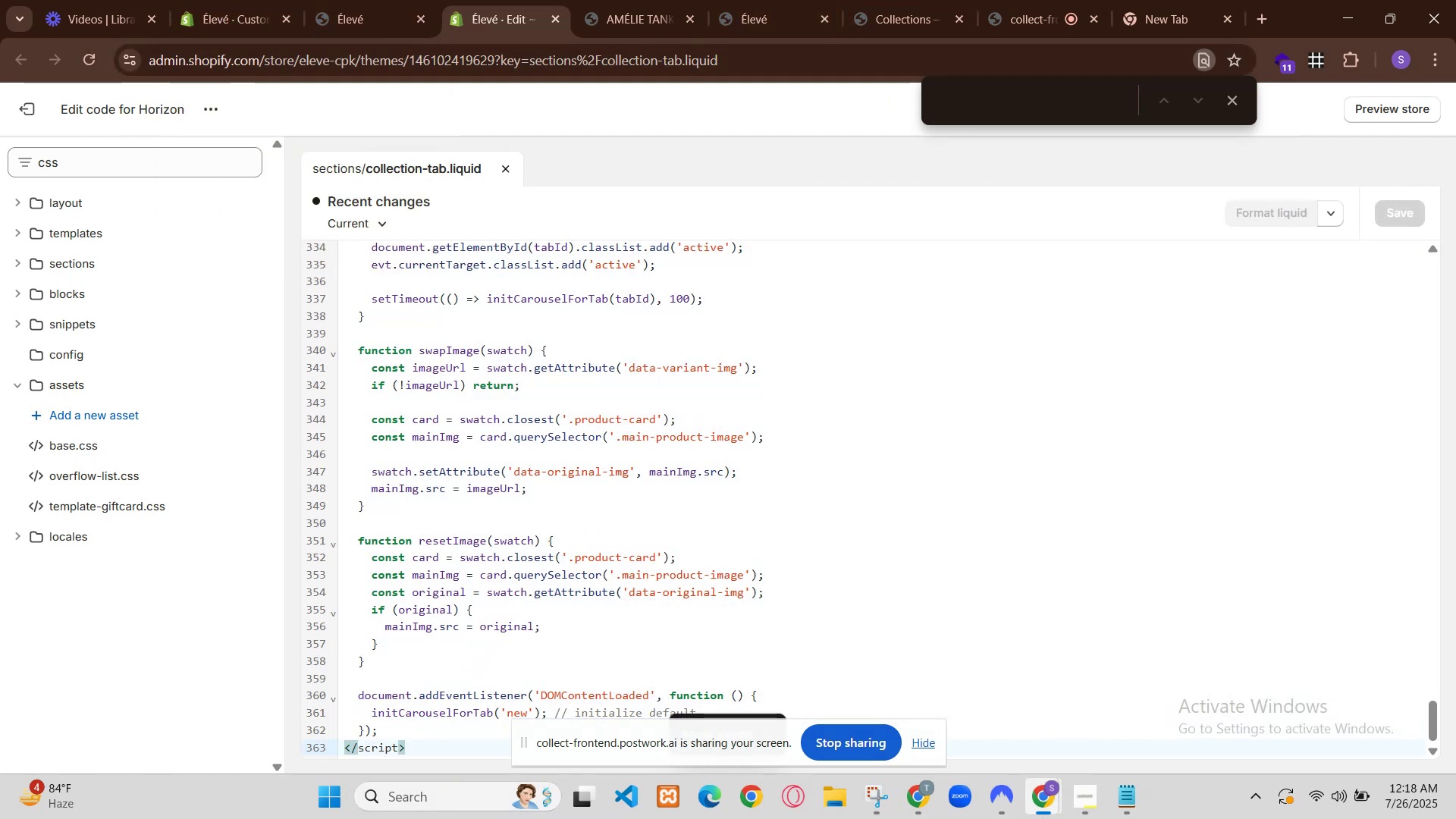 
left_click([560, 0])
 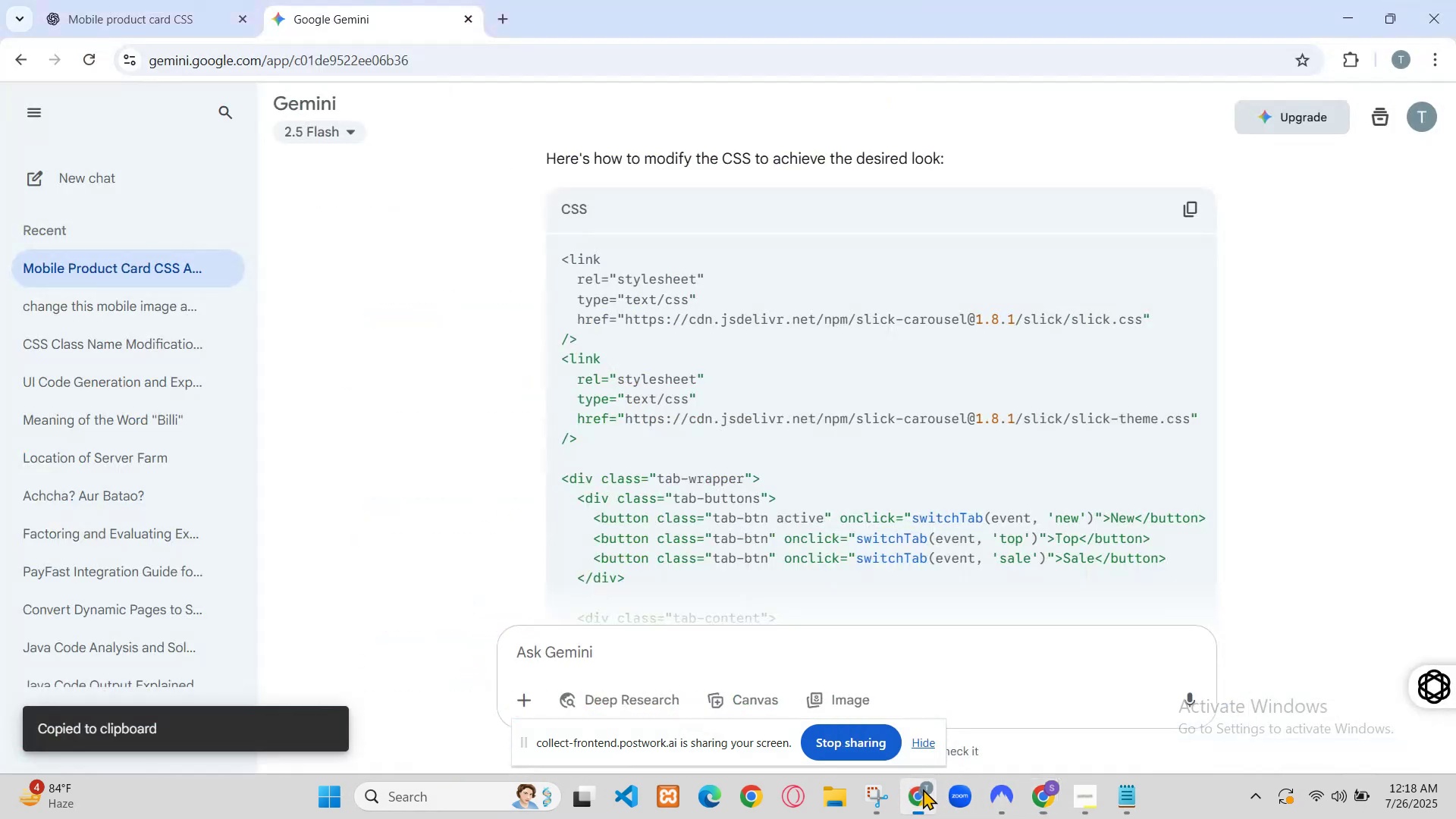 
left_click([840, 0])
 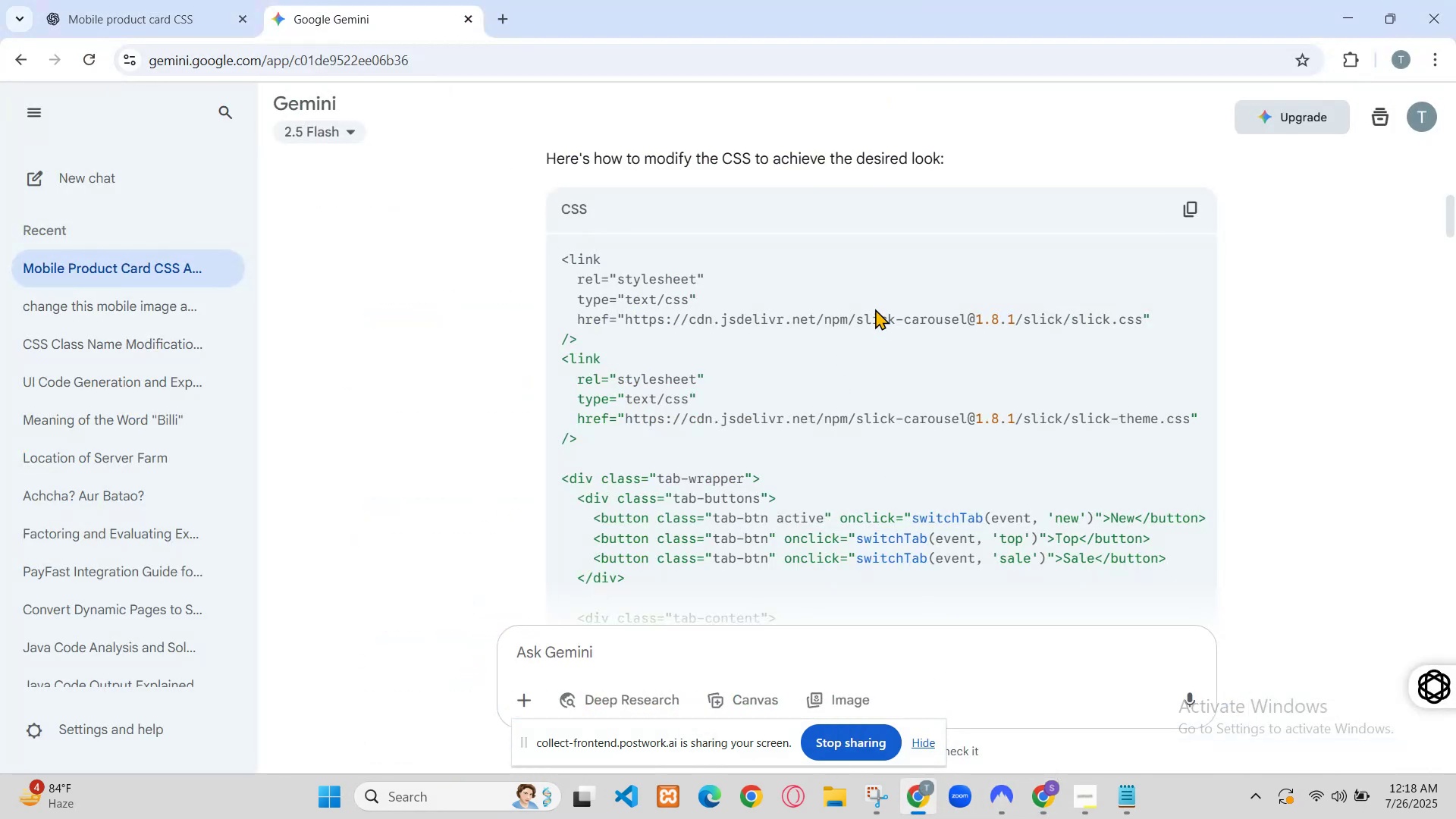 
left_click([913, 0])
 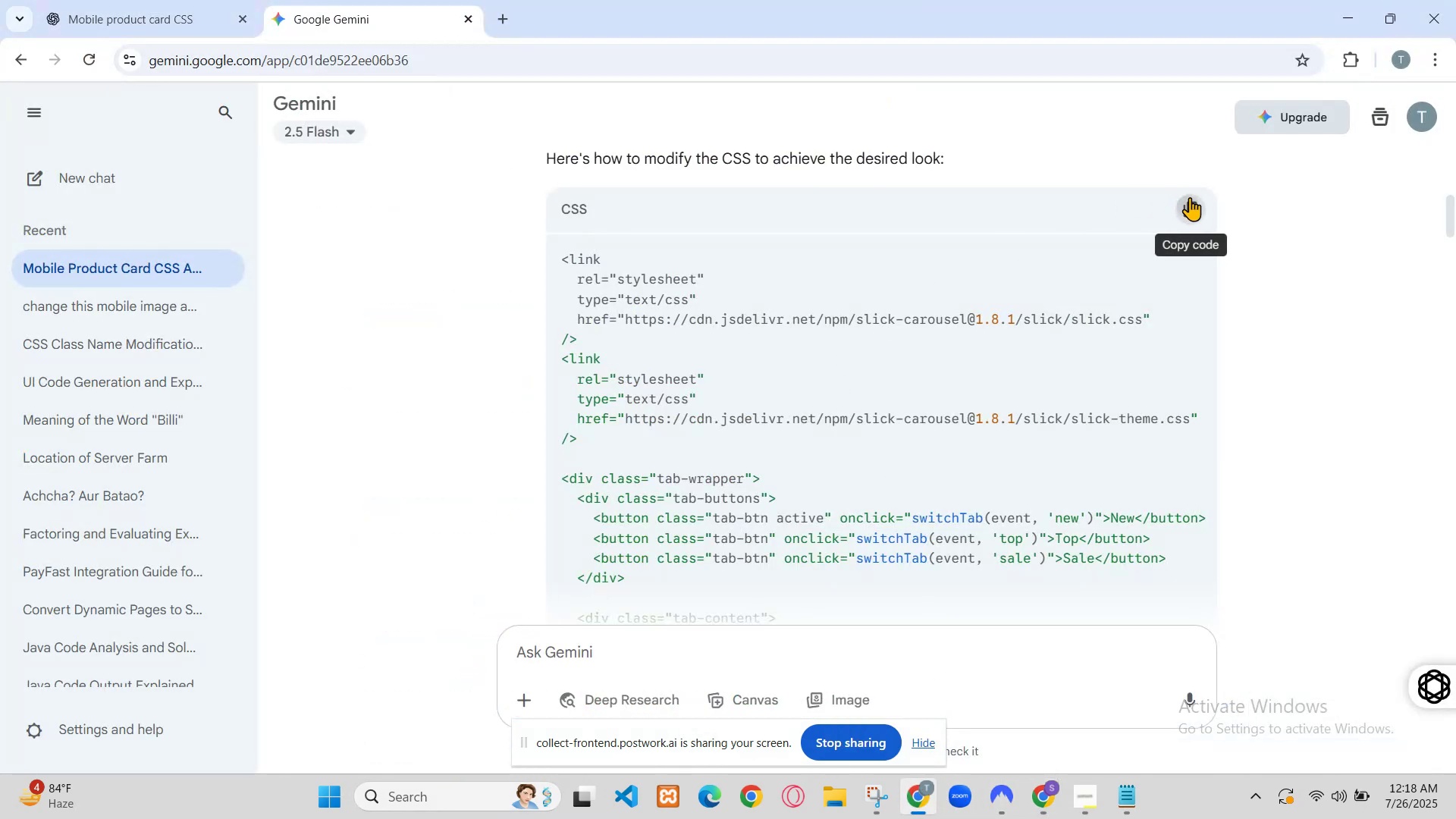 
left_click([724, 0])
 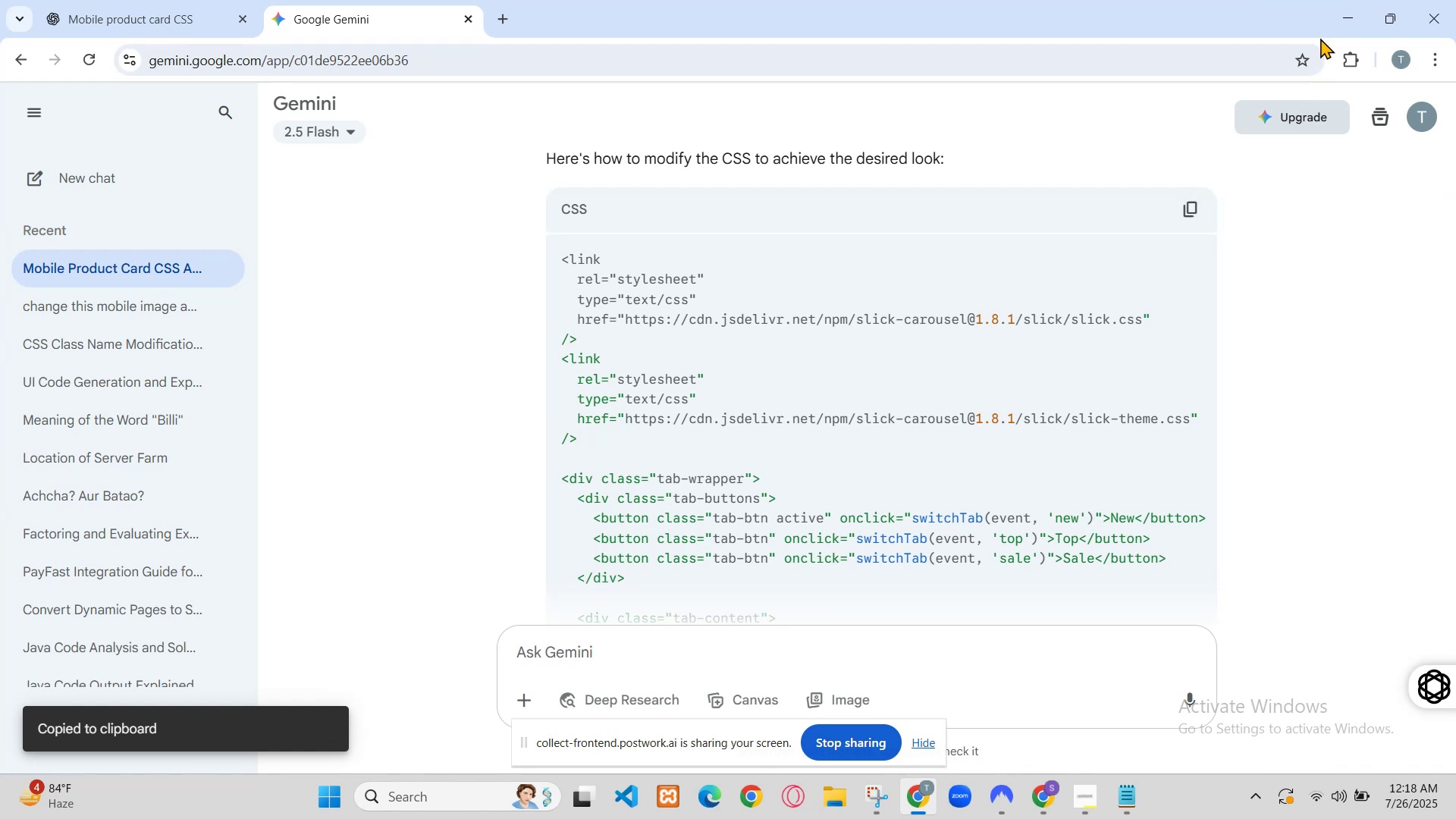 
left_click([629, 0])
 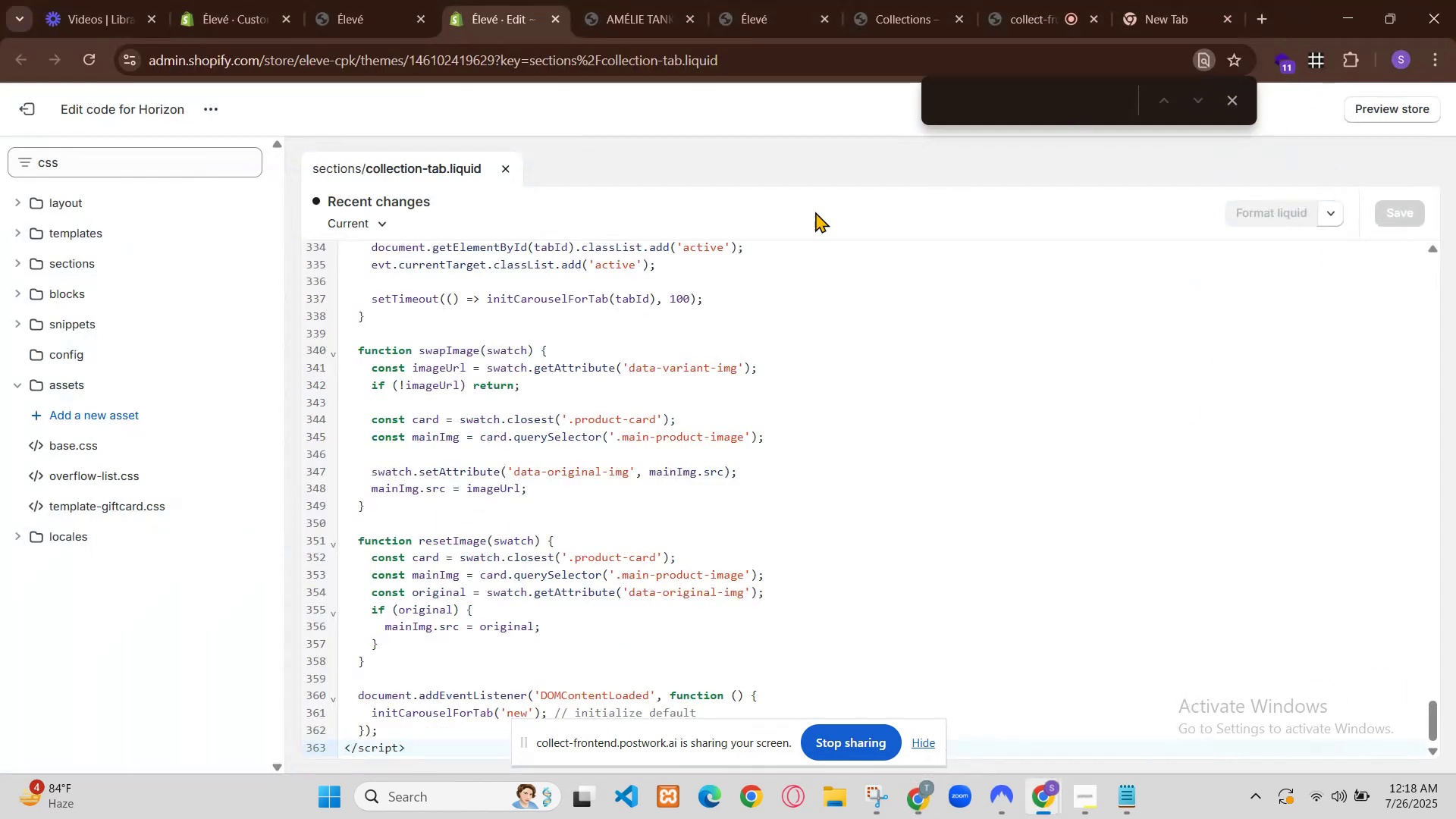 
left_click([522, 0])
 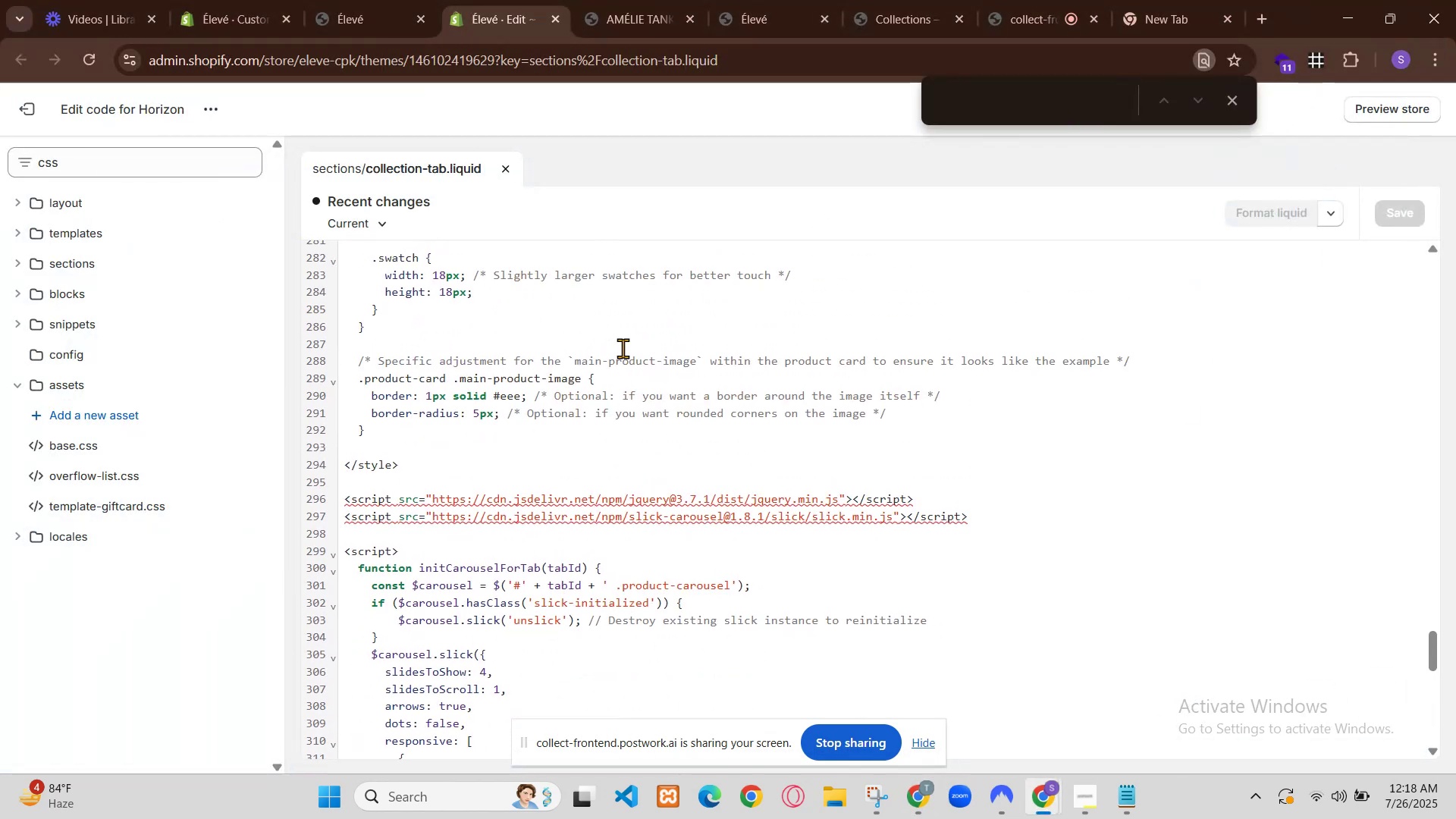 
left_click([368, 0])
 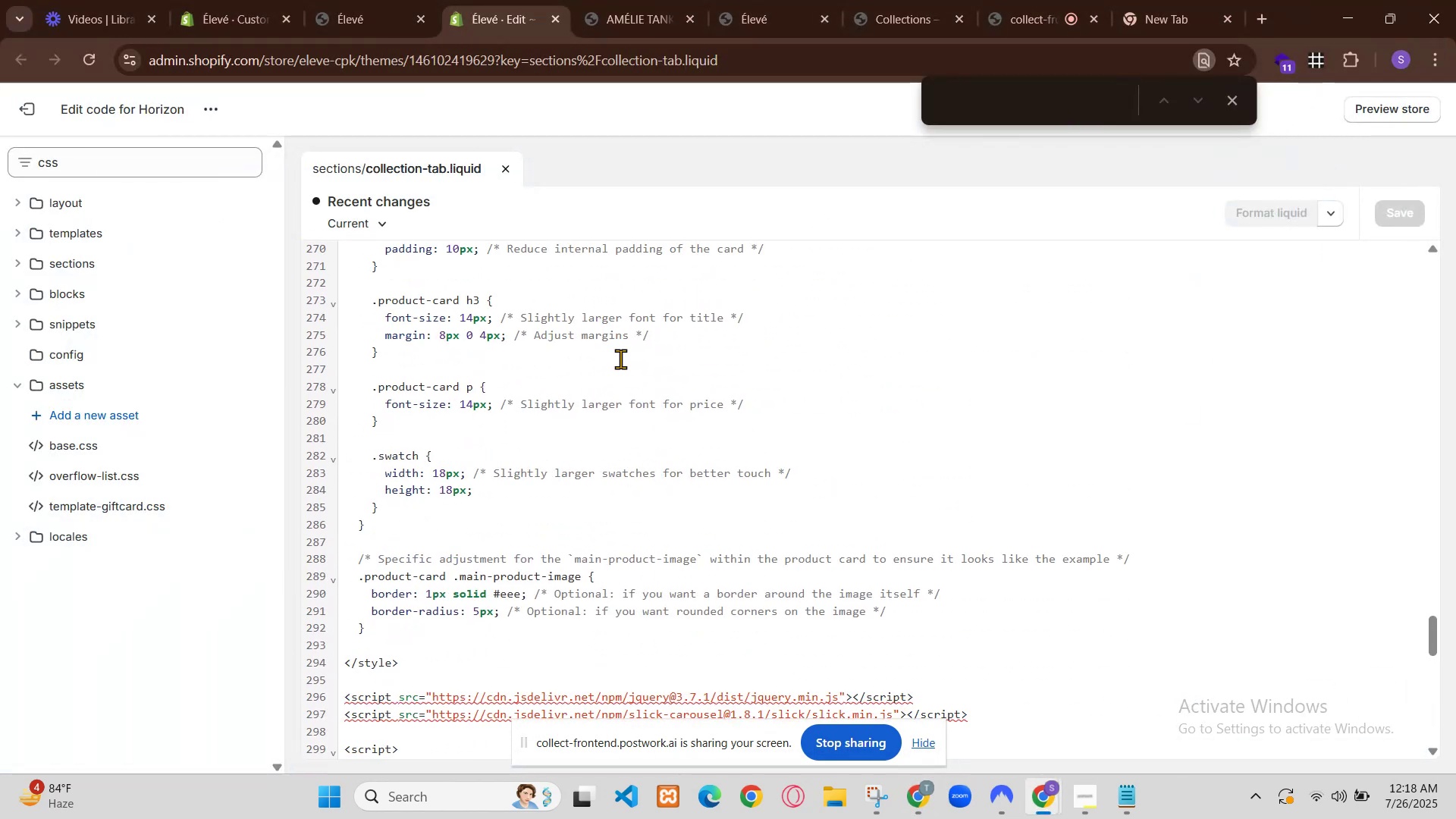 
scroll: coordinate [812, 386], scroll_direction: up, amount: 10.0
 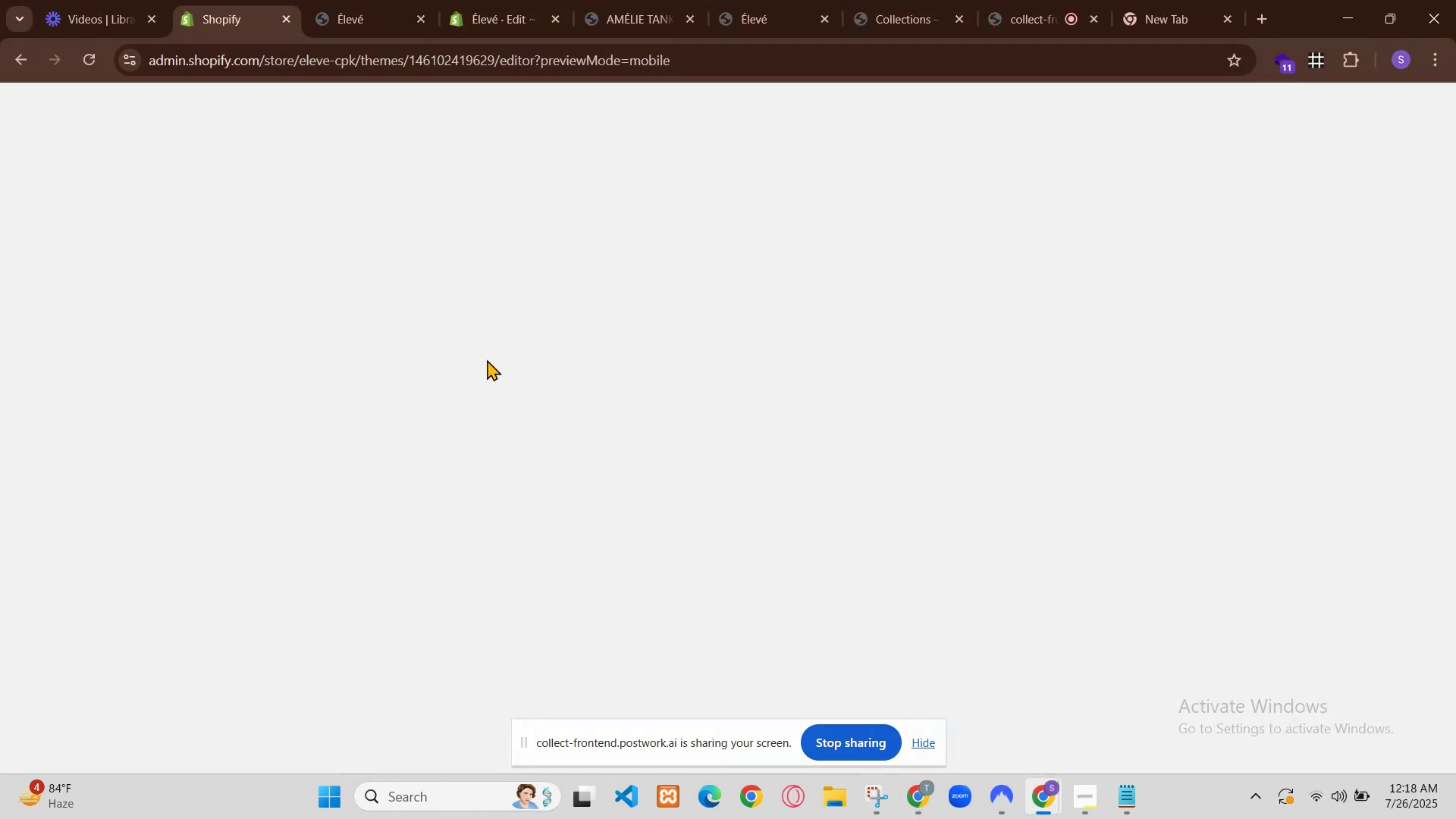 
scroll: coordinate [925, 500], scroll_direction: down, amount: 1.0
 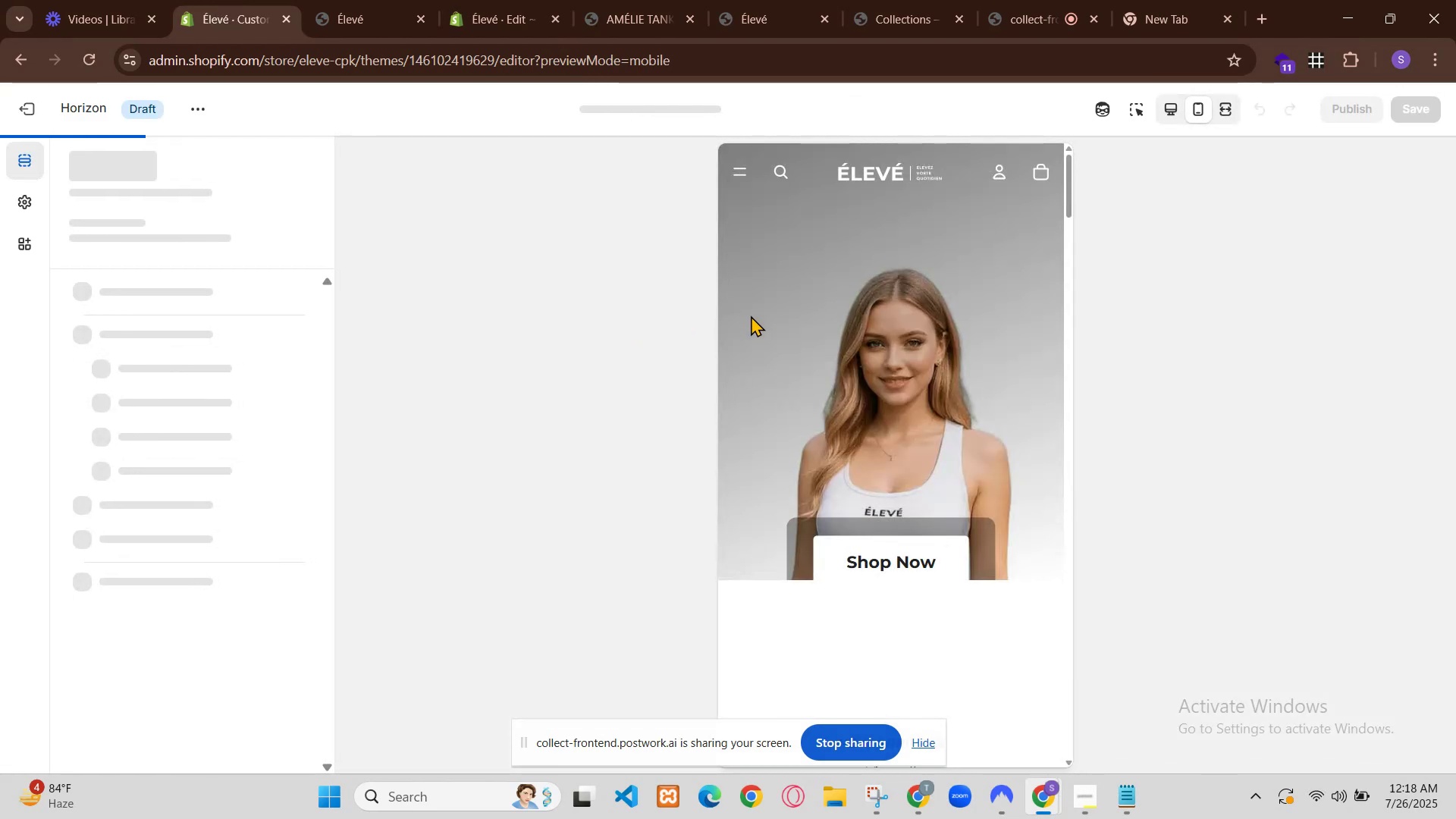 
wait(7.09)
 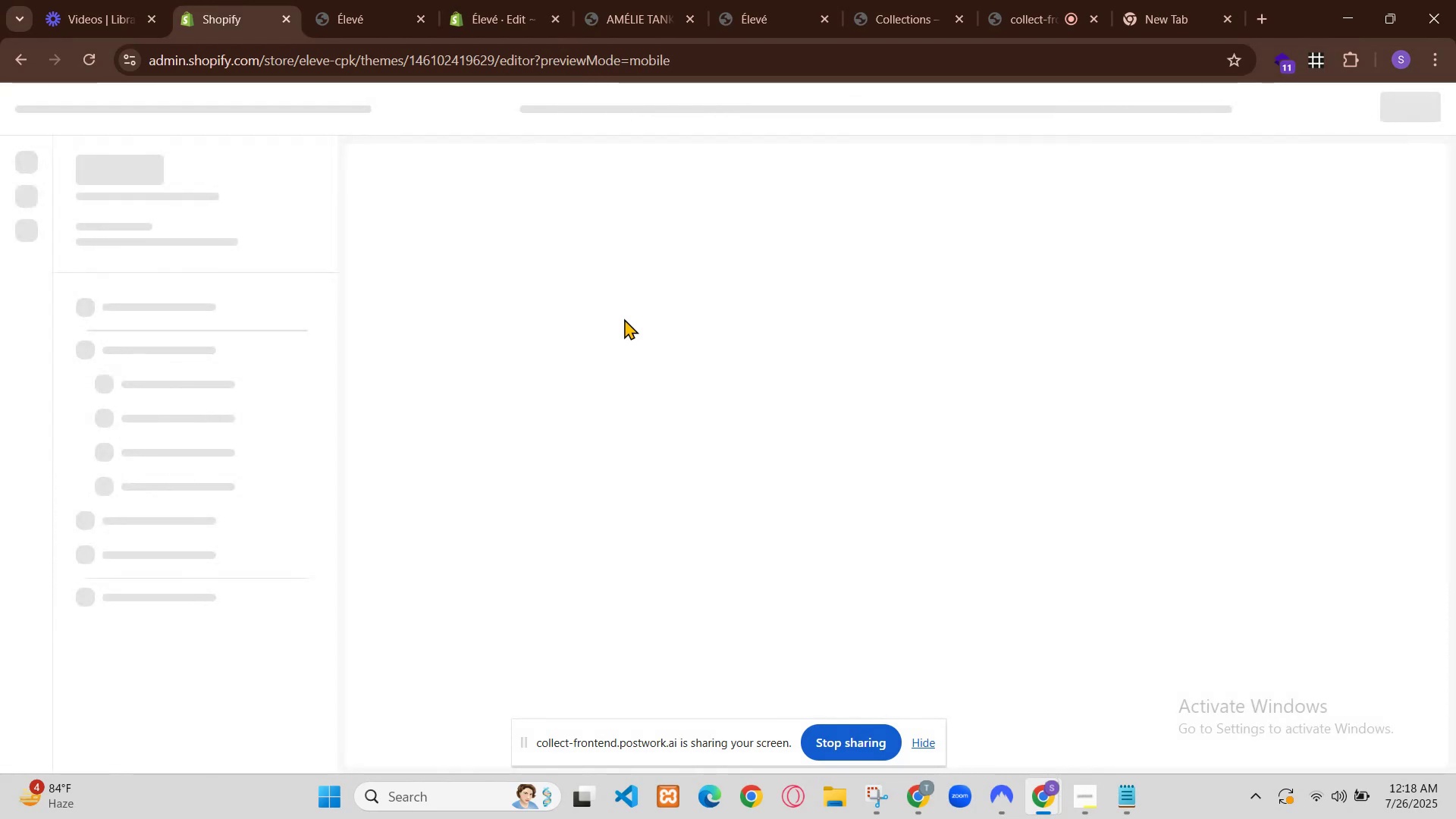 
mouse_move([833, 453])
 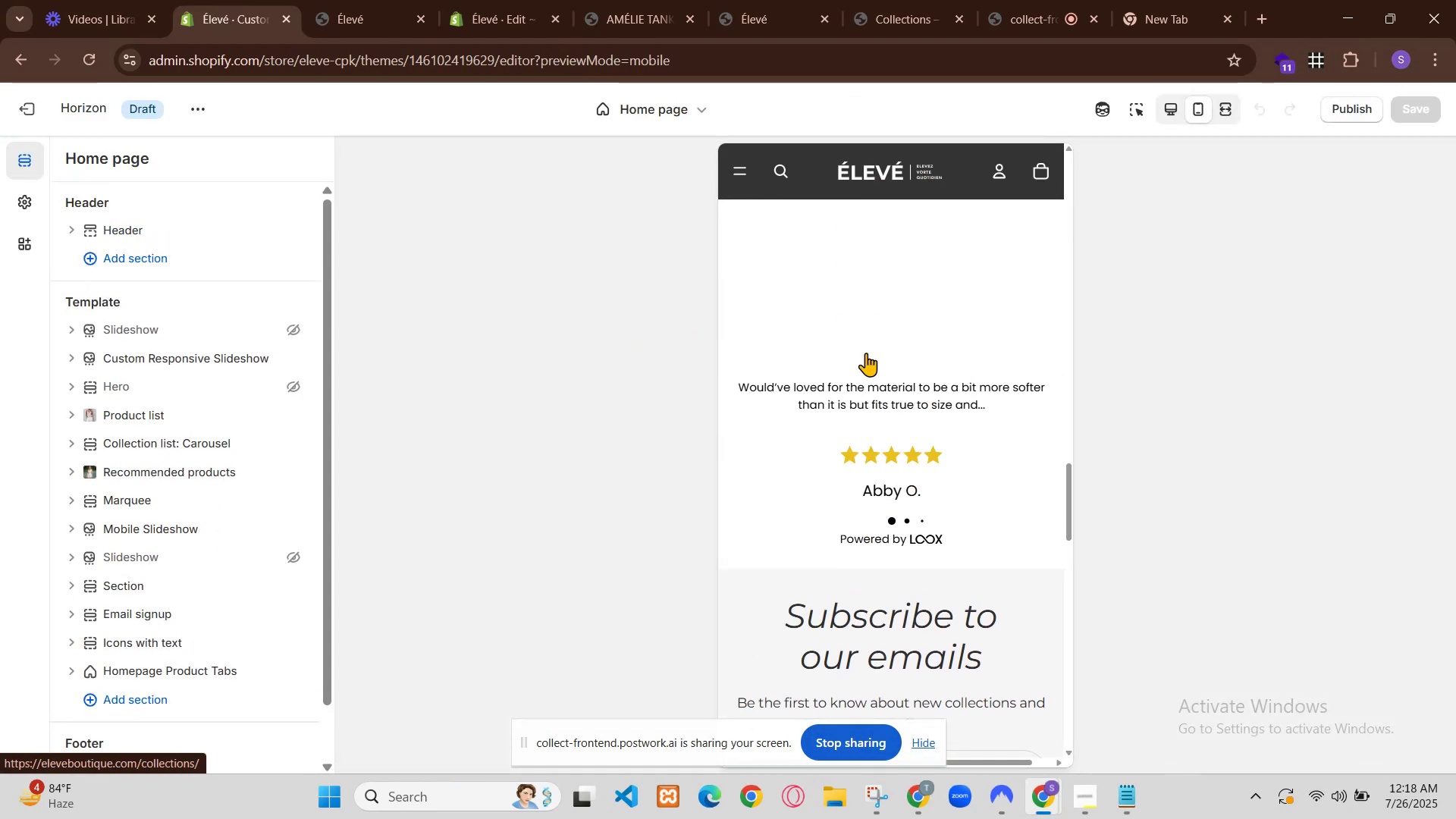 
scroll: coordinate [1316, 433], scroll_direction: down, amount: 1.0
 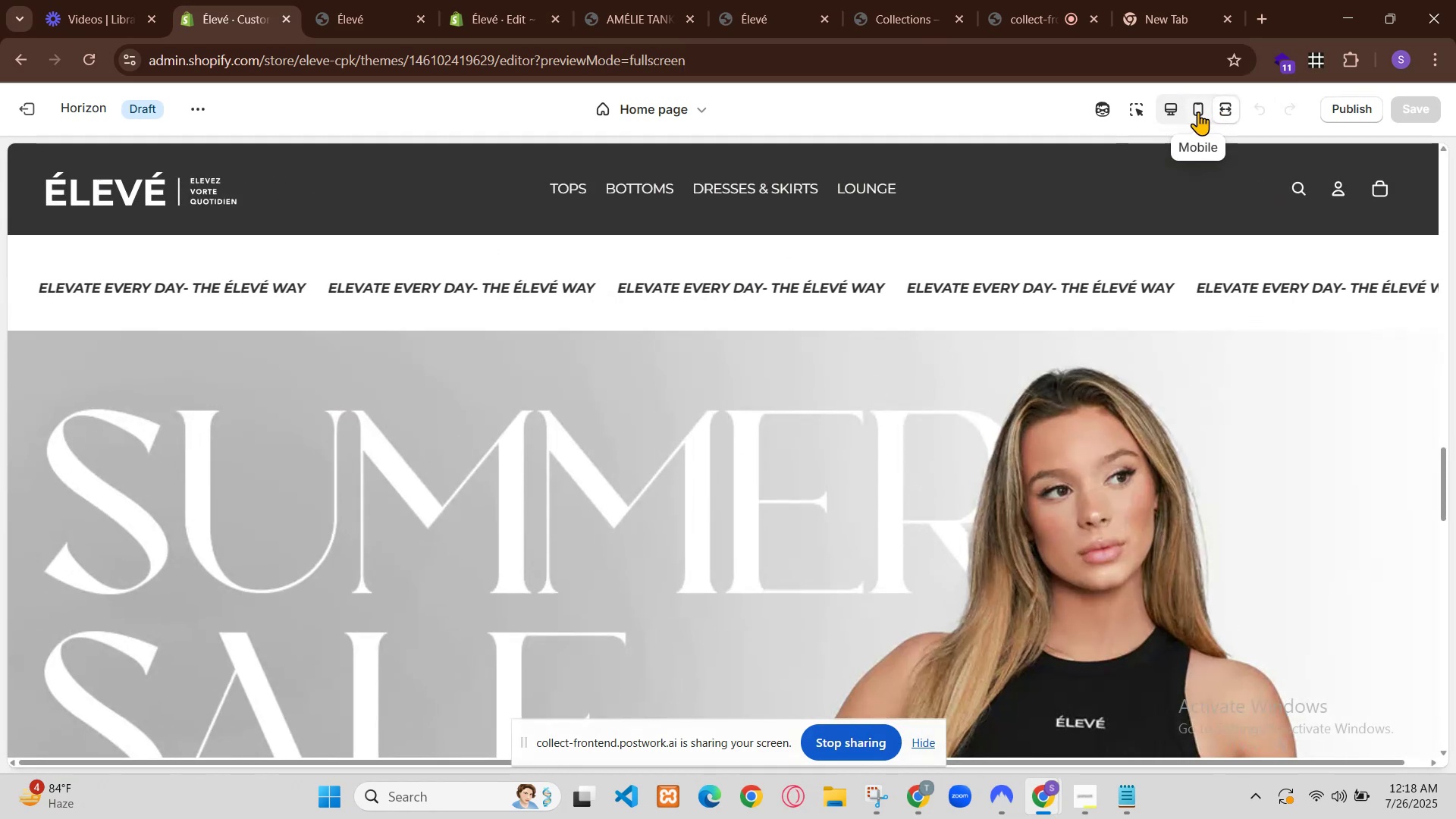 
left_click([875, 797])
 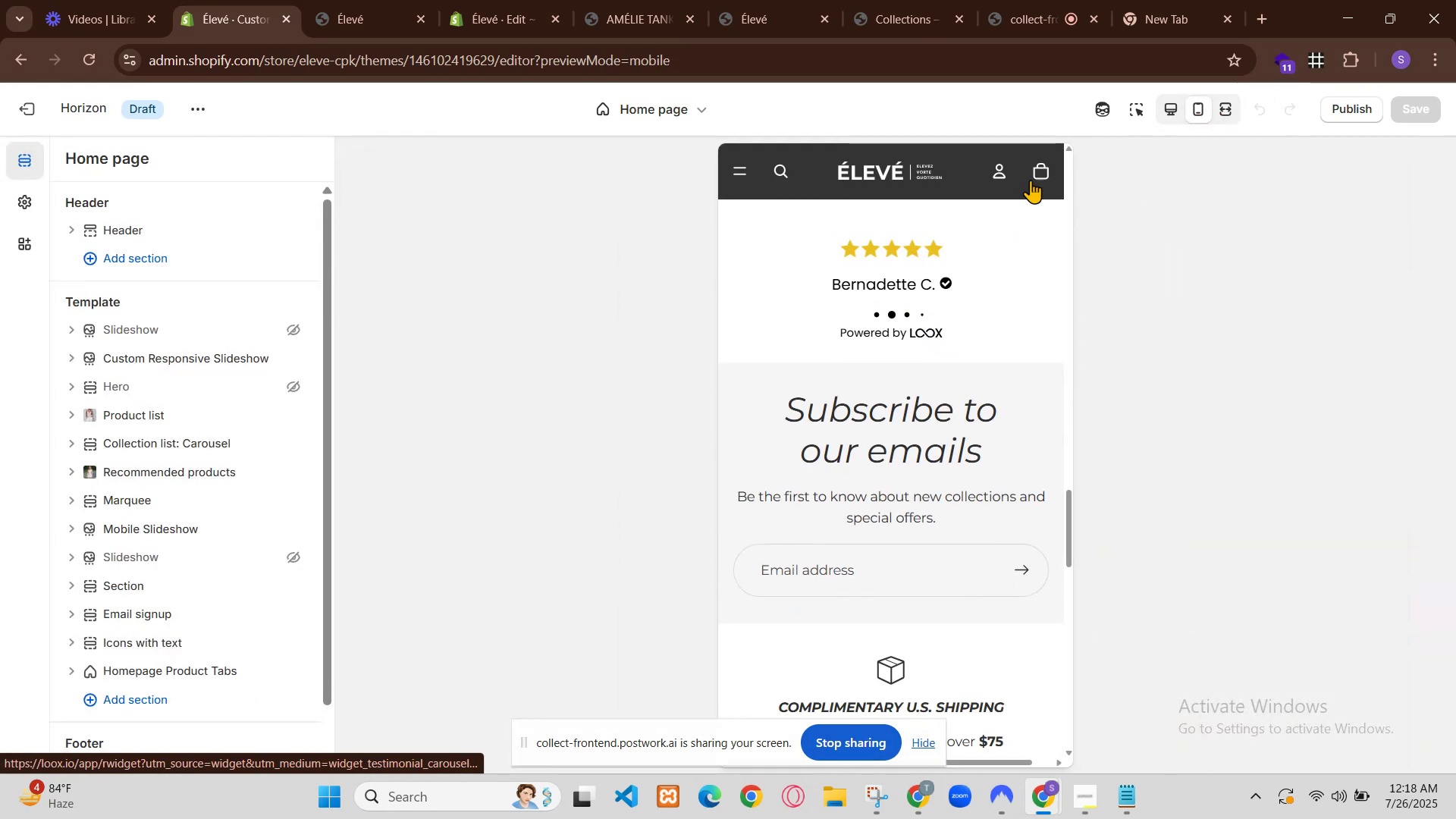 
left_click([1213, 58])
 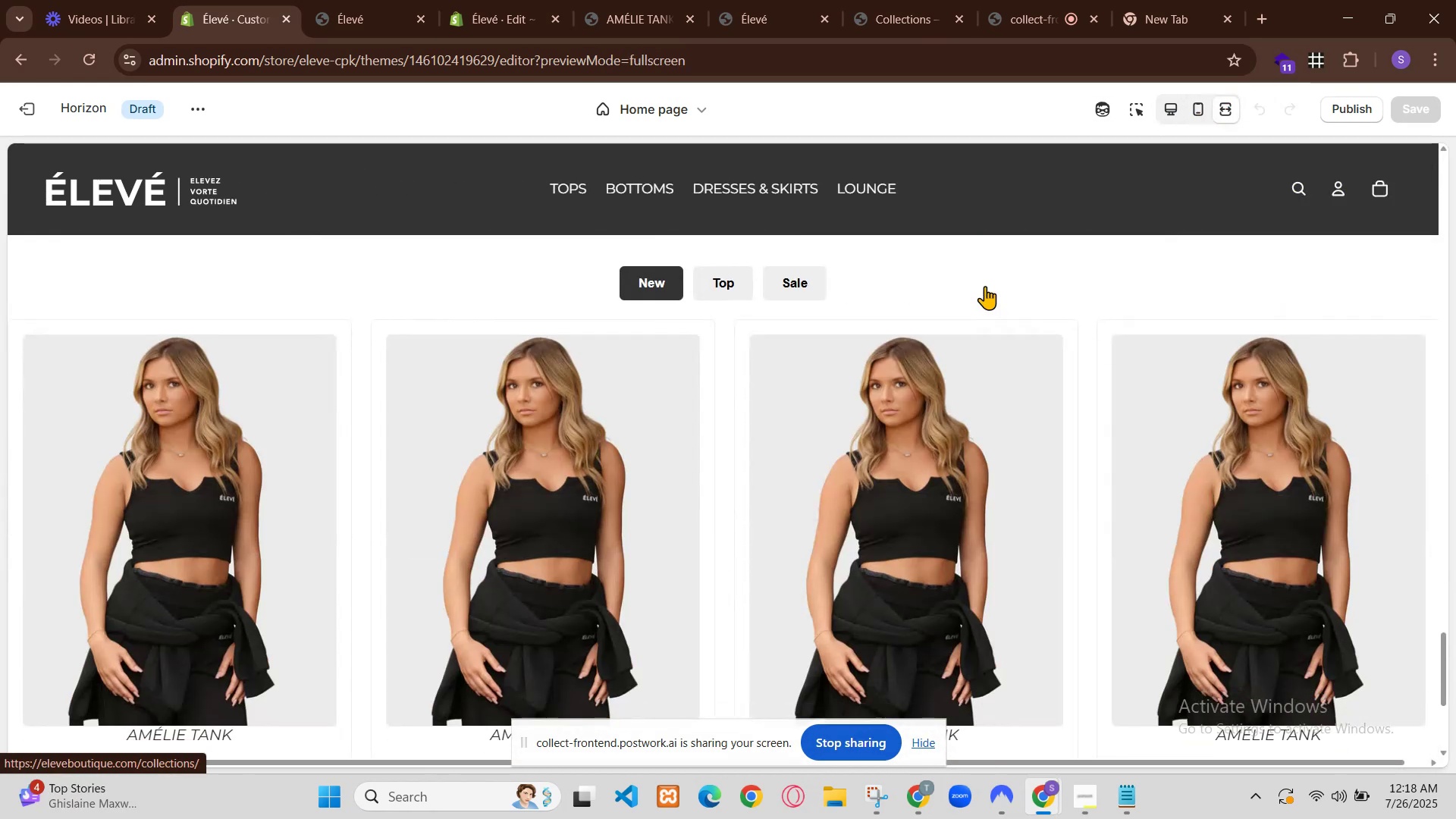 
left_click([416, 43])
 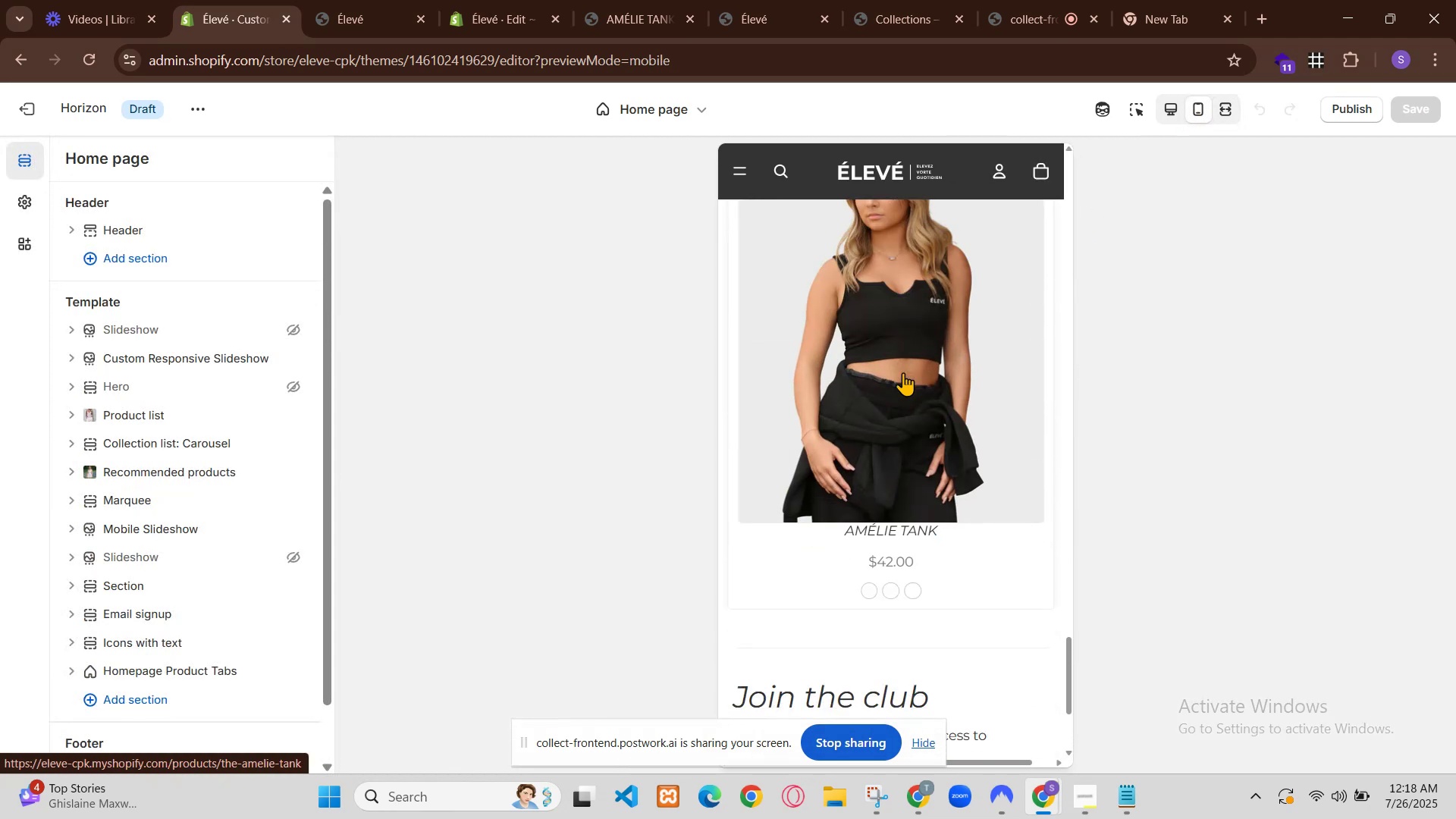 
wait(7.97)
 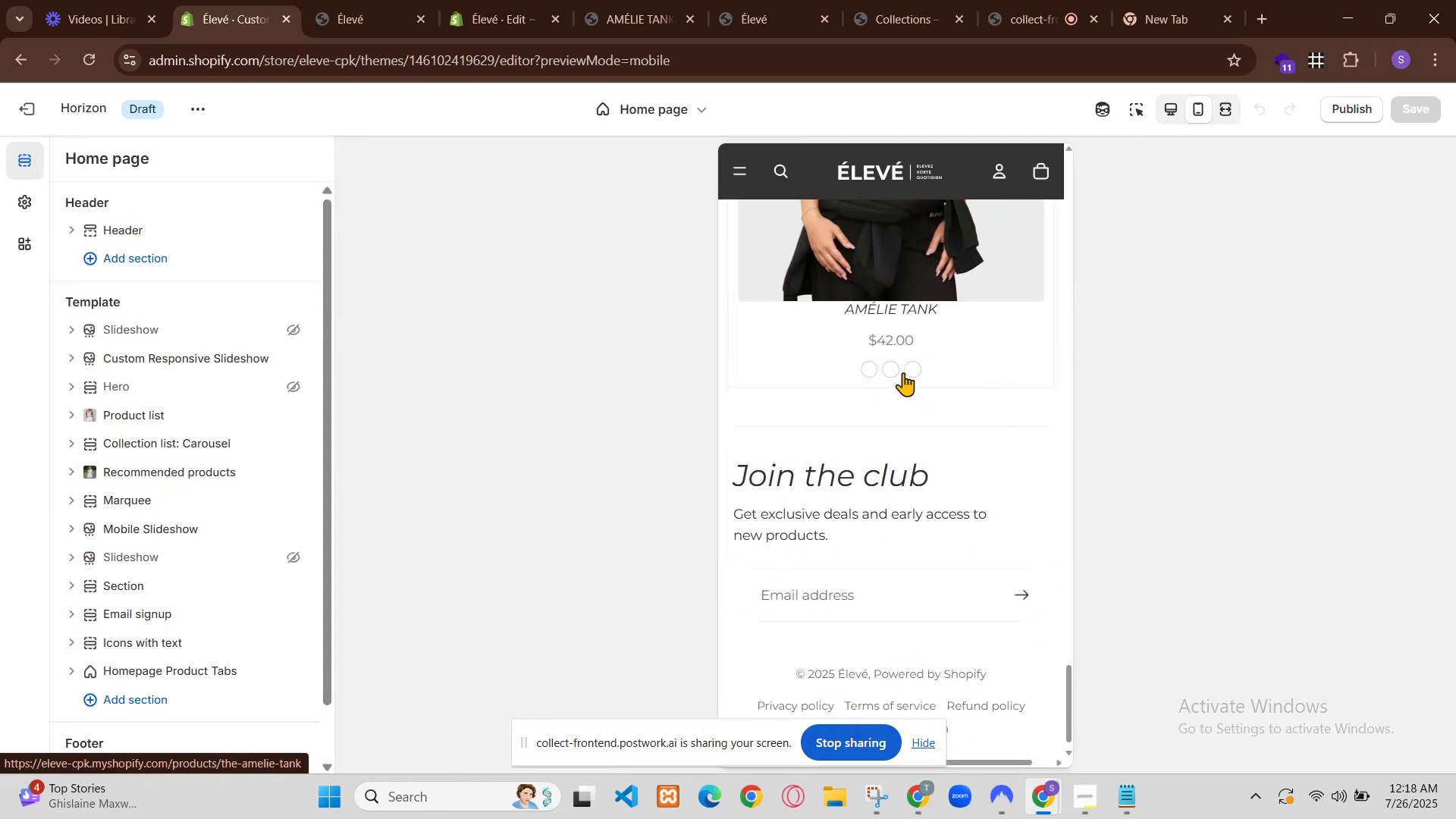 
left_click([1197, 55])
 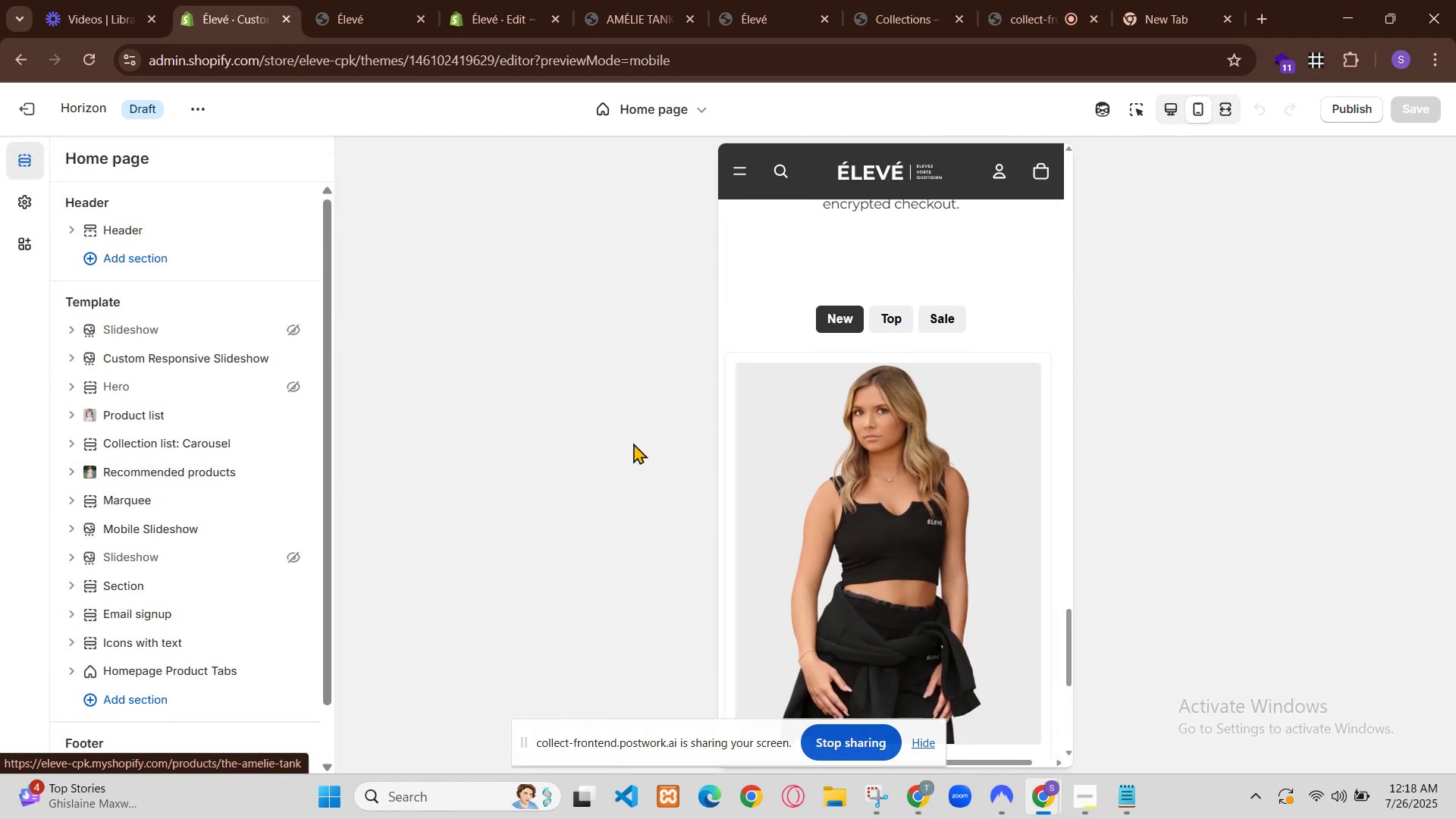 
left_click([1168, 21])
 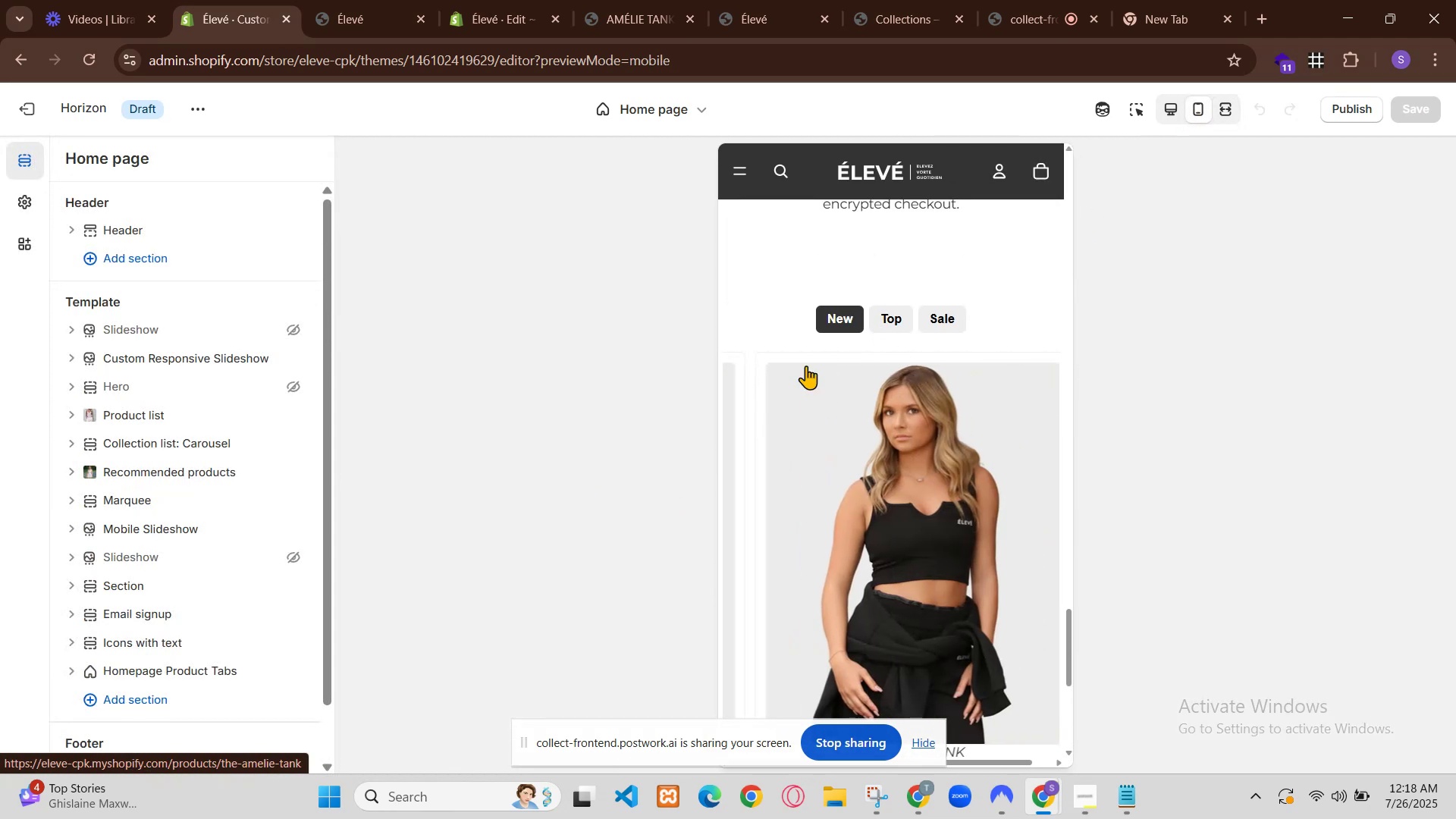 
left_click([688, 0])
 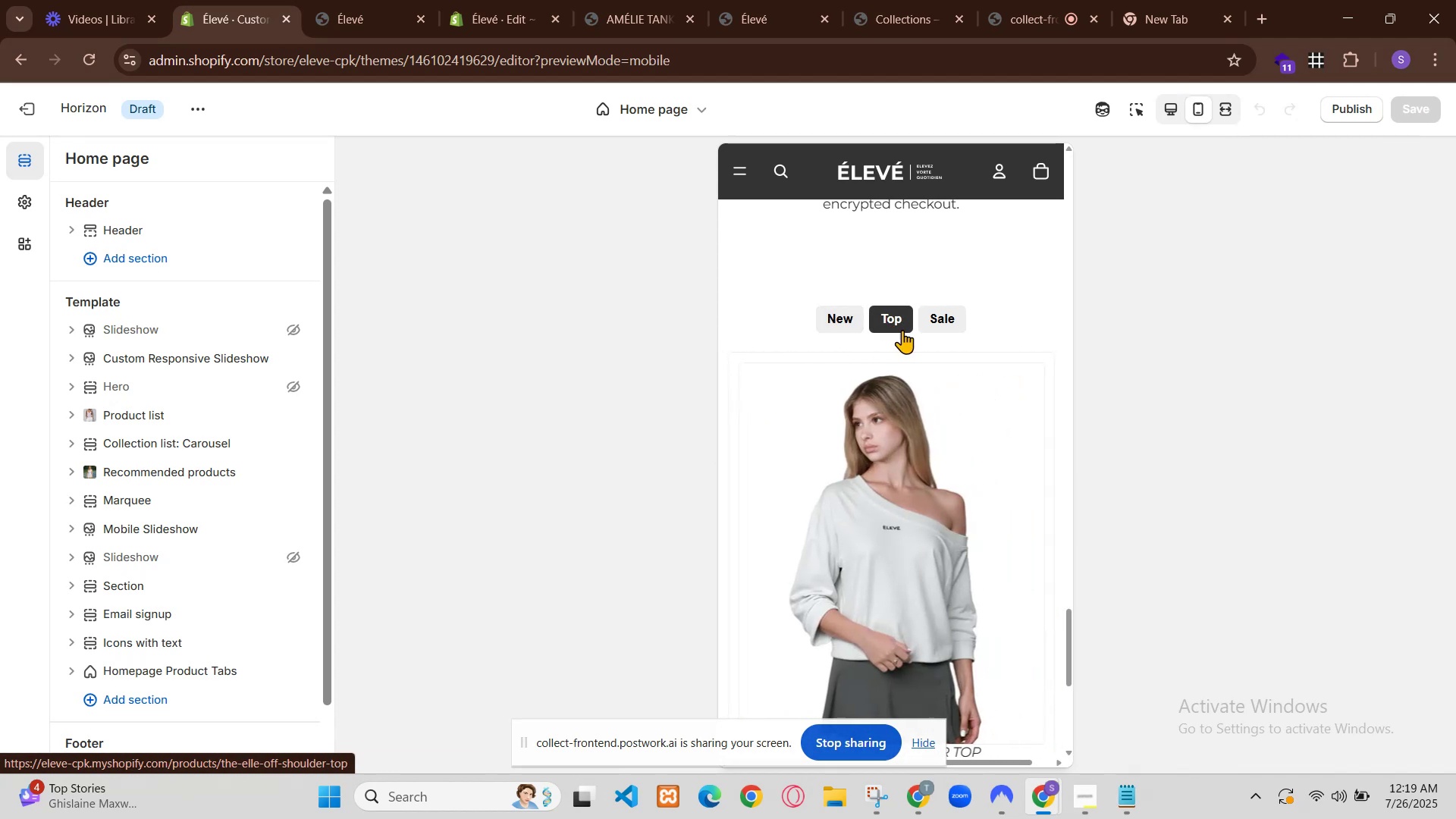 
left_click([905, 2])
 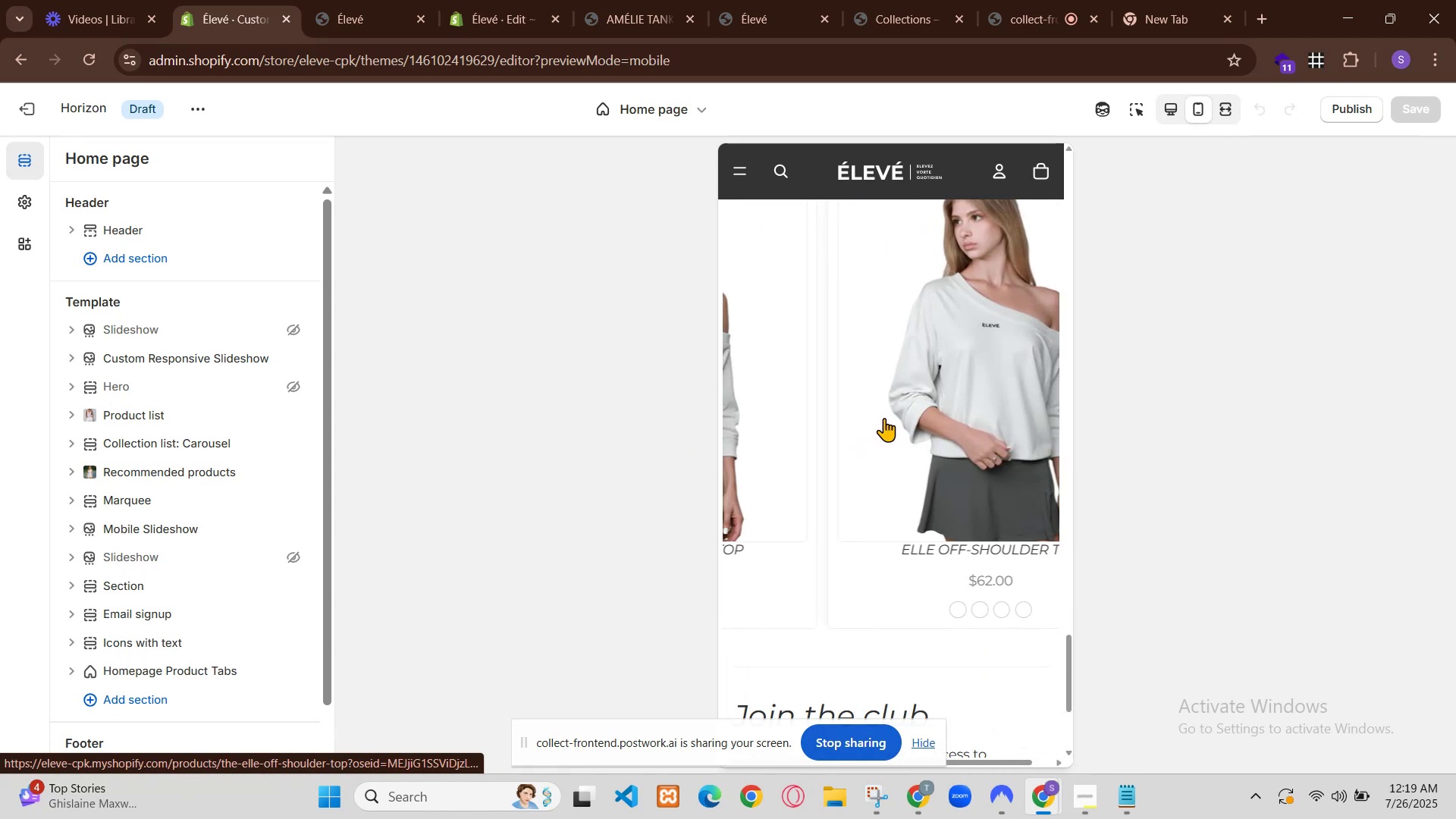 
wait(6.34)
 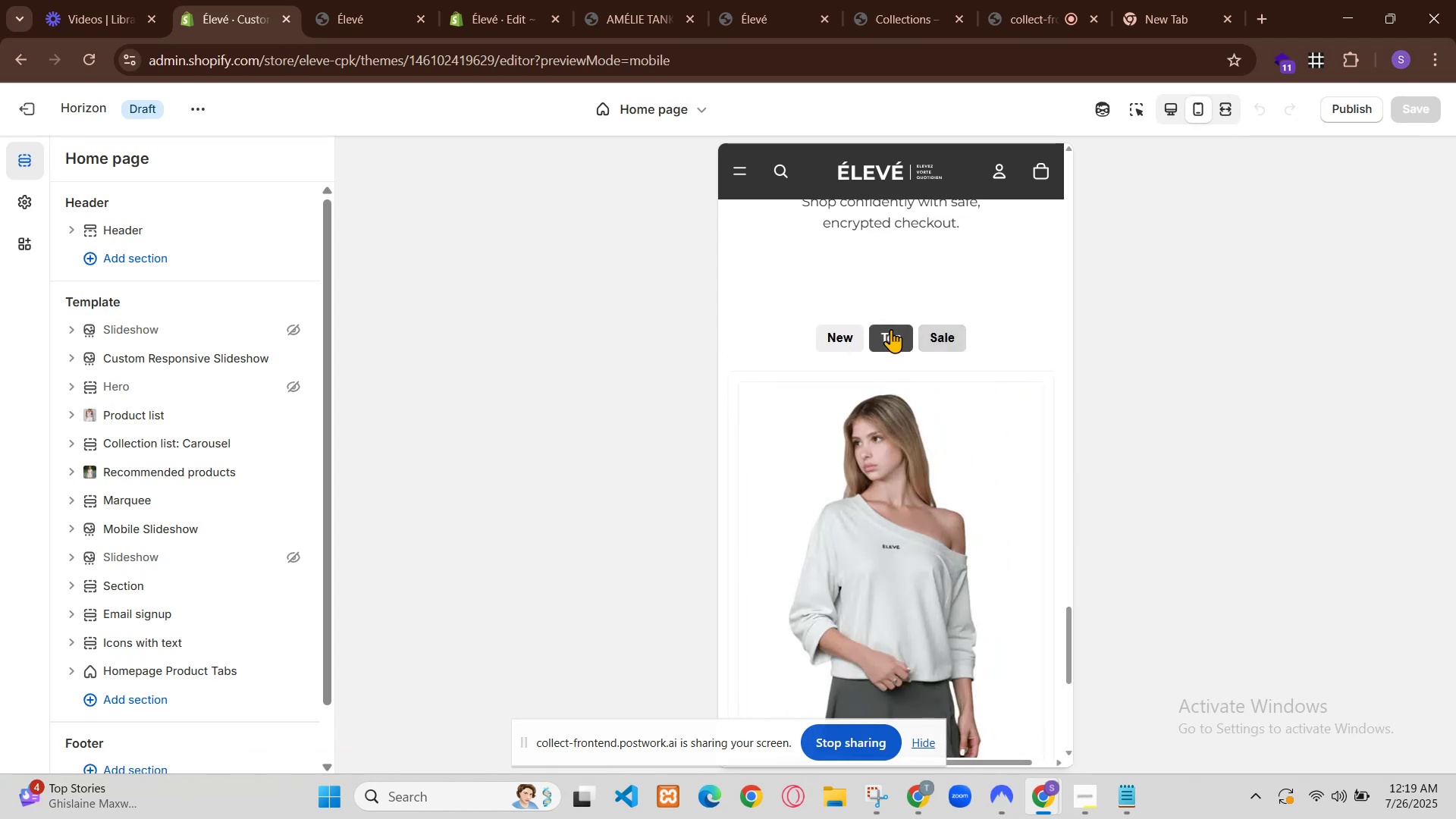 
left_click([331, 0])
 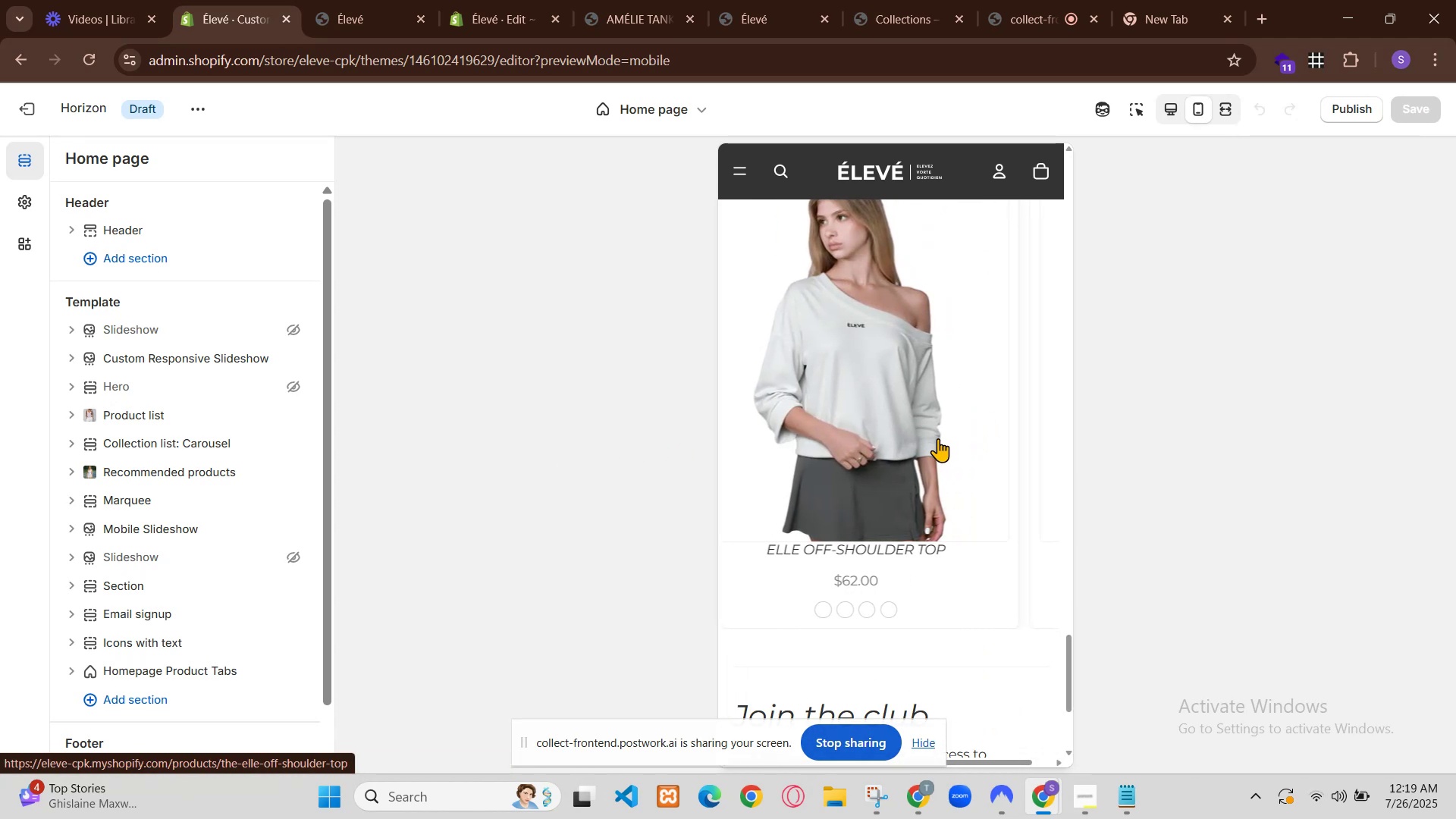 
left_click([902, 0])
 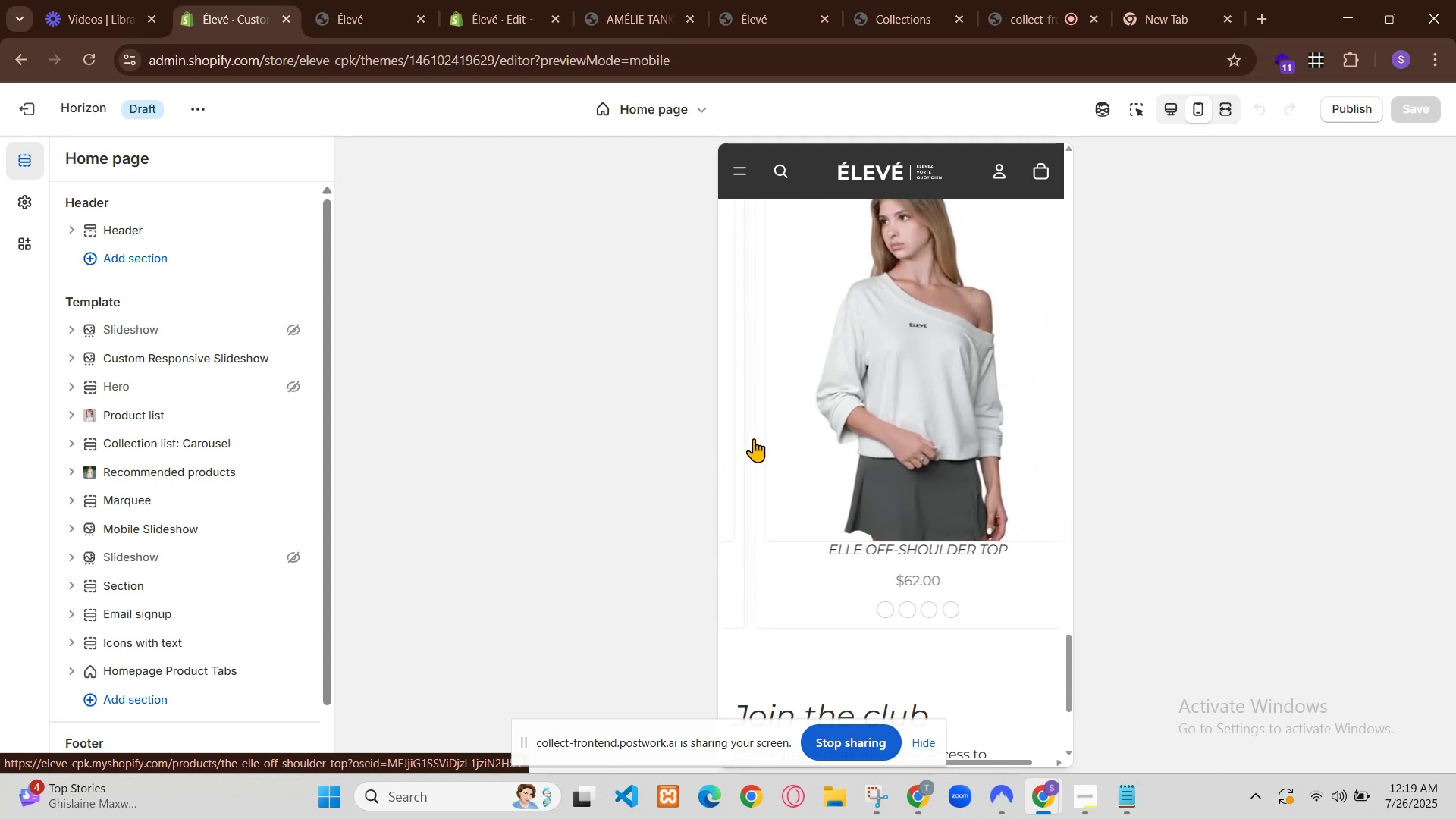 
left_click([919, 800])
 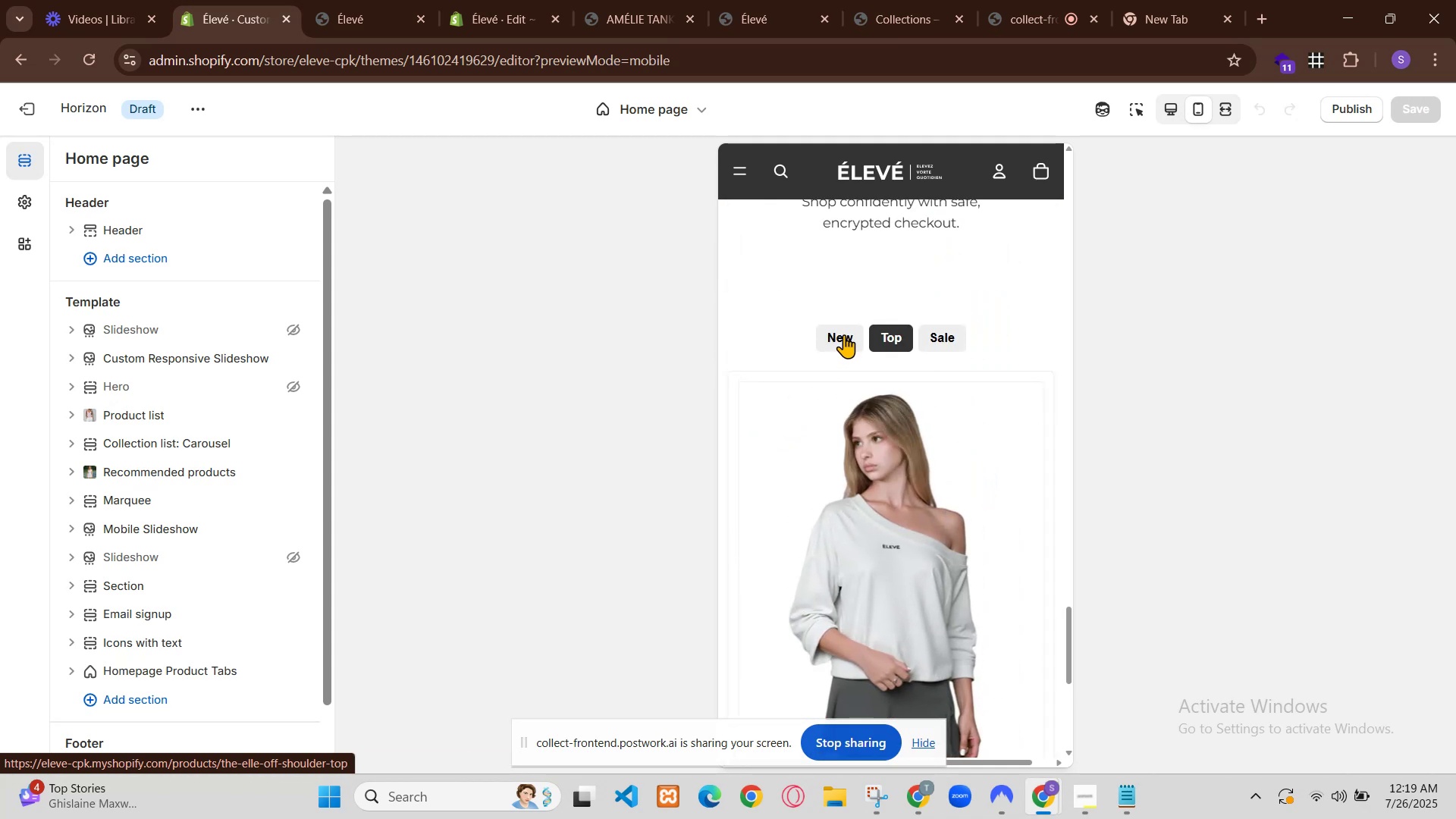 
key(Control+V)
 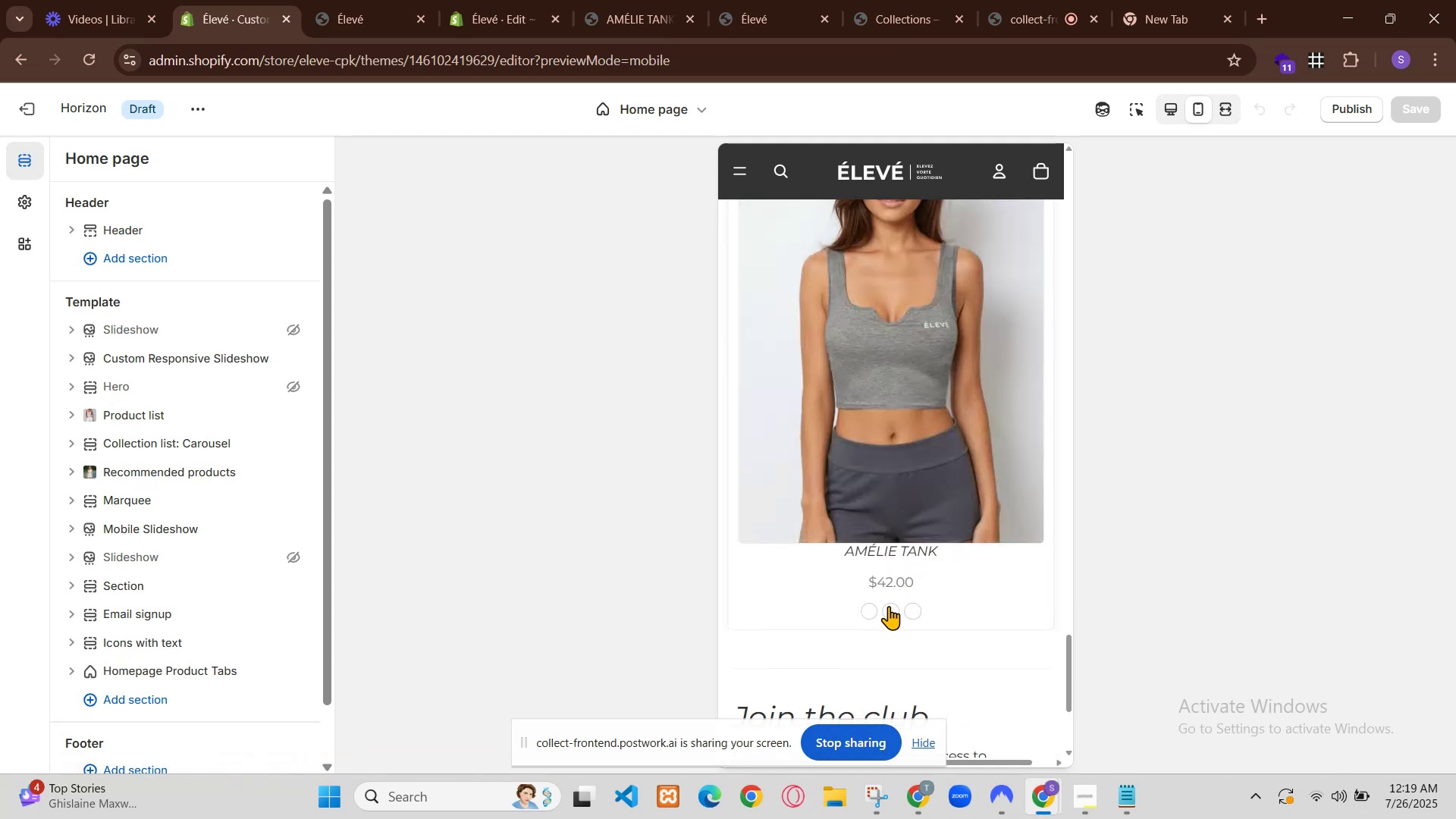 
scroll: coordinate [667, 552], scroll_direction: down, amount: 2.0
 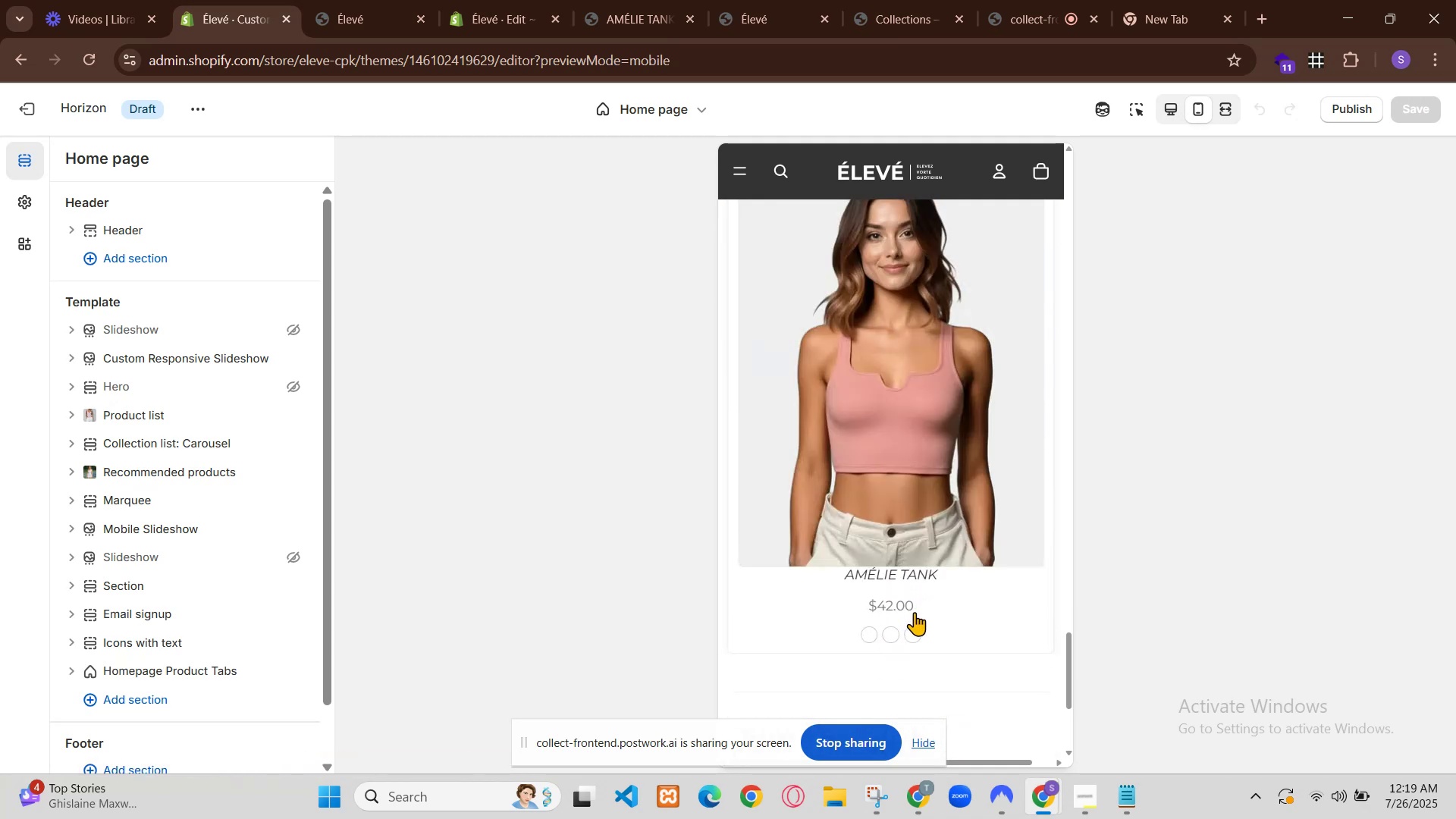 
type( mobile screen m product card or image sab ase image k jaise show )
 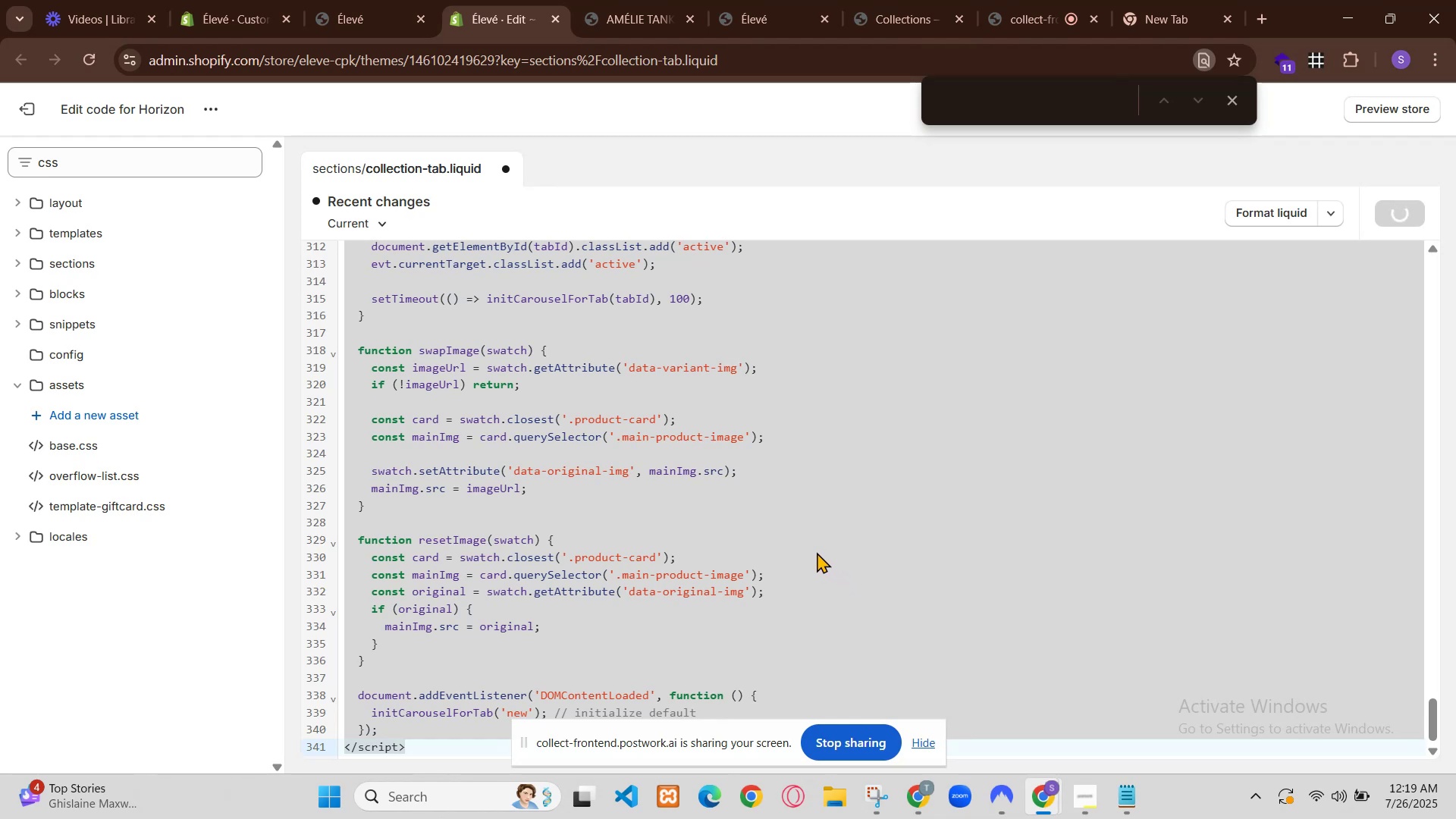 
key(Enter)
 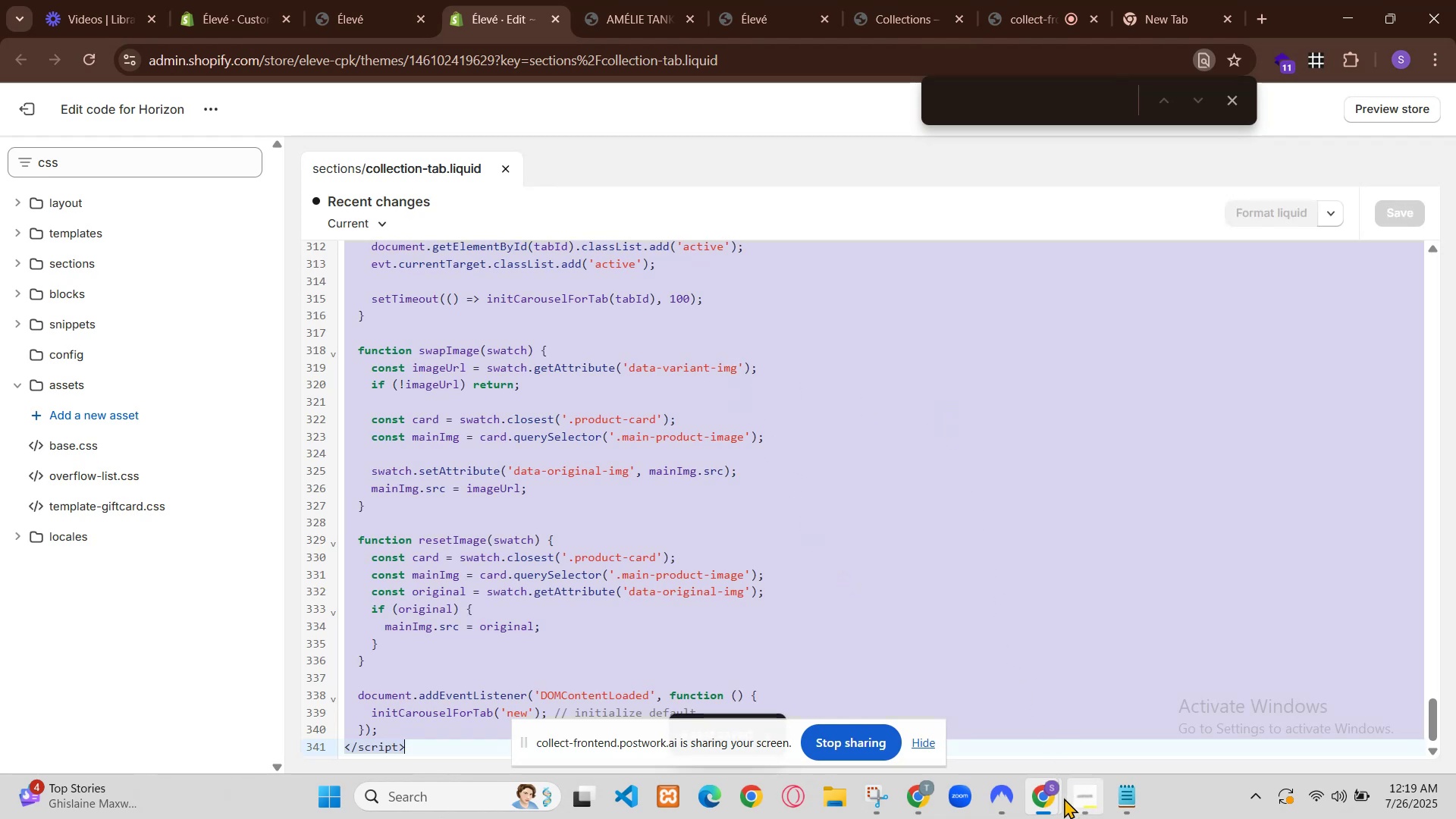 
scroll: coordinate [922, 406], scroll_direction: down, amount: 19.0
 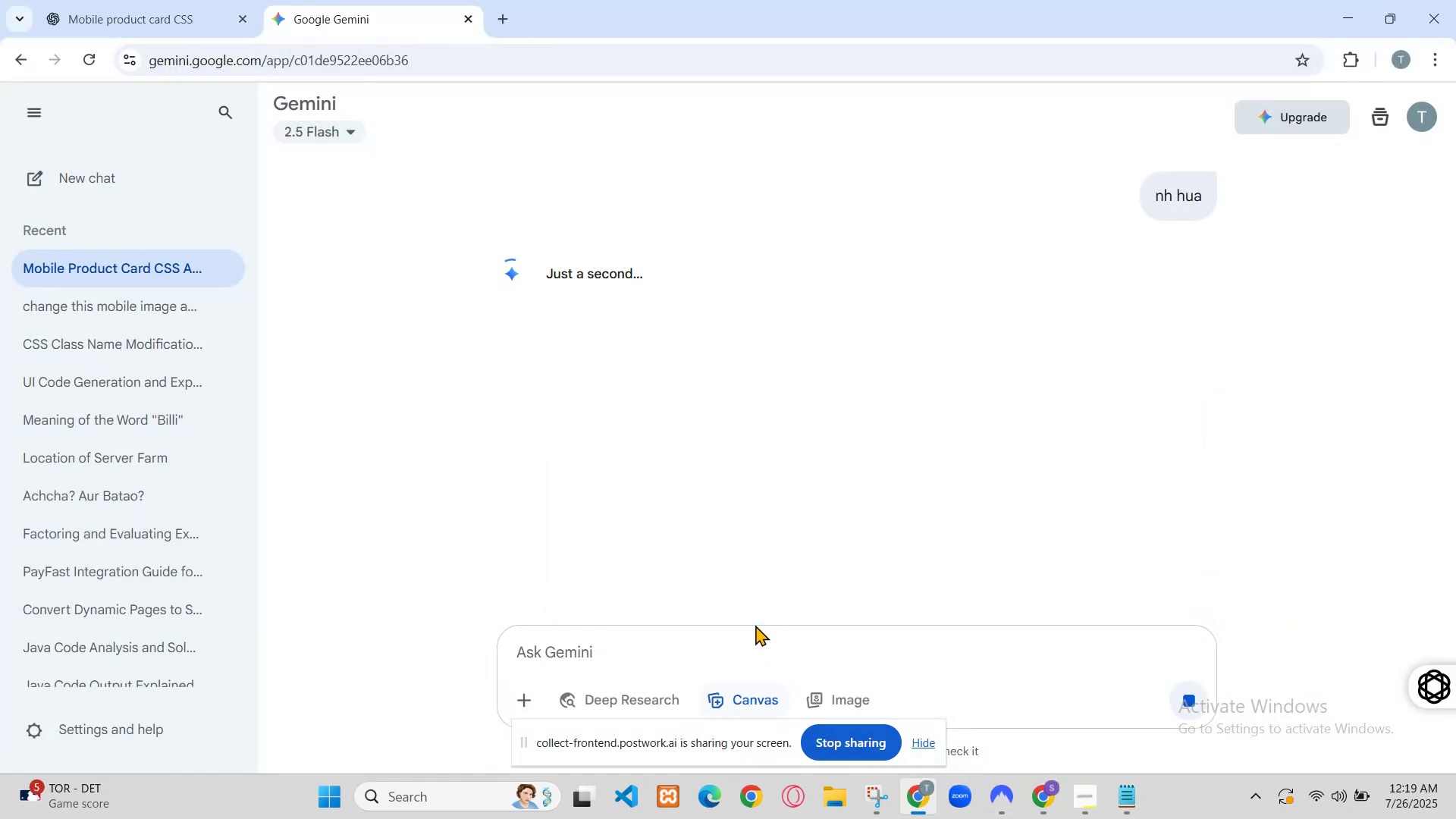 
scroll: coordinate [922, 425], scroll_direction: down, amount: 10.0
 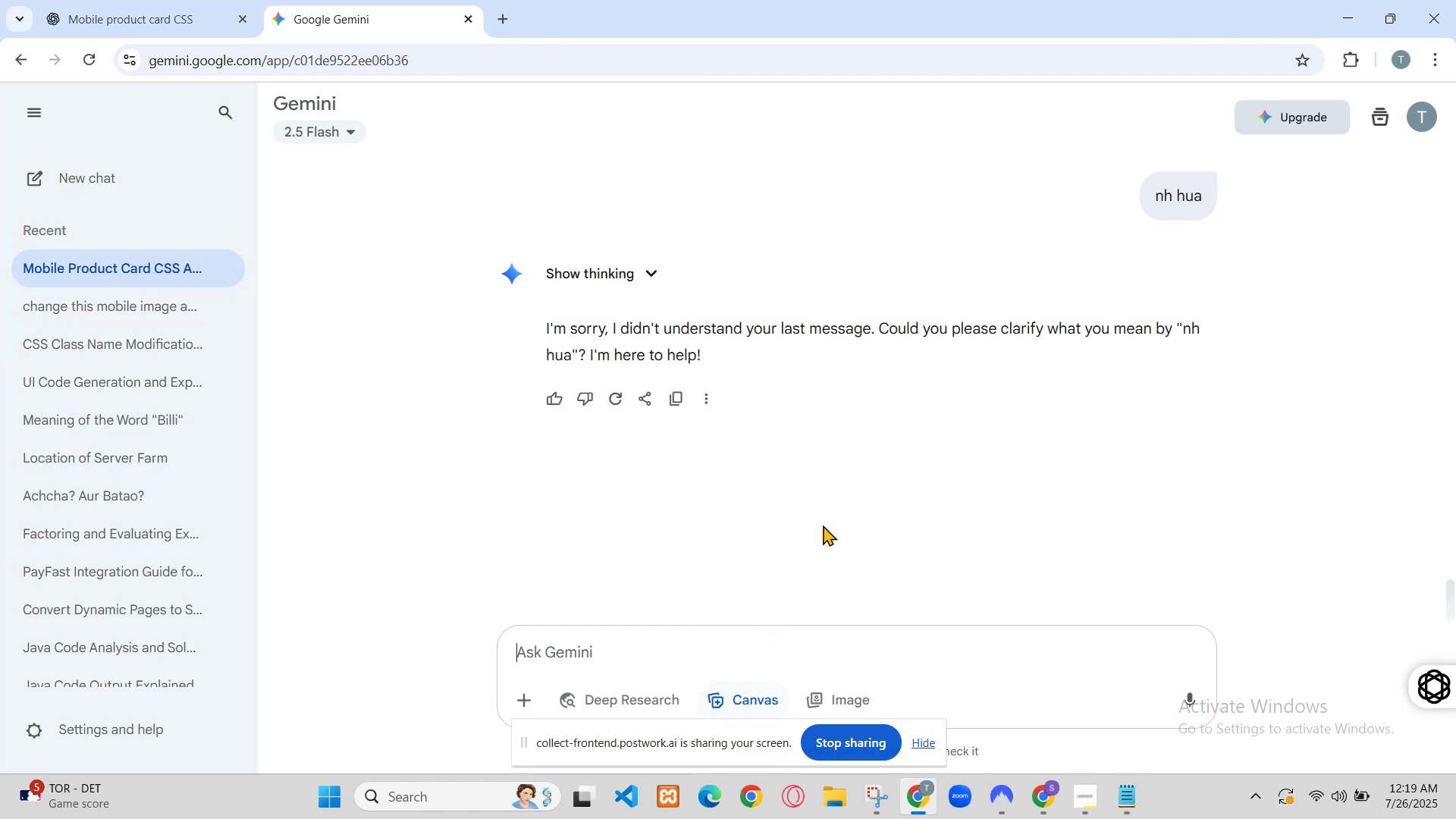 
scroll: coordinate [922, 425], scroll_direction: up, amount: 4.0
 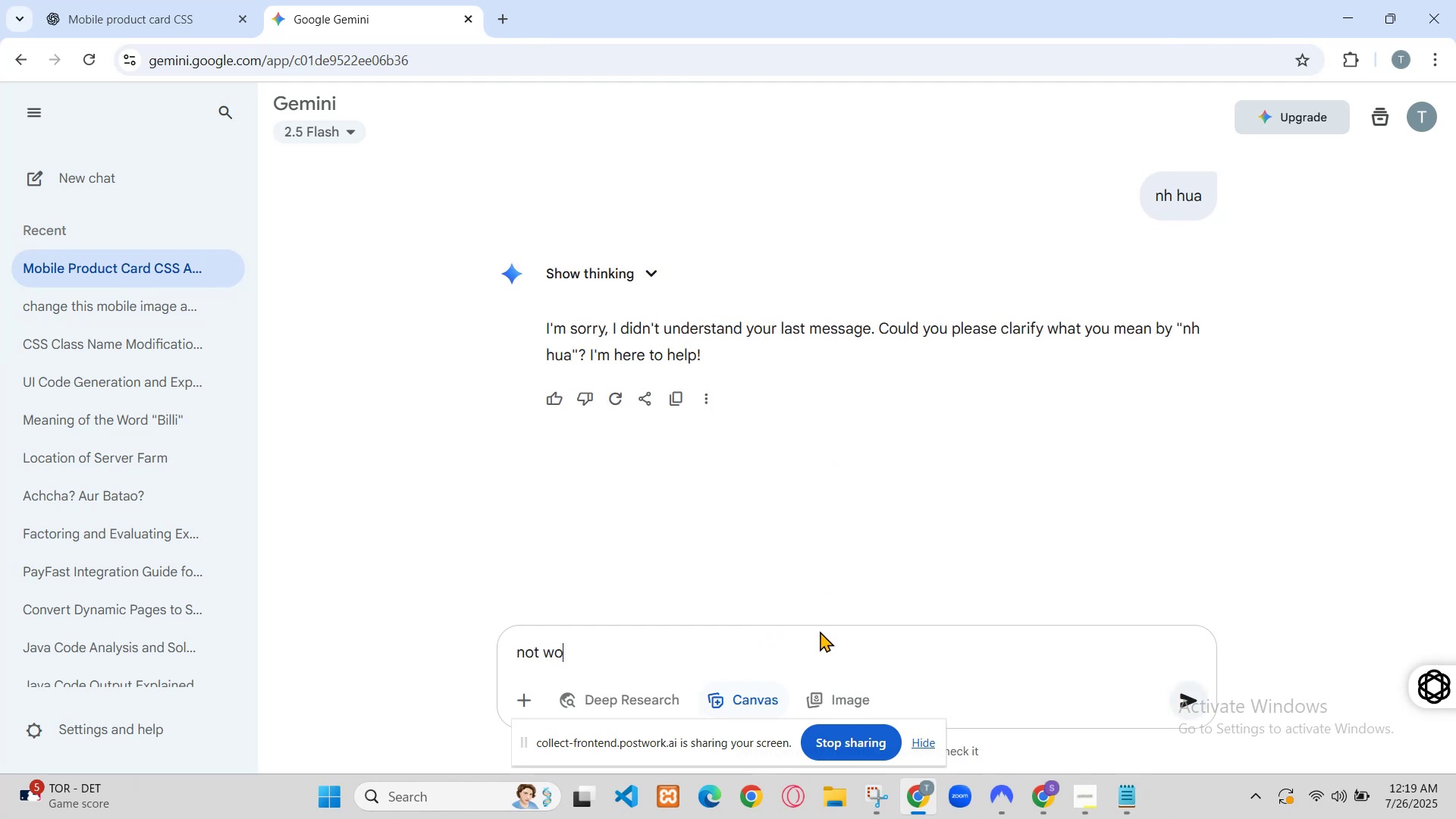 
left_click([1022, 272])
 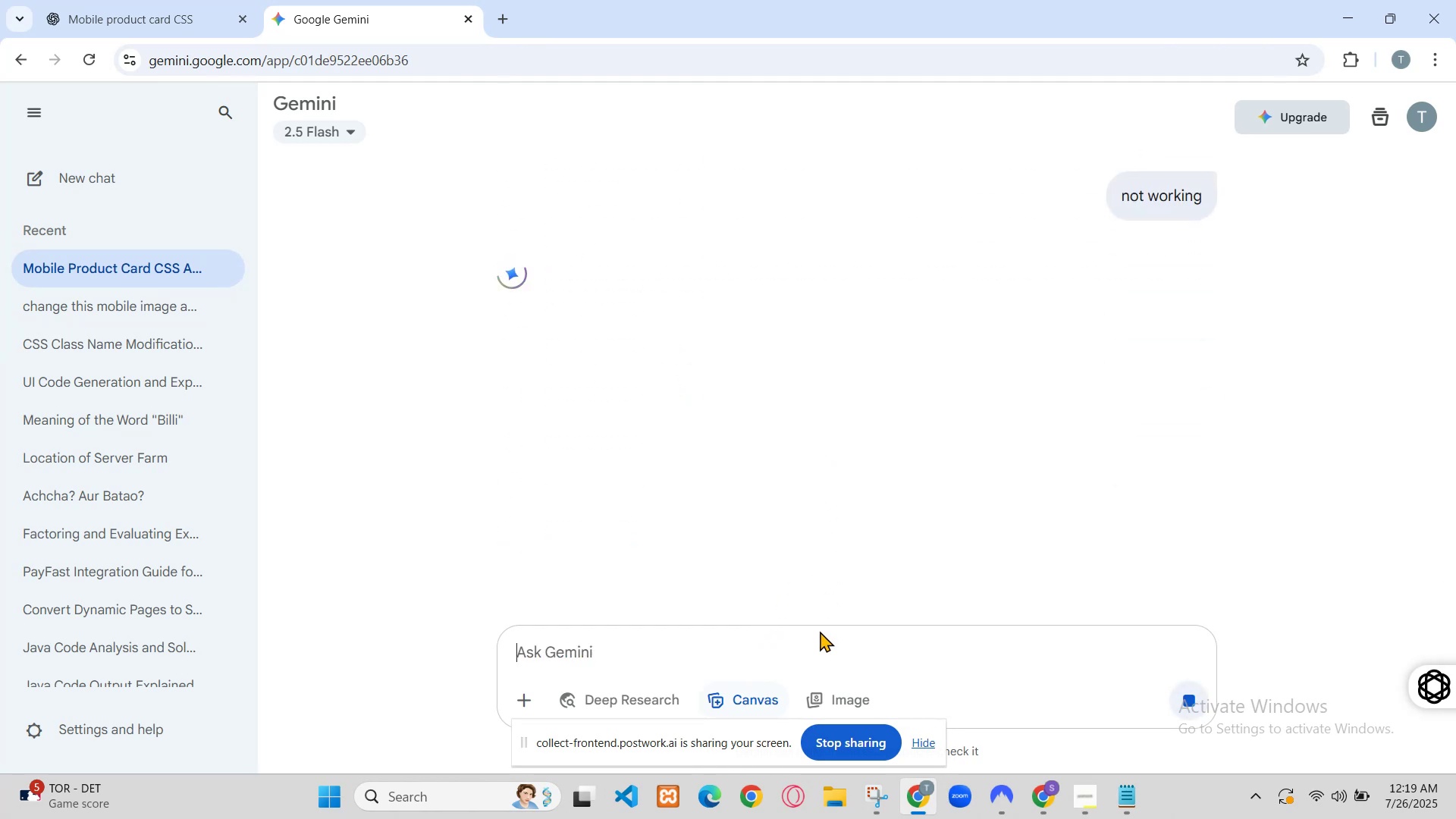 
left_click([1036, 797])
 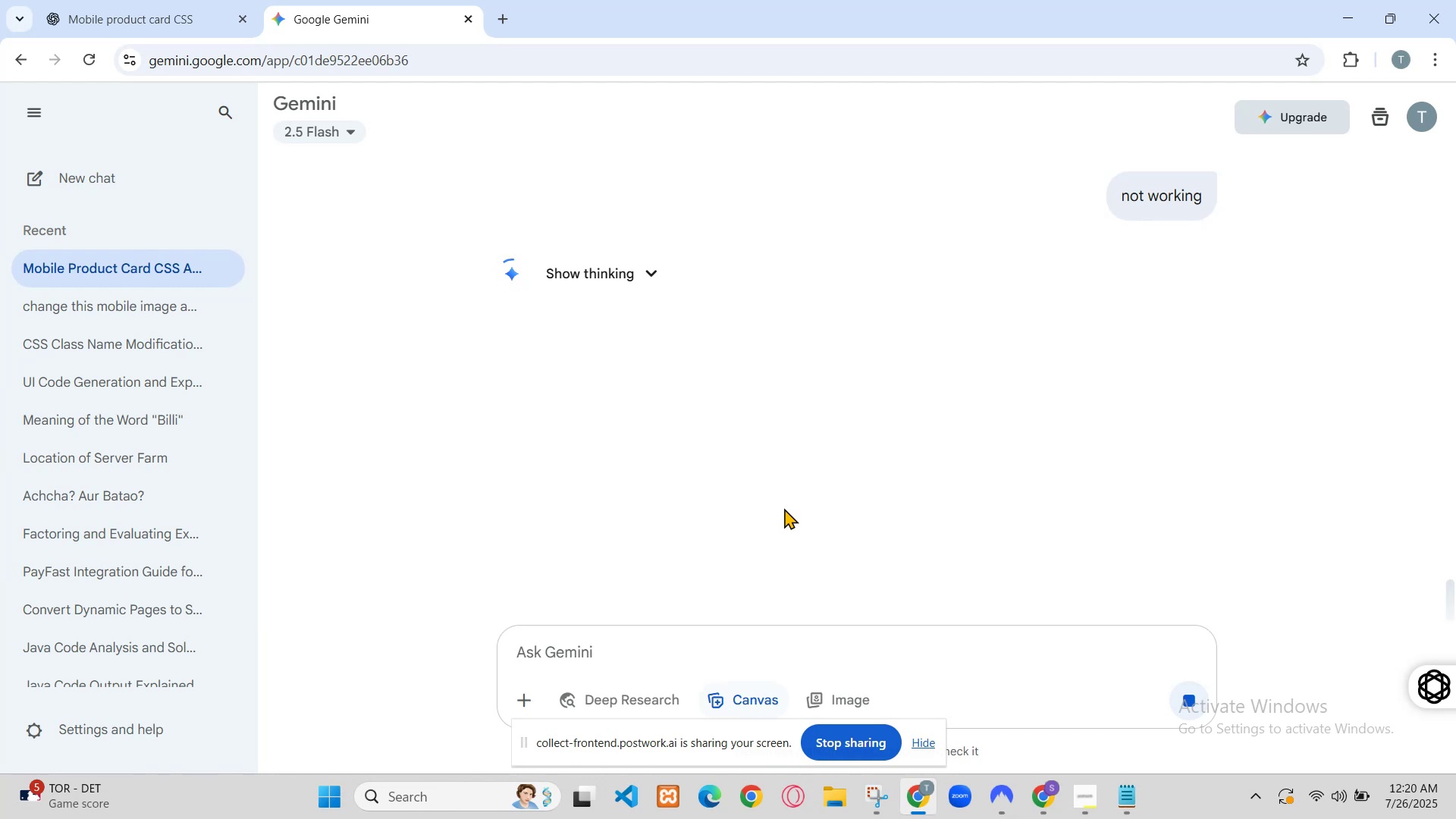 
left_click([957, 704])
 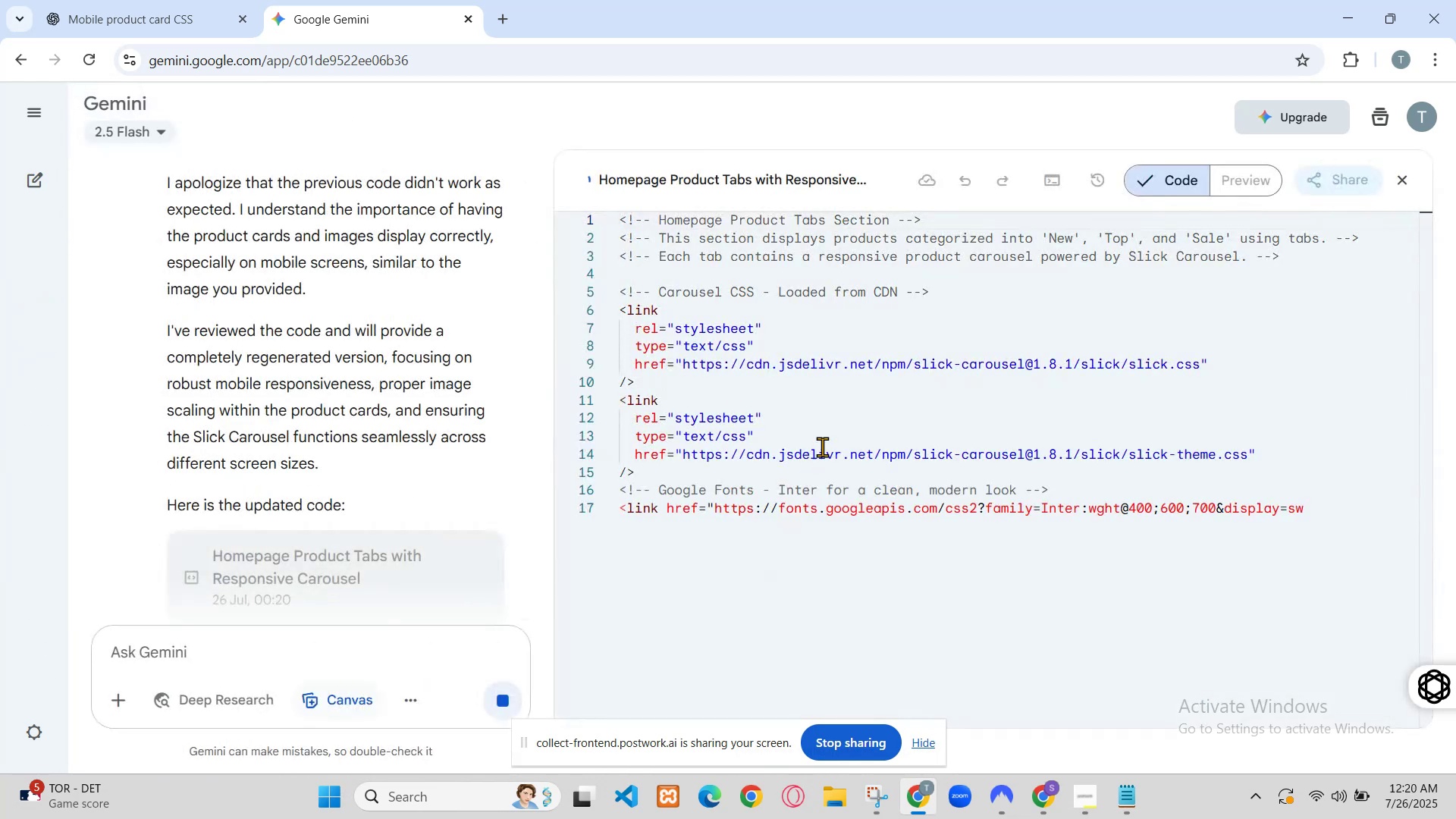 
left_click([524, 0])
 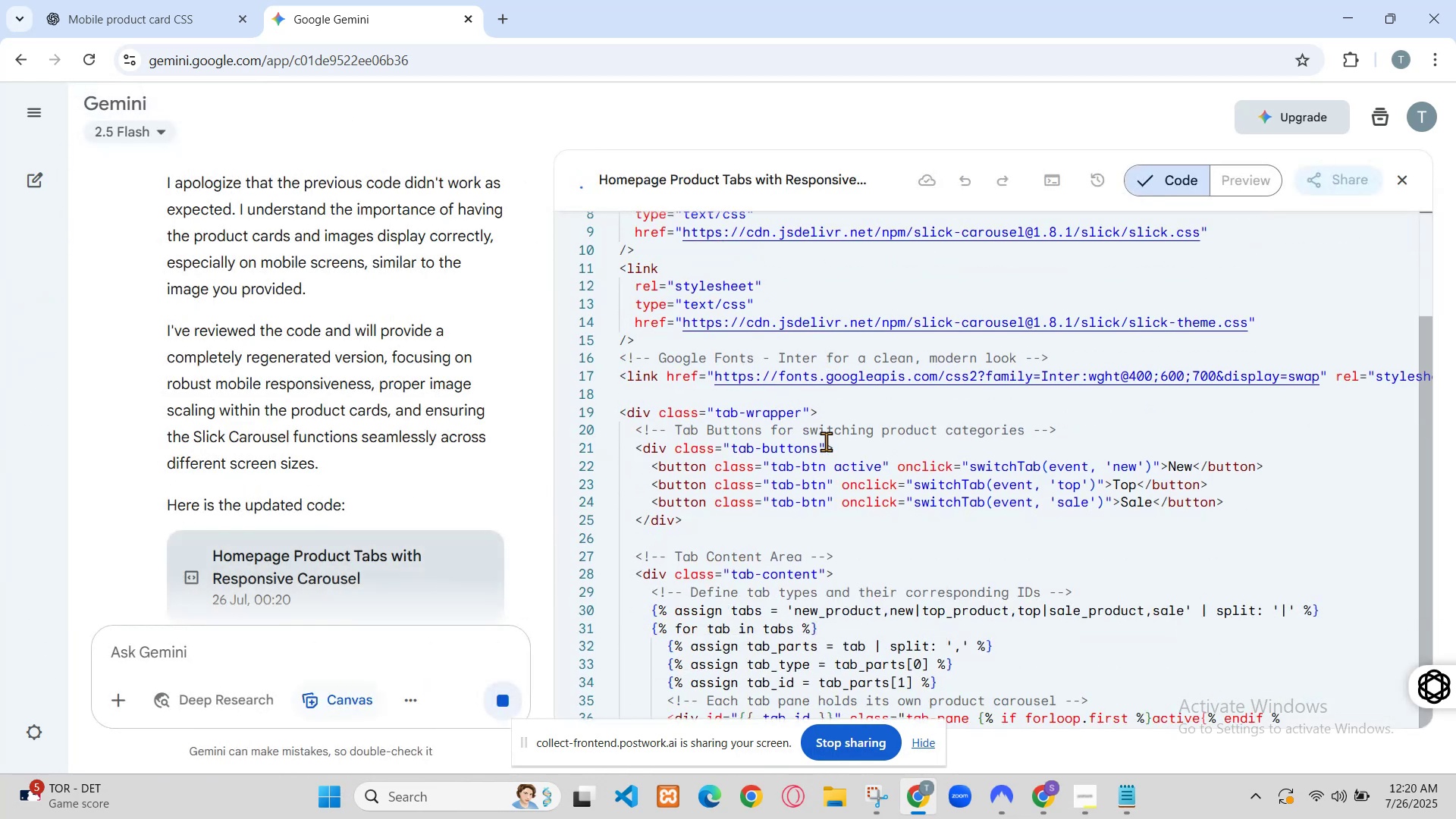 
left_click([563, 418])
 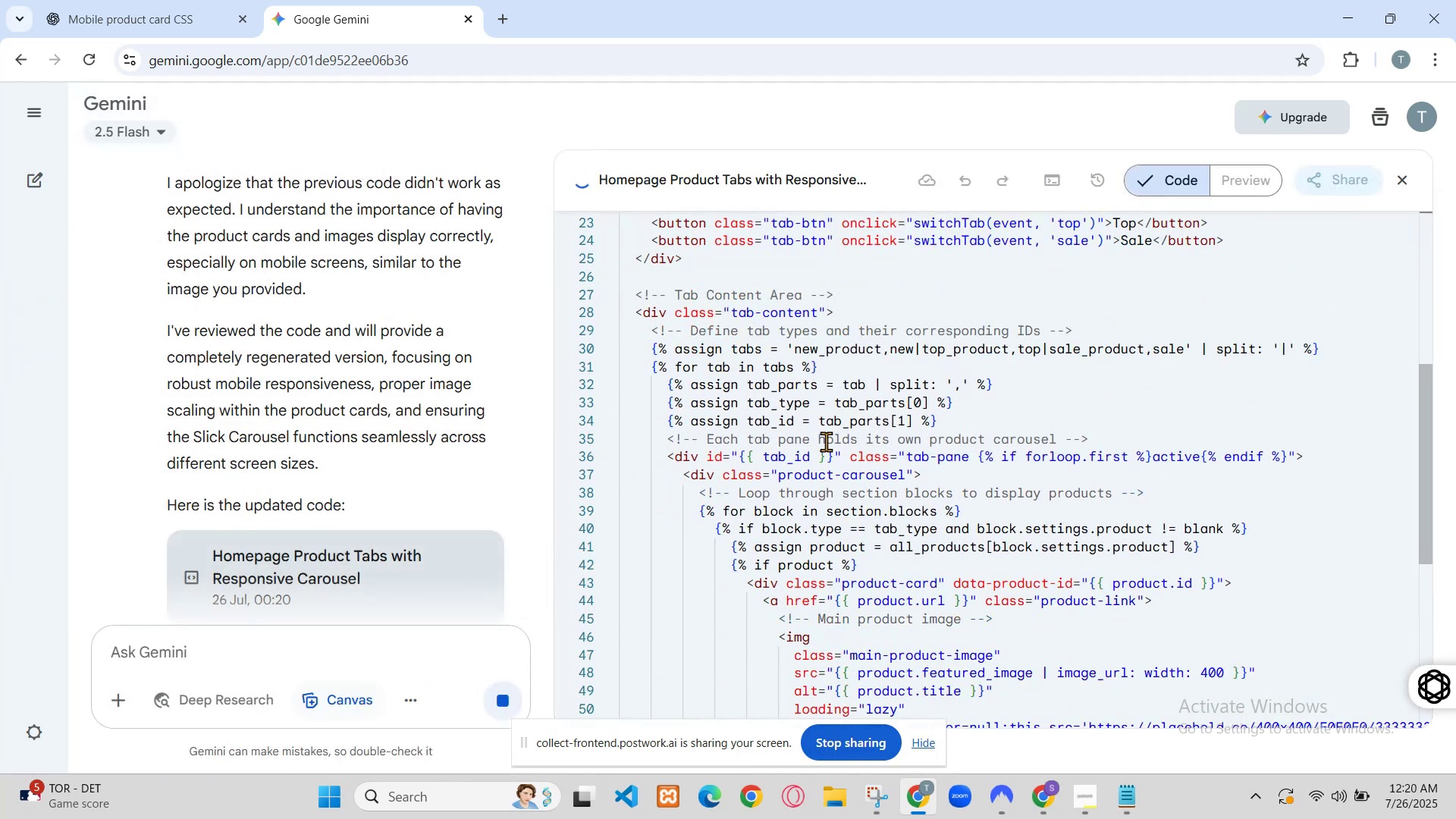 
scroll: coordinate [415, 333], scroll_direction: up, amount: 2.0
 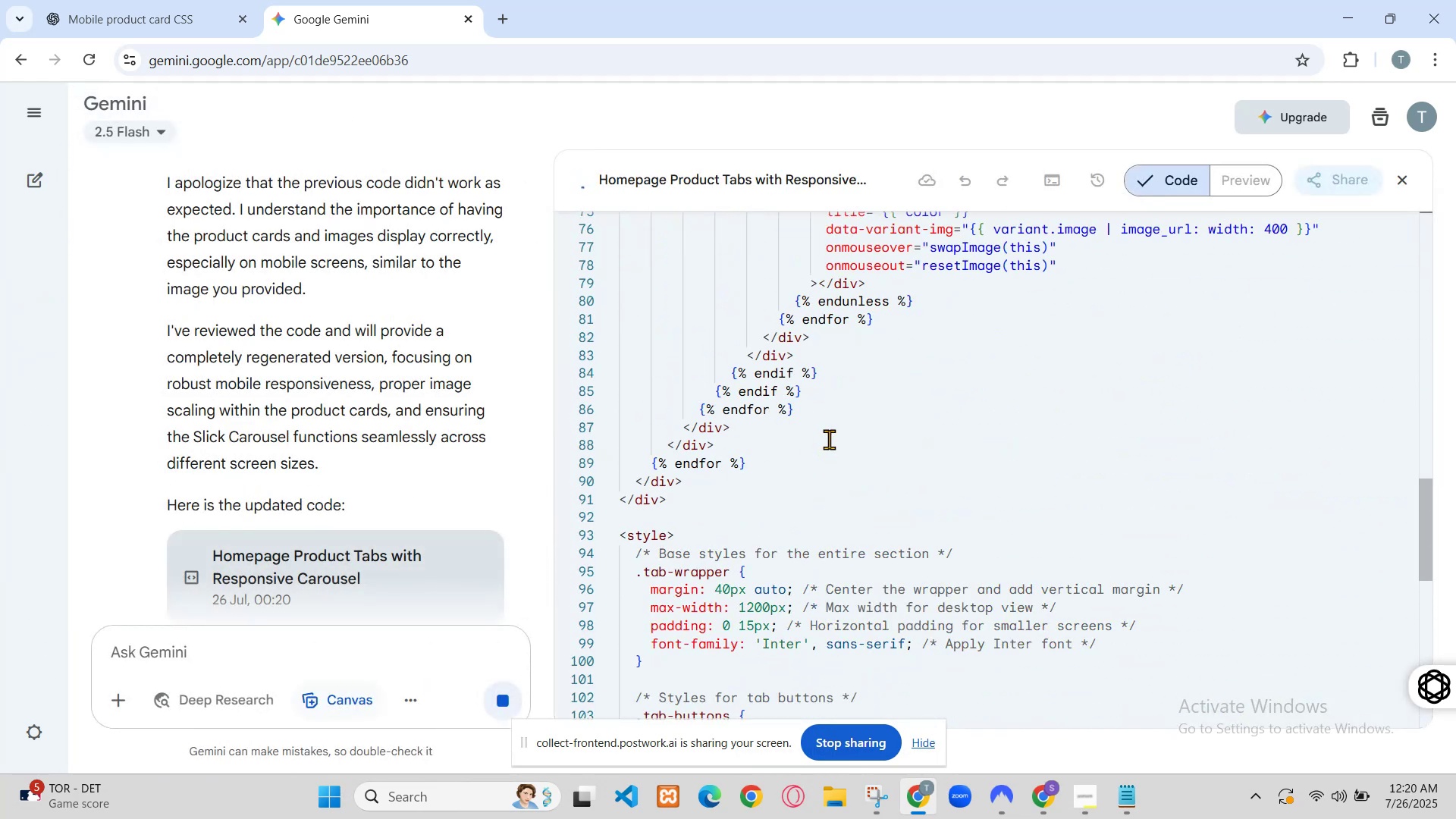 
key(Control+V)
 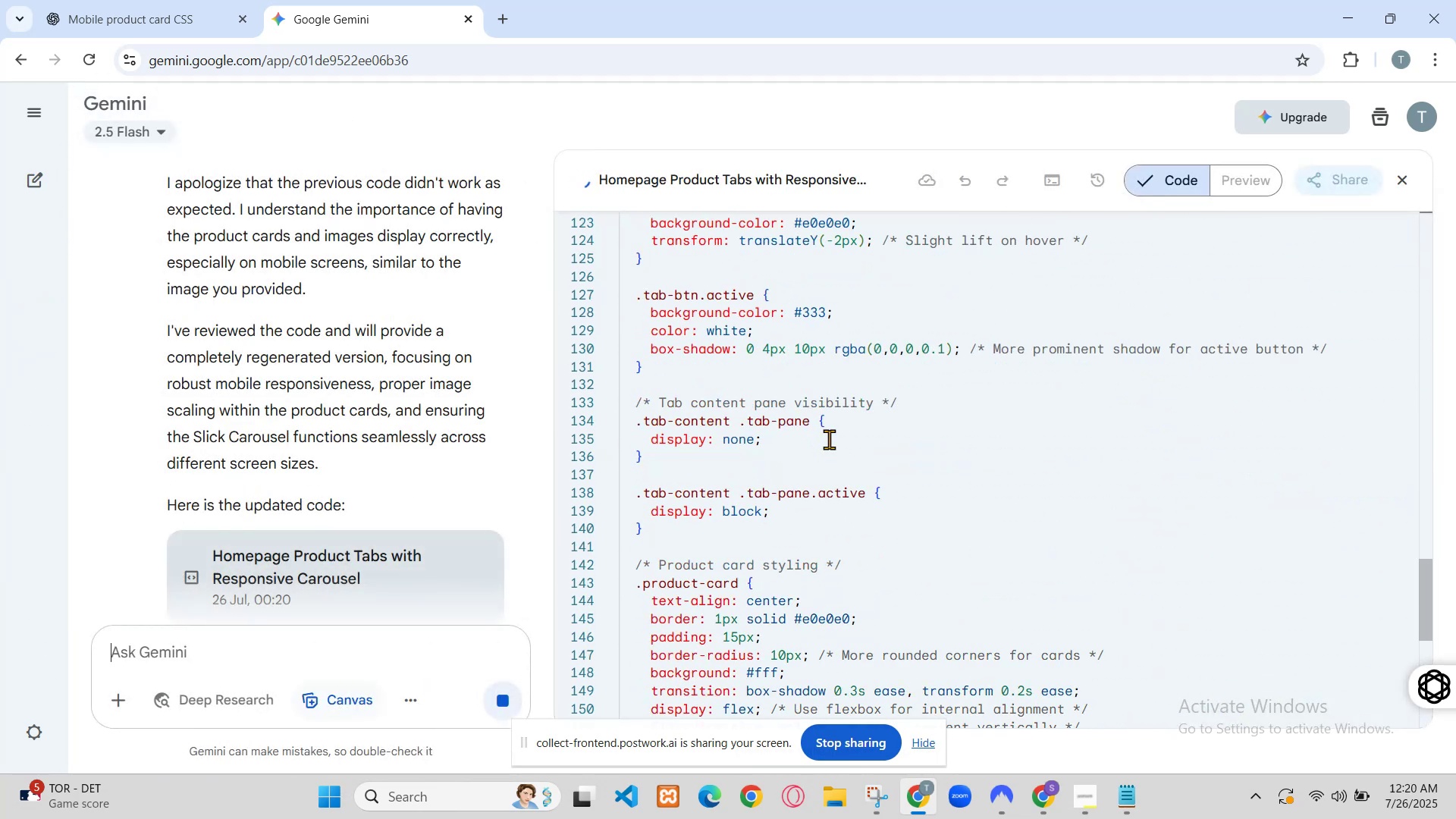 
scroll: coordinate [671, 507], scroll_direction: up, amount: 2.0
 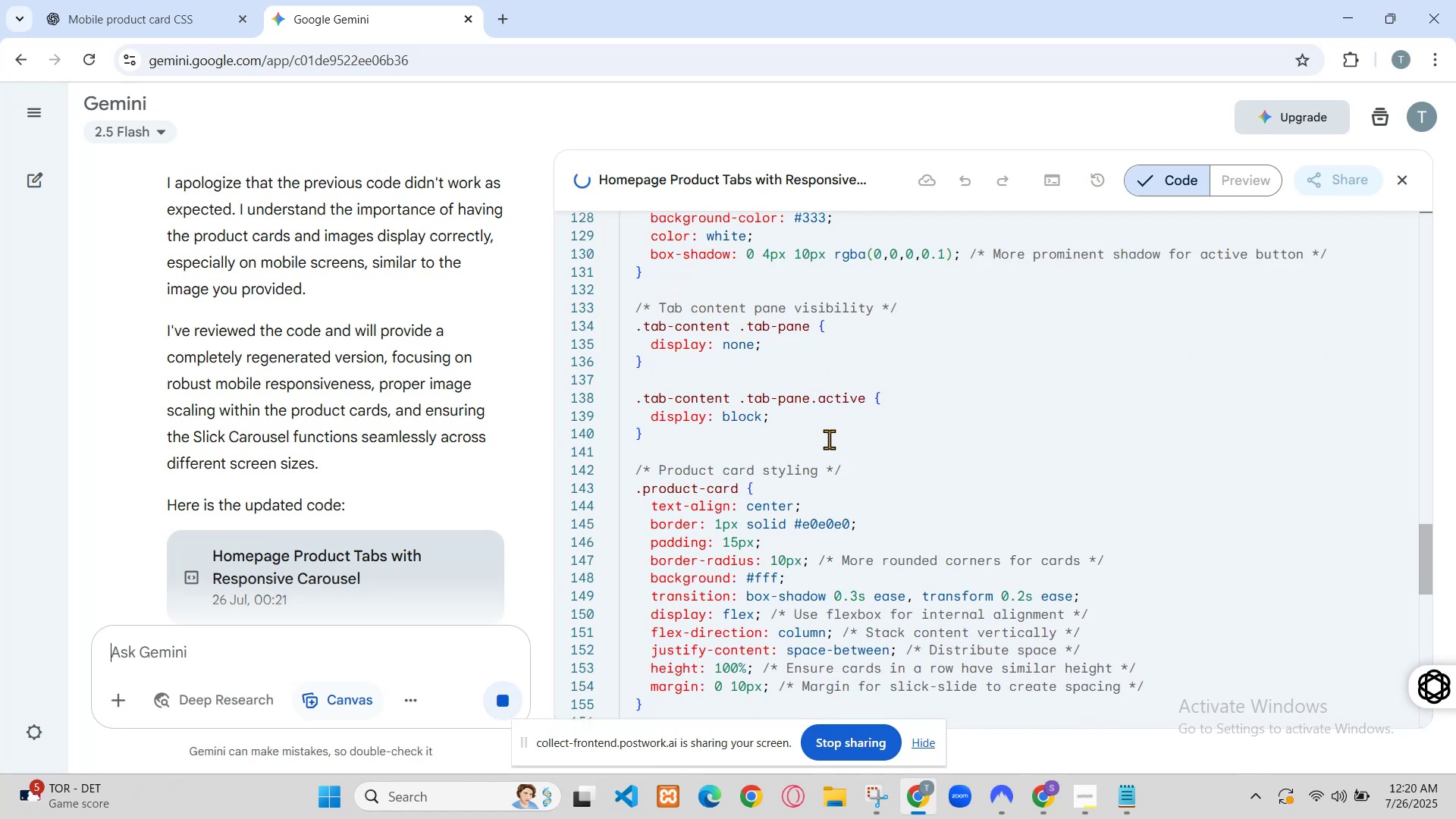 
hold_key(key=ControlLeft, duration=0.88)
 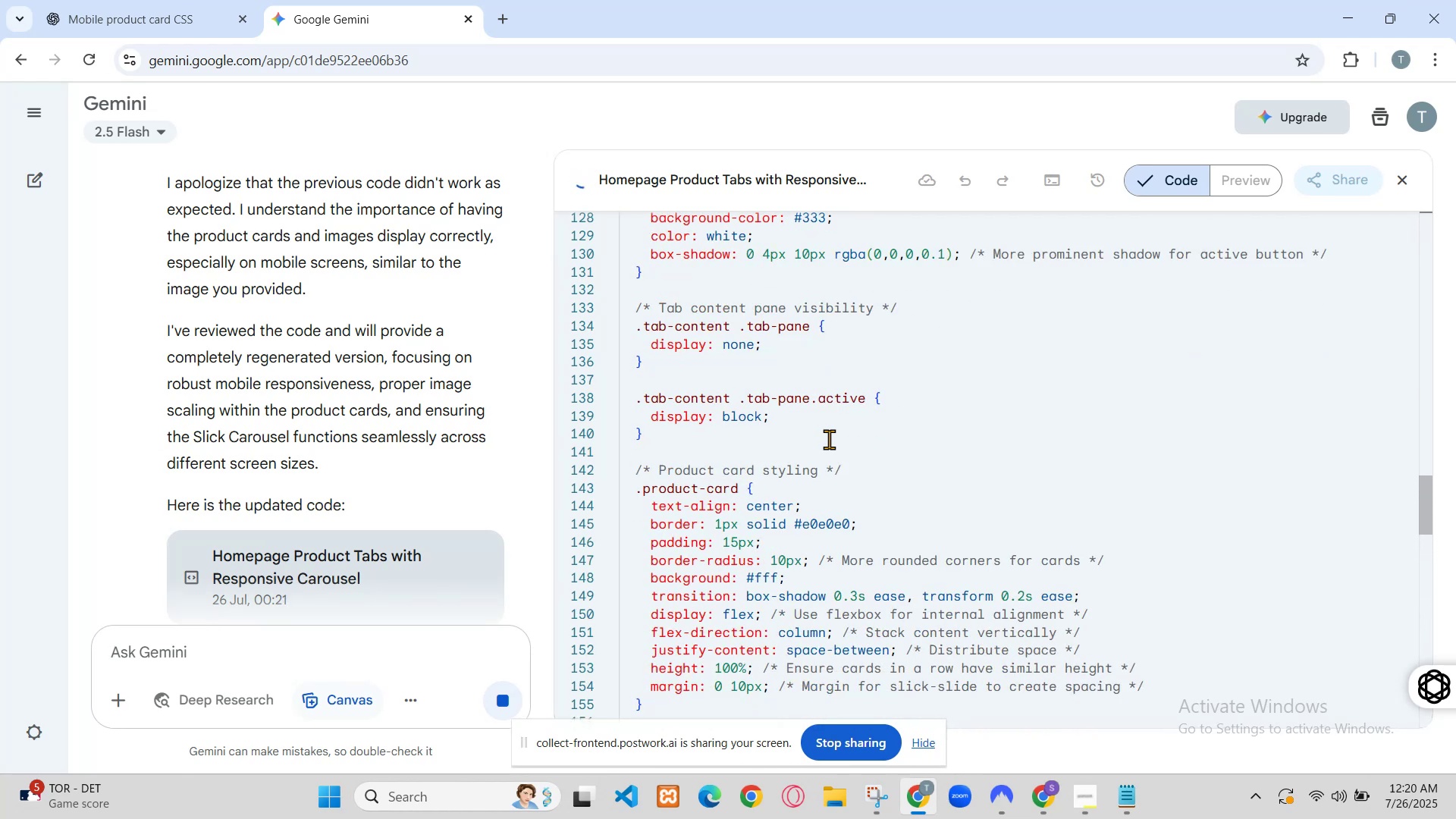 
hold_key(key=S, duration=0.3)
 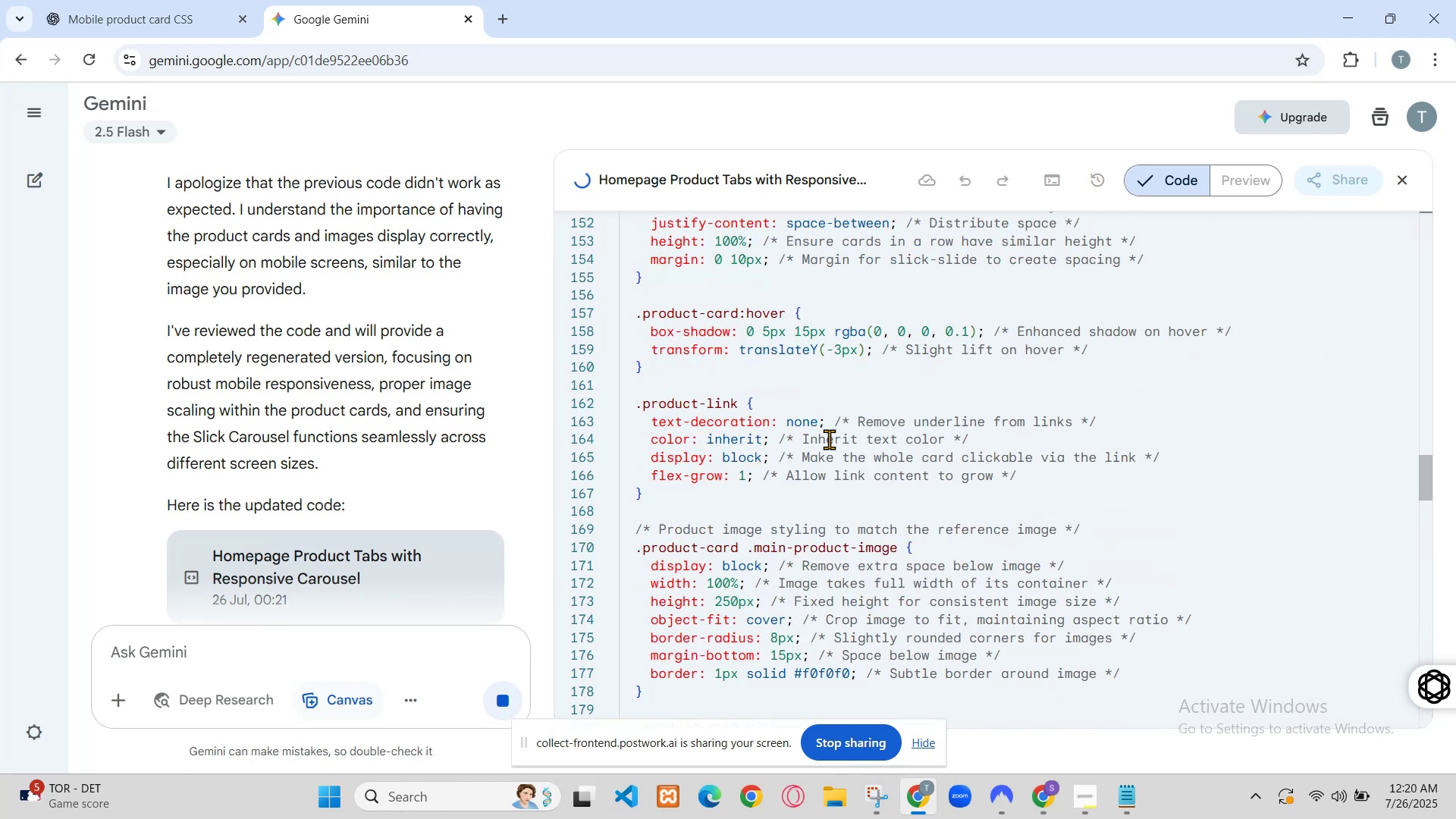 
left_click([238, 0])
 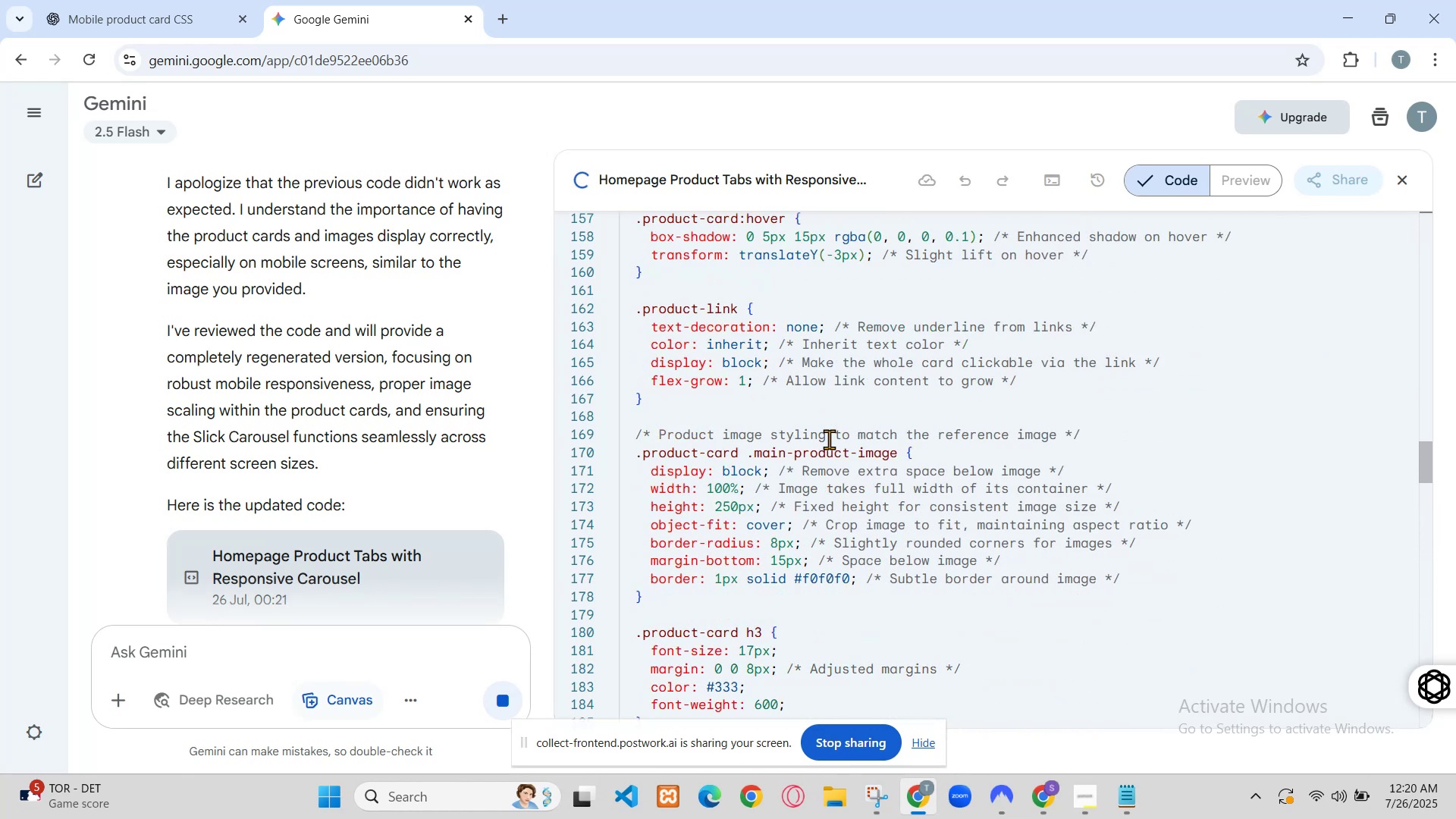 
key(Control+R)
 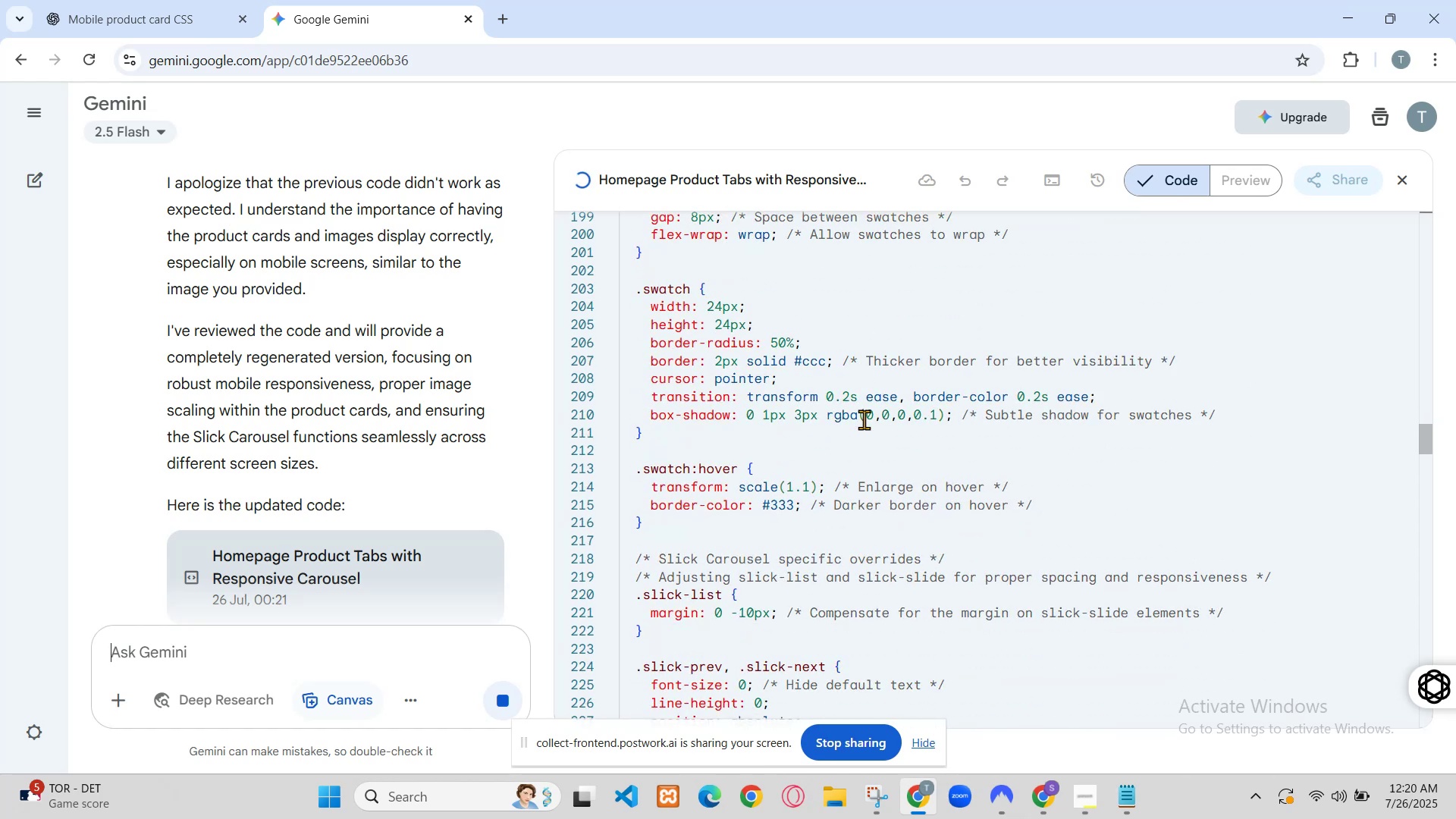 
wait(6.2)
 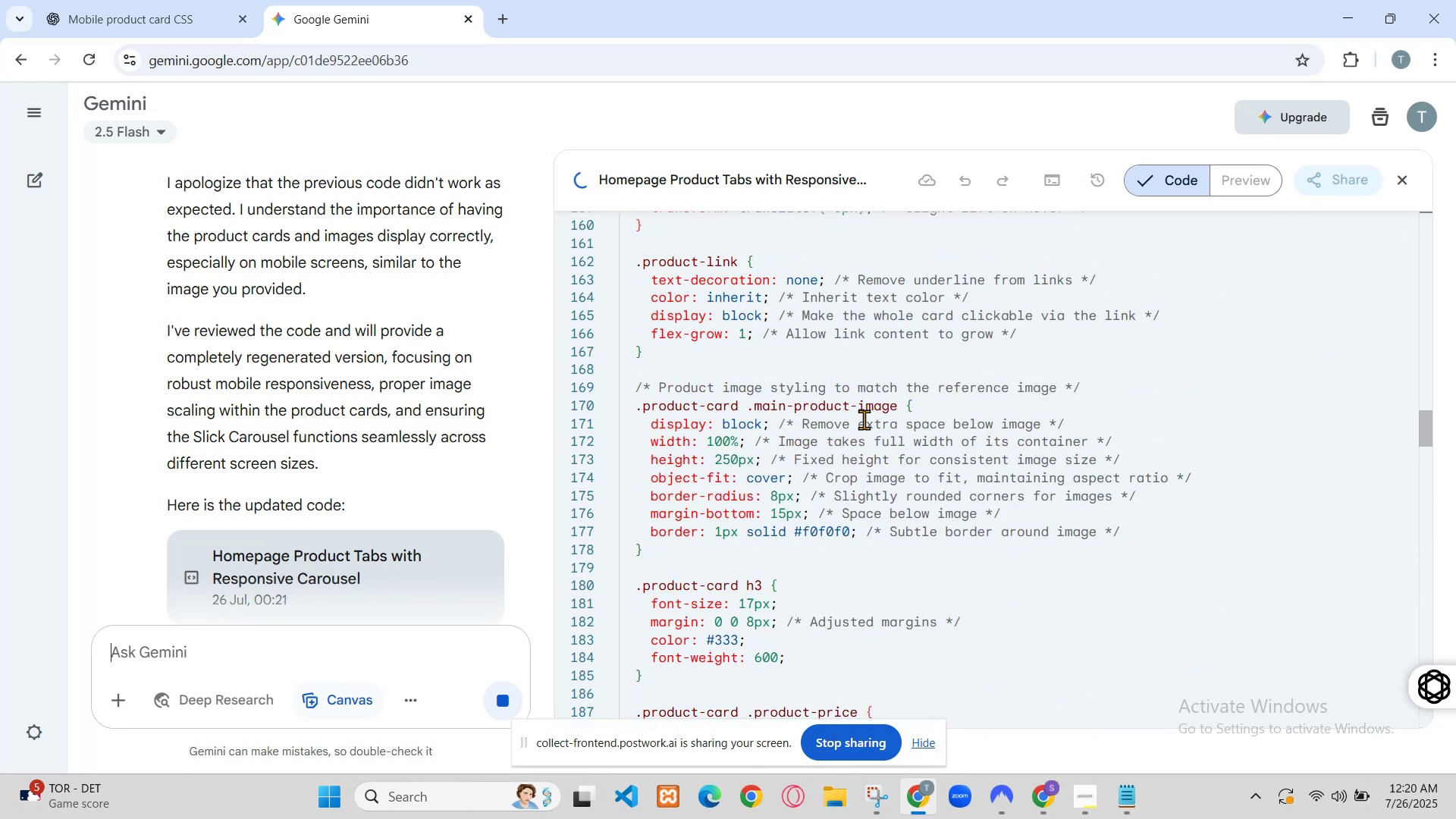 
left_click([1030, 788])
 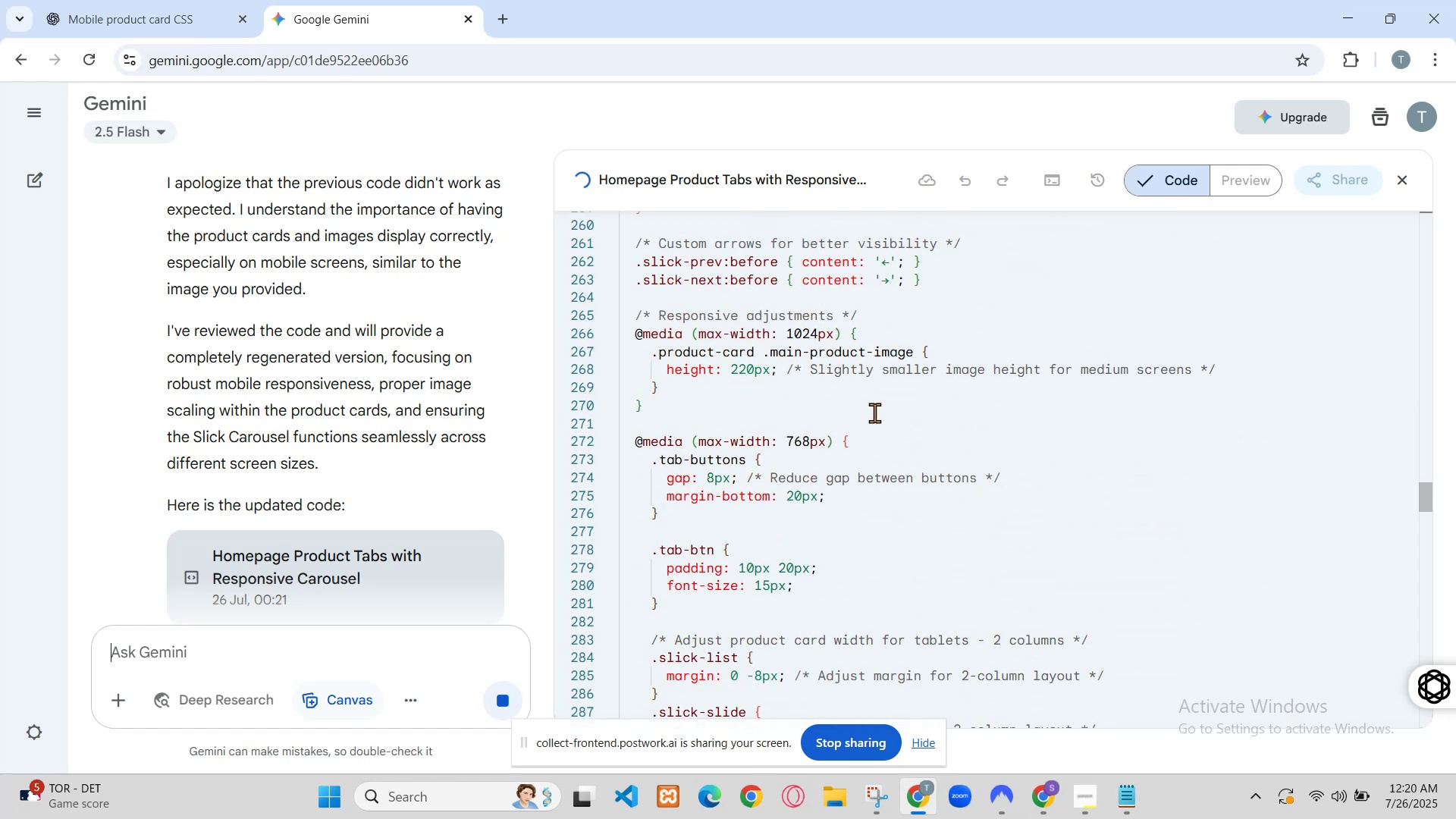 
left_click([1097, 725])
 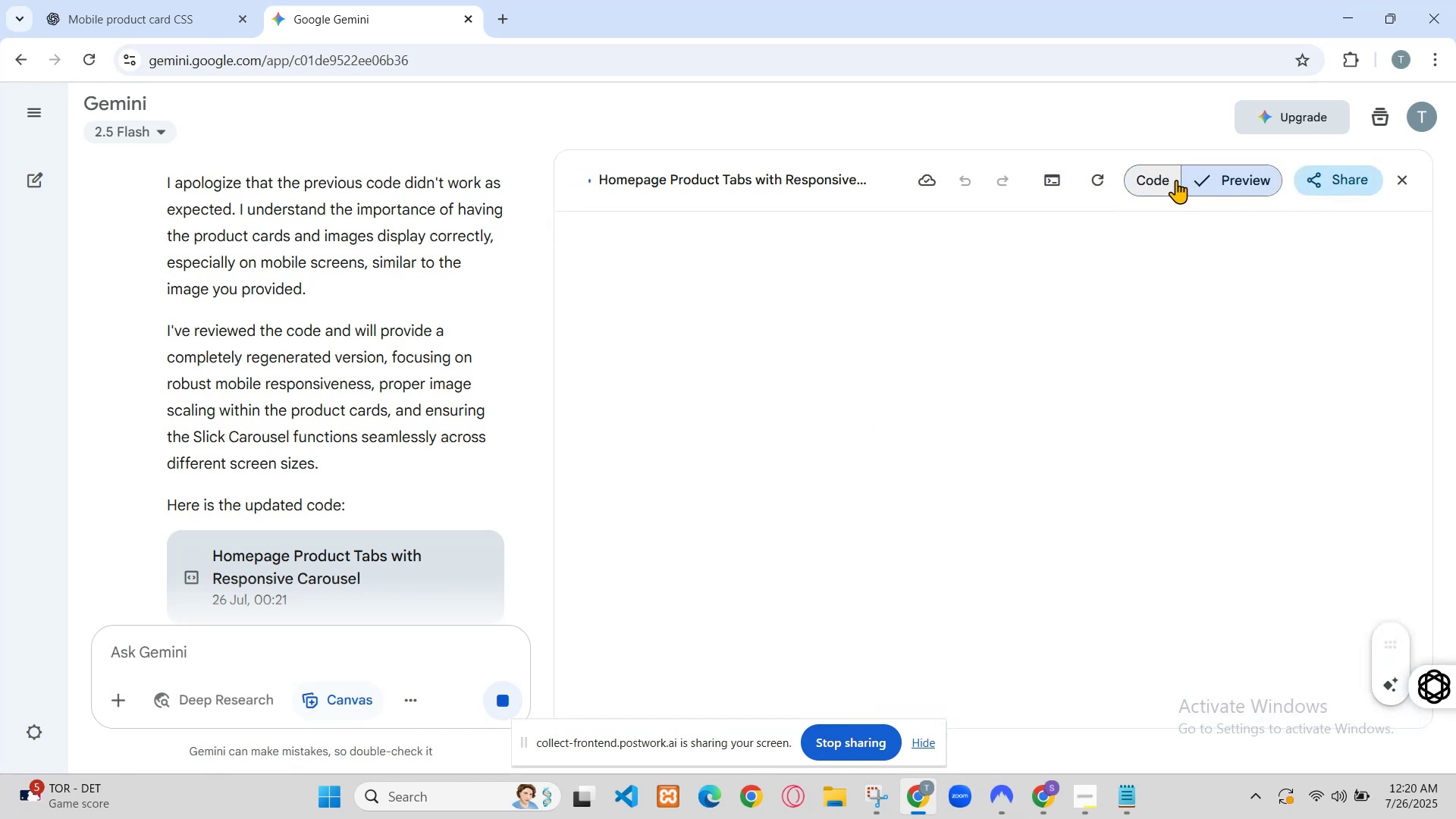 
left_click([1053, 0])
 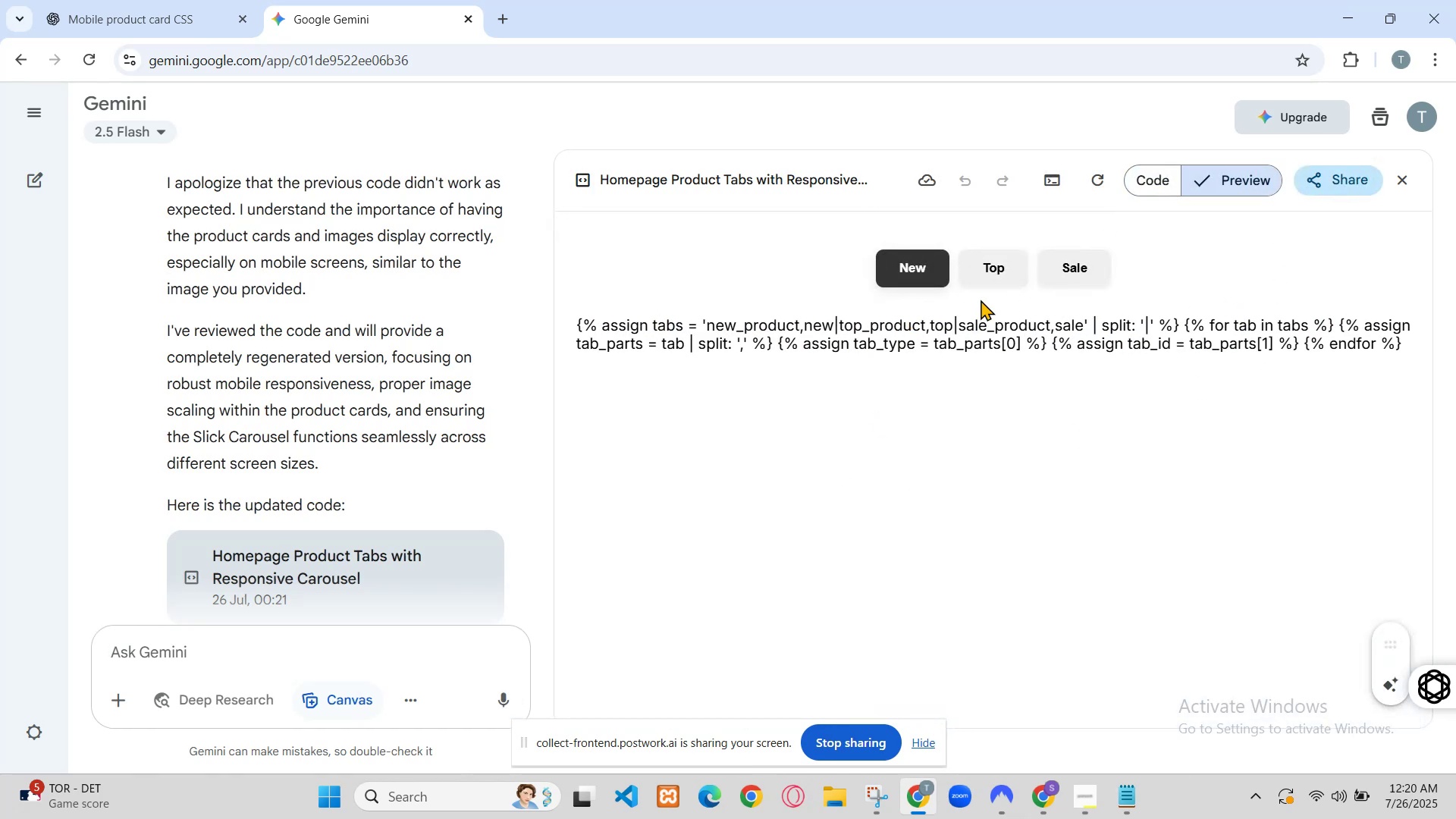 
left_click([269, 0])
 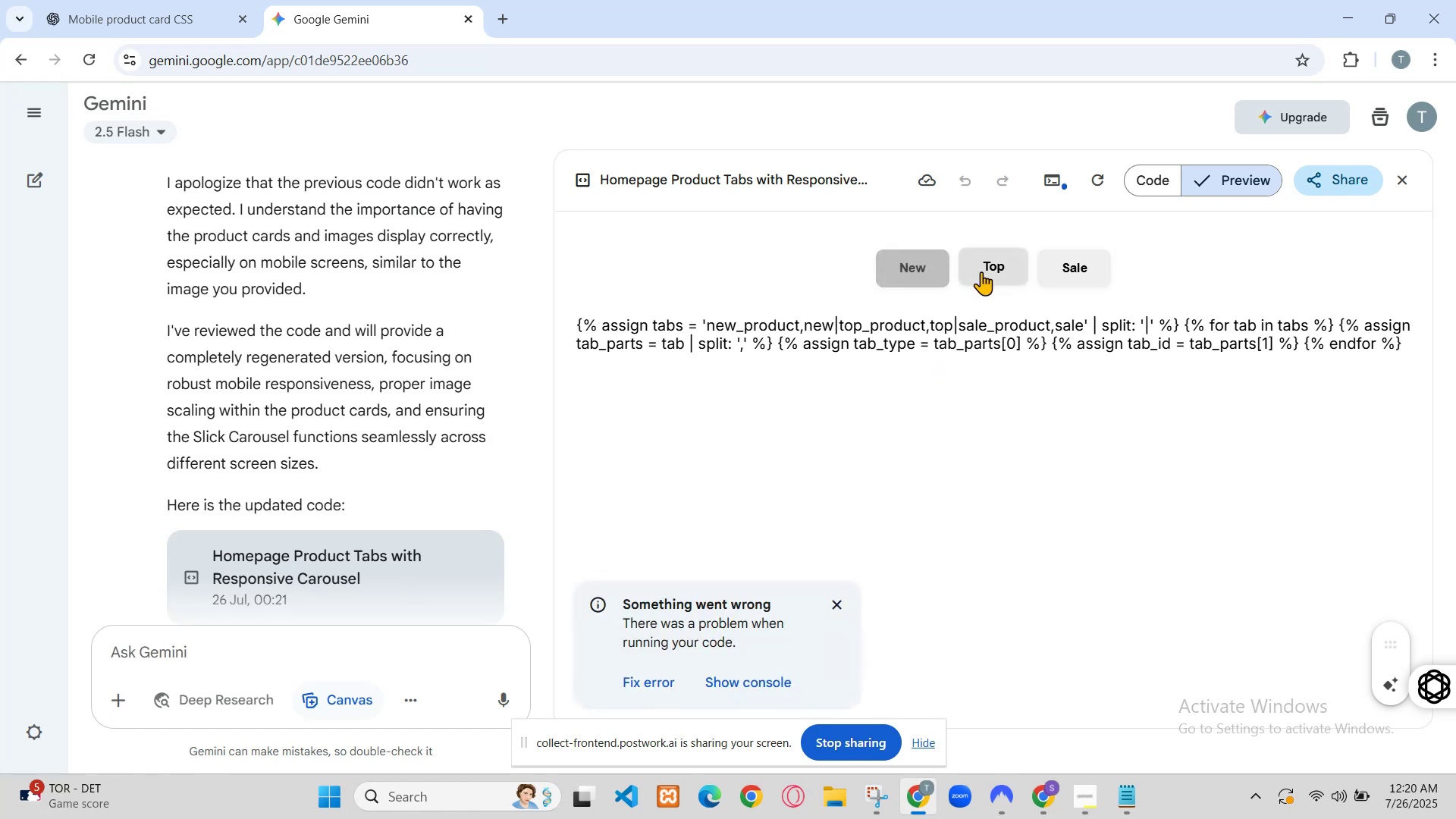 
scroll: coordinate [922, 462], scroll_direction: down, amount: 19.0
 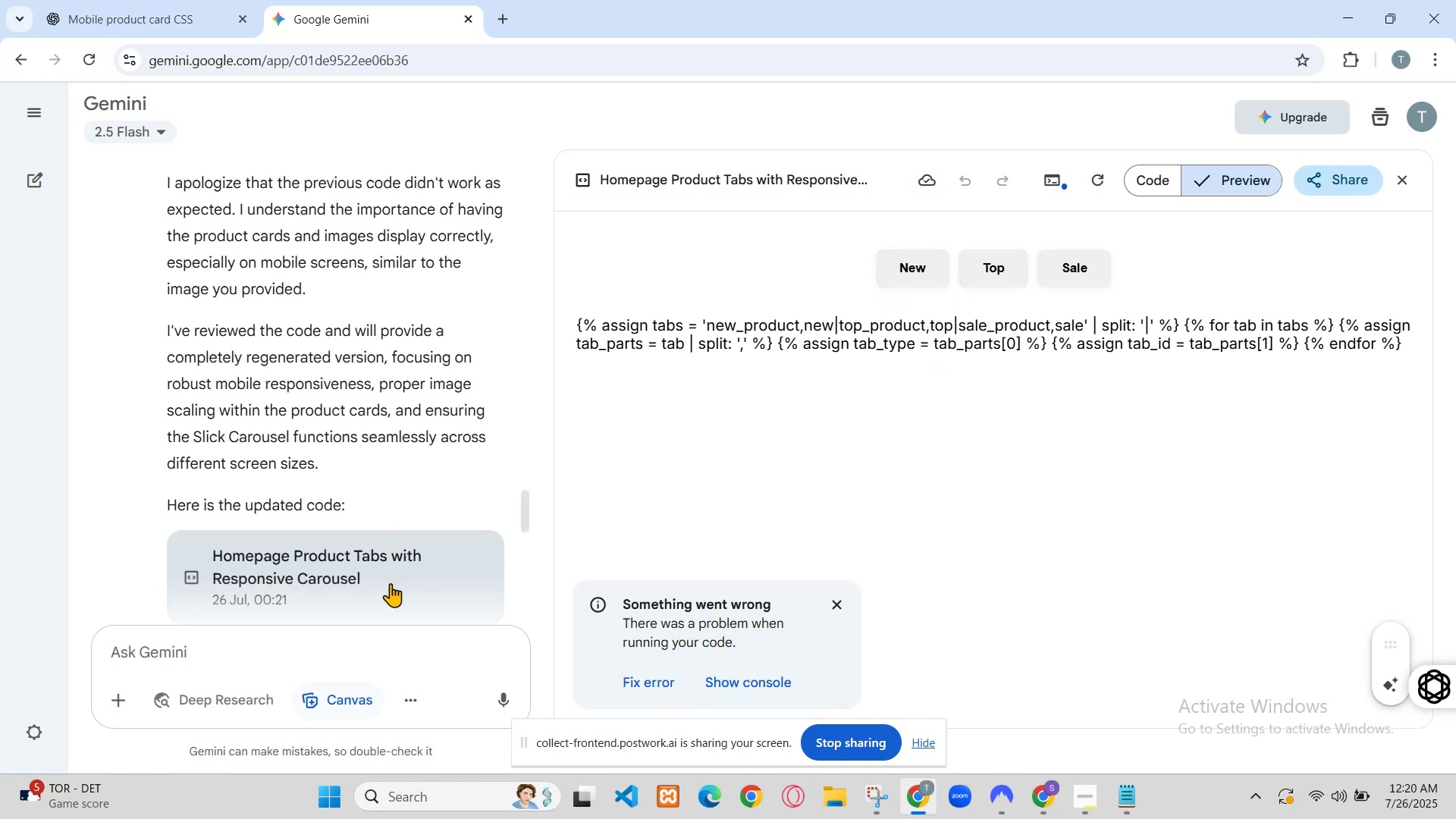 
scroll: coordinate [922, 463], scroll_direction: up, amount: 2.0
 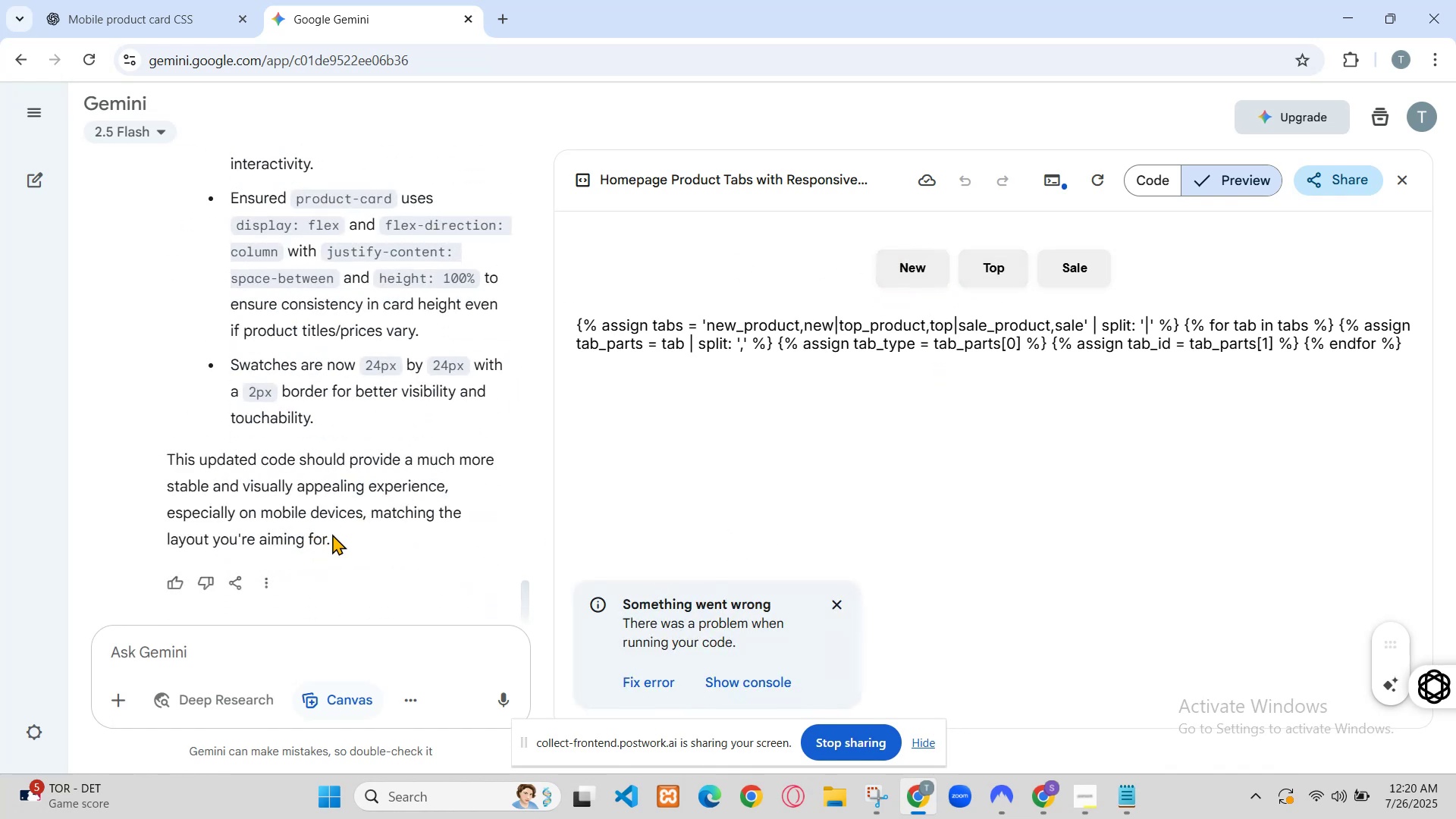 
left_click([1228, 109])
 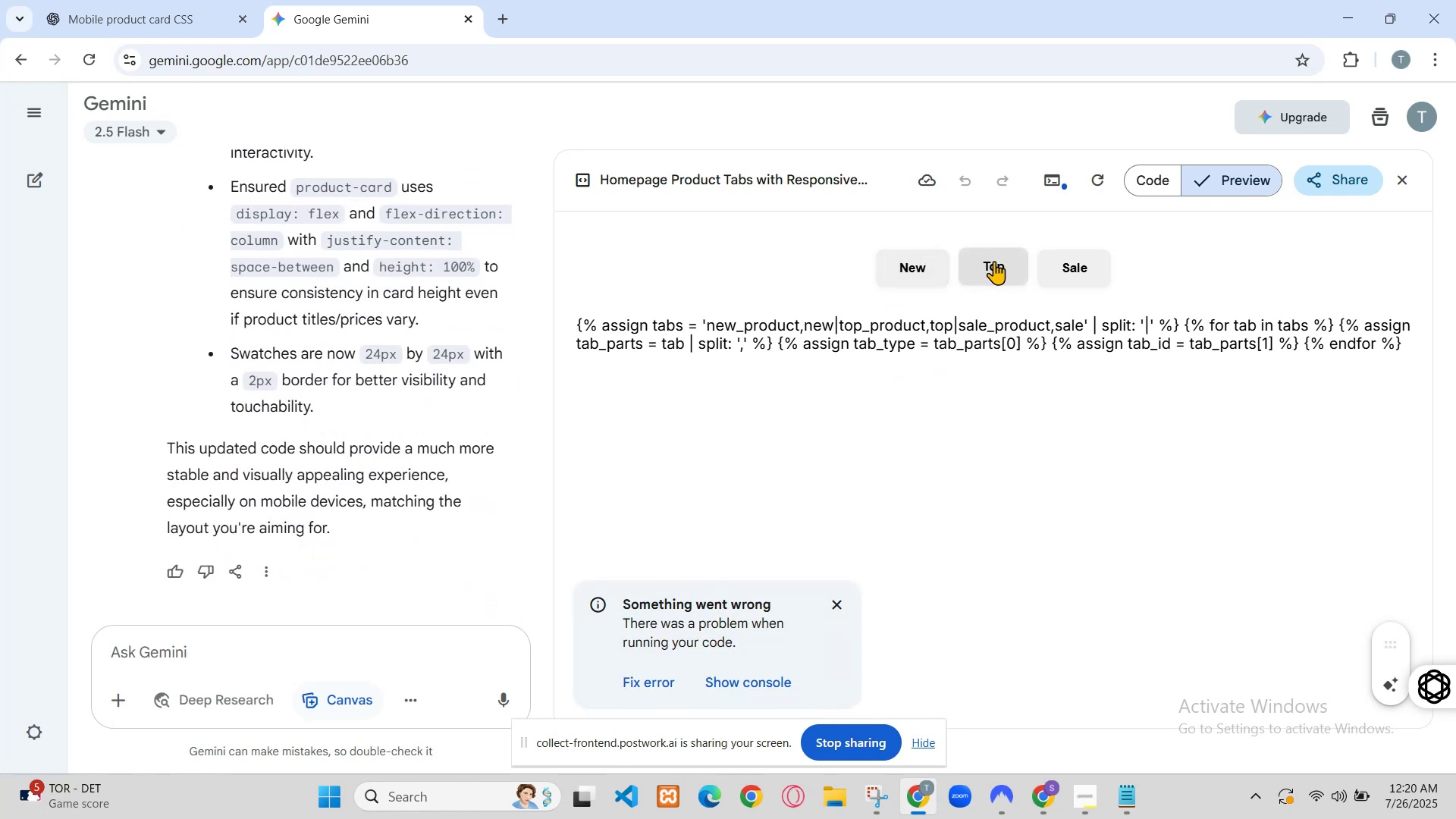 
scroll: coordinate [1034, 482], scroll_direction: down, amount: 5.0
 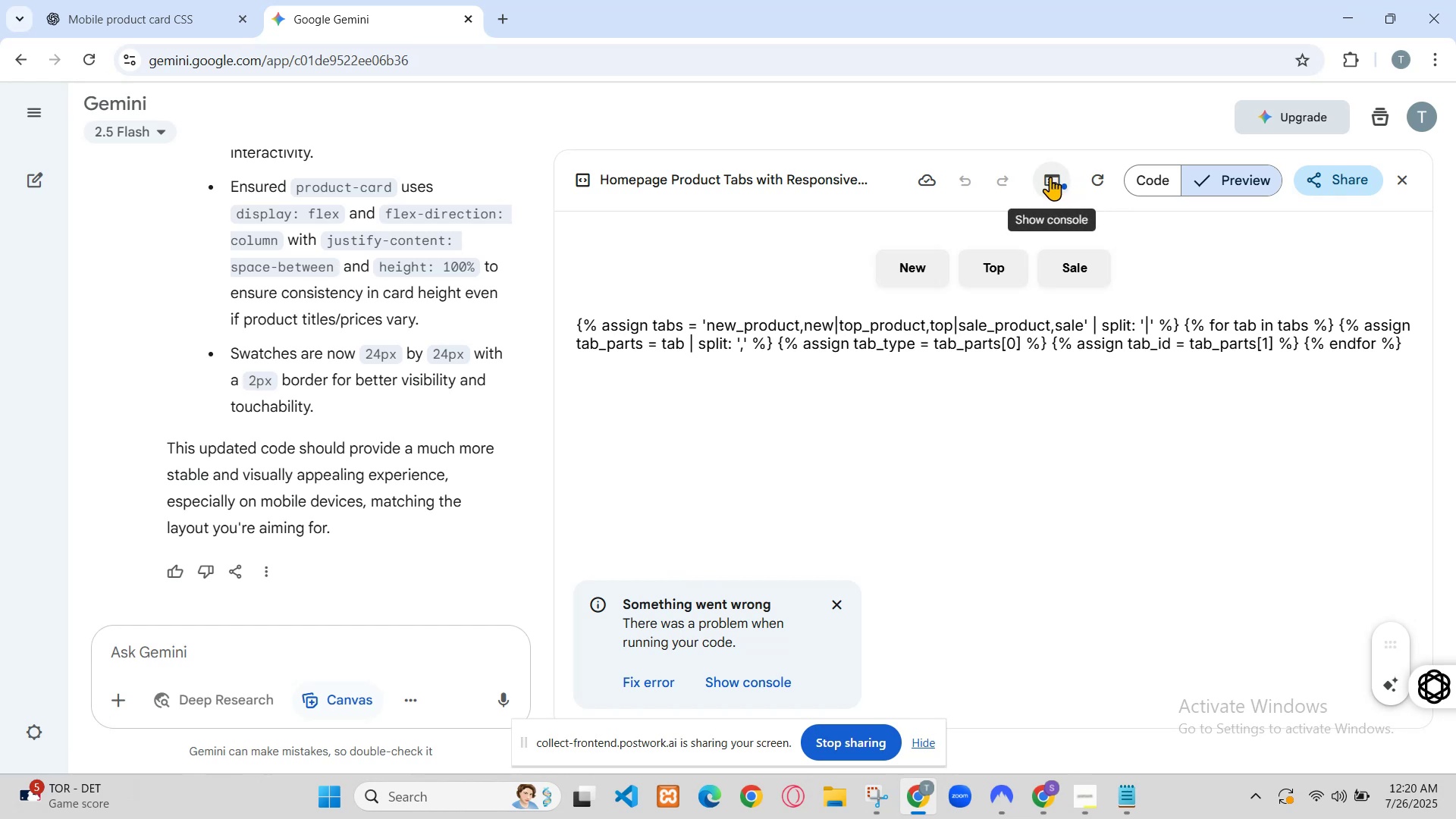 
scroll: coordinate [1041, 481], scroll_direction: up, amount: 1.0
 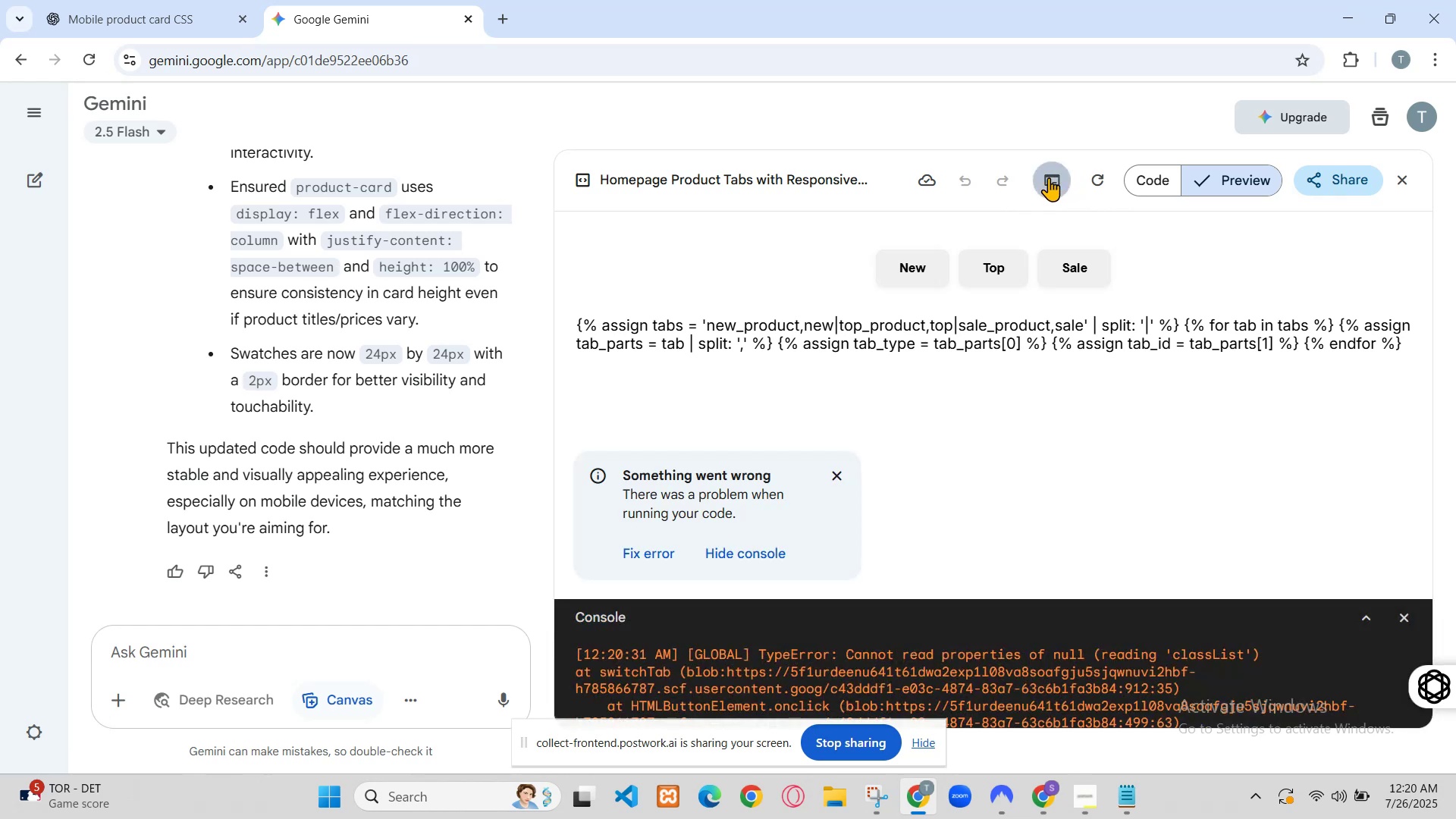 
left_click([1198, 104])
 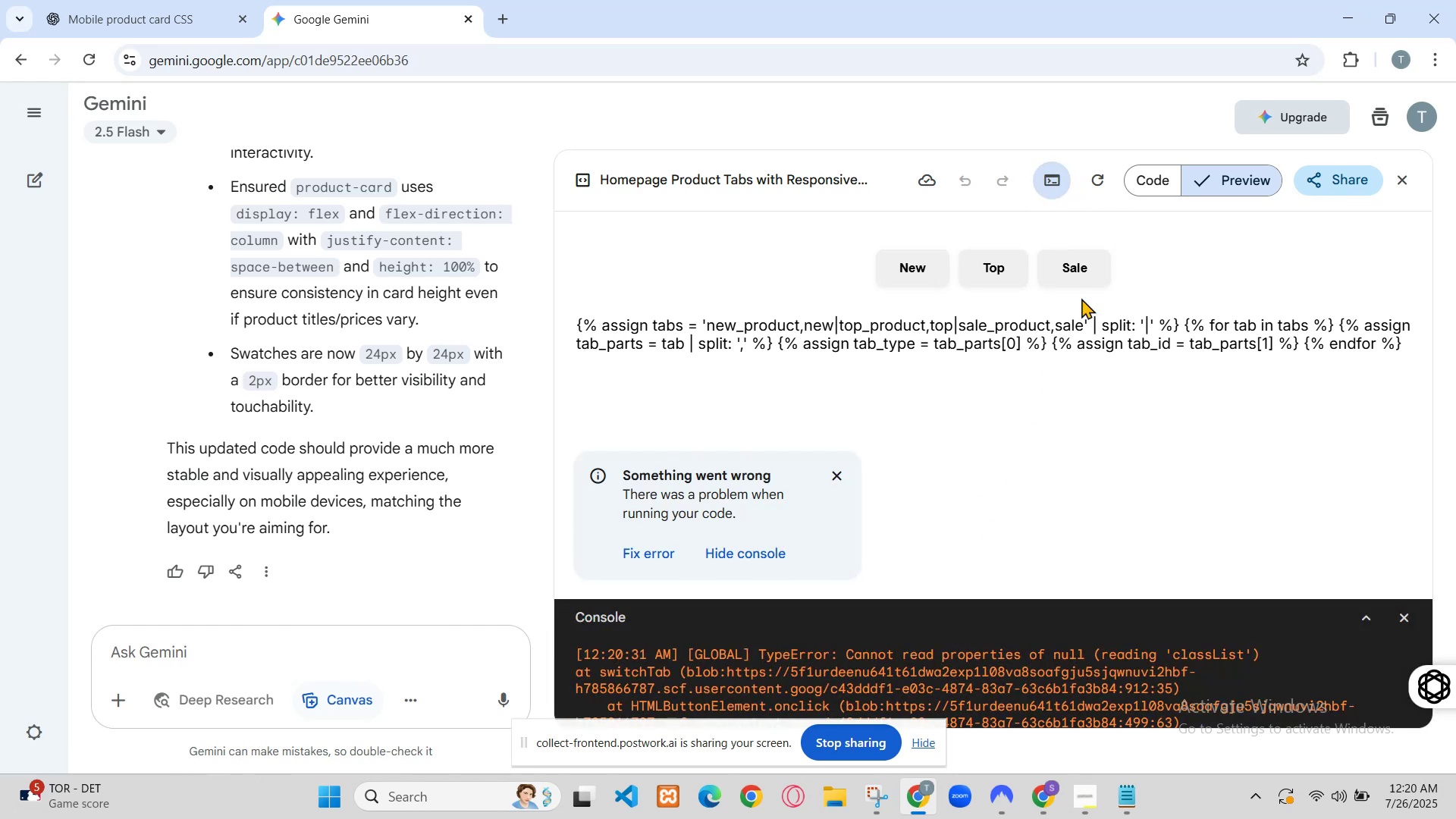 
scroll: coordinate [934, 412], scroll_direction: up, amount: 1.0
 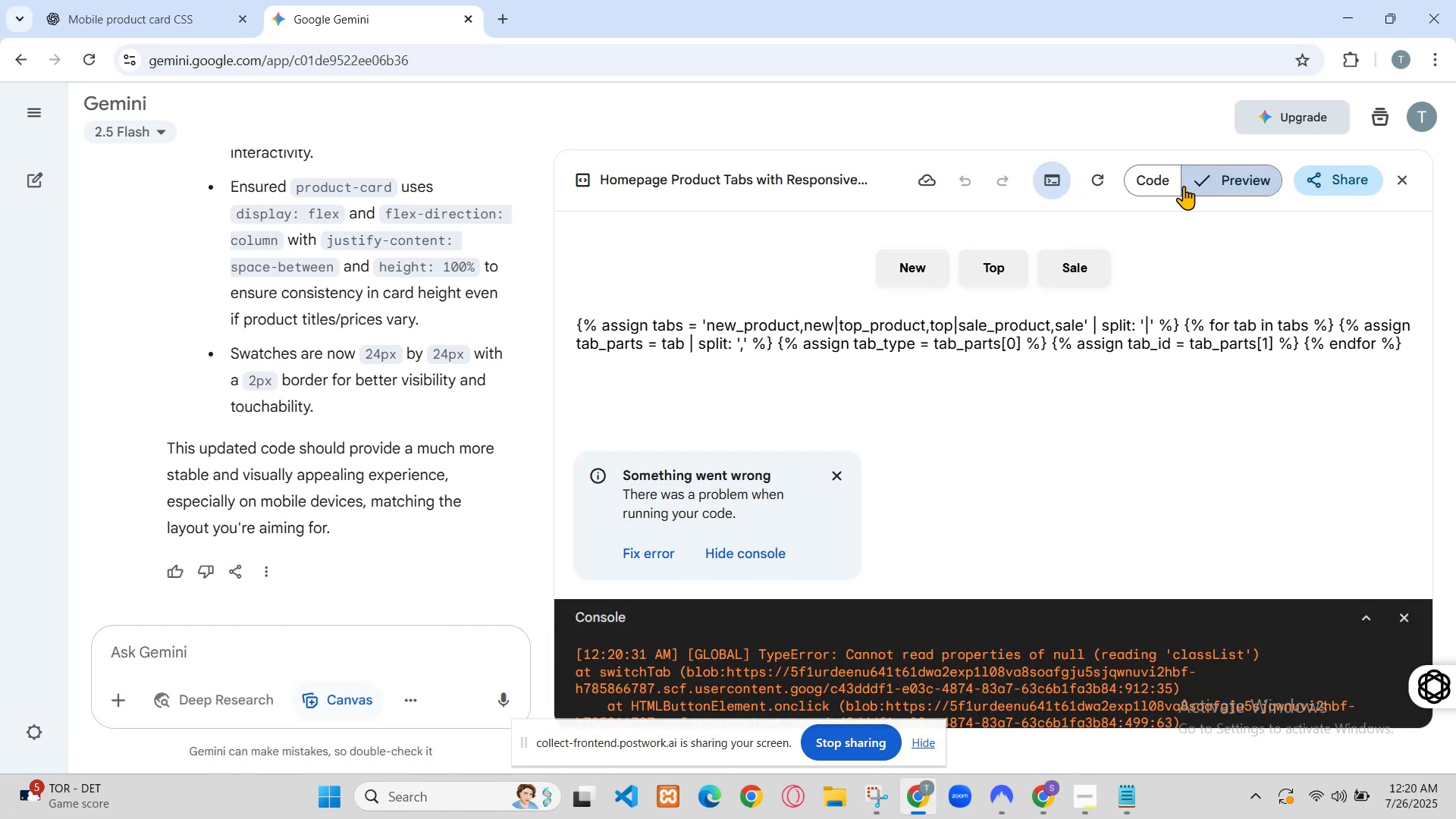 
left_click([891, 281])
 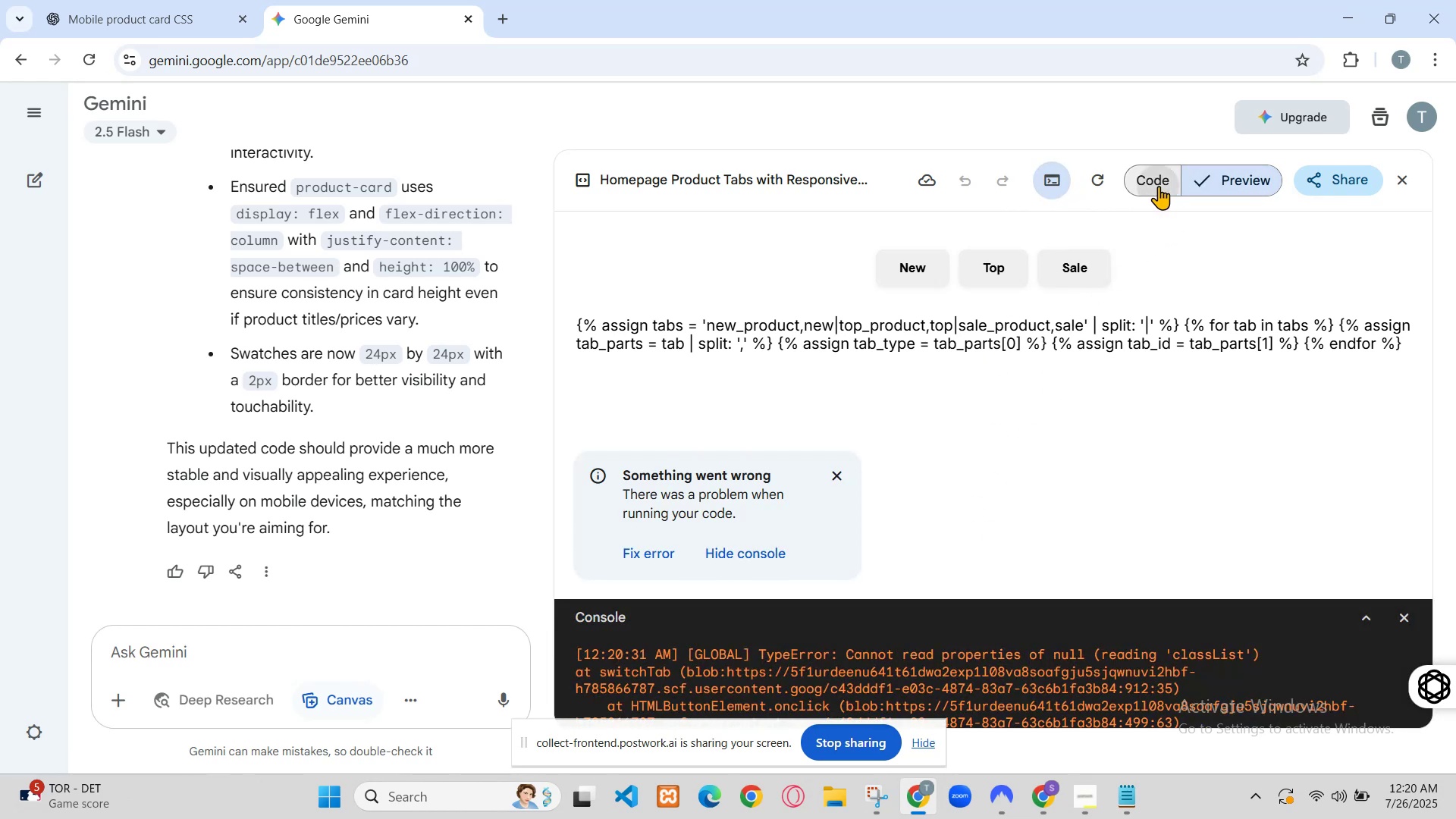 
scroll: coordinate [932, 411], scroll_direction: down, amount: 2.0
 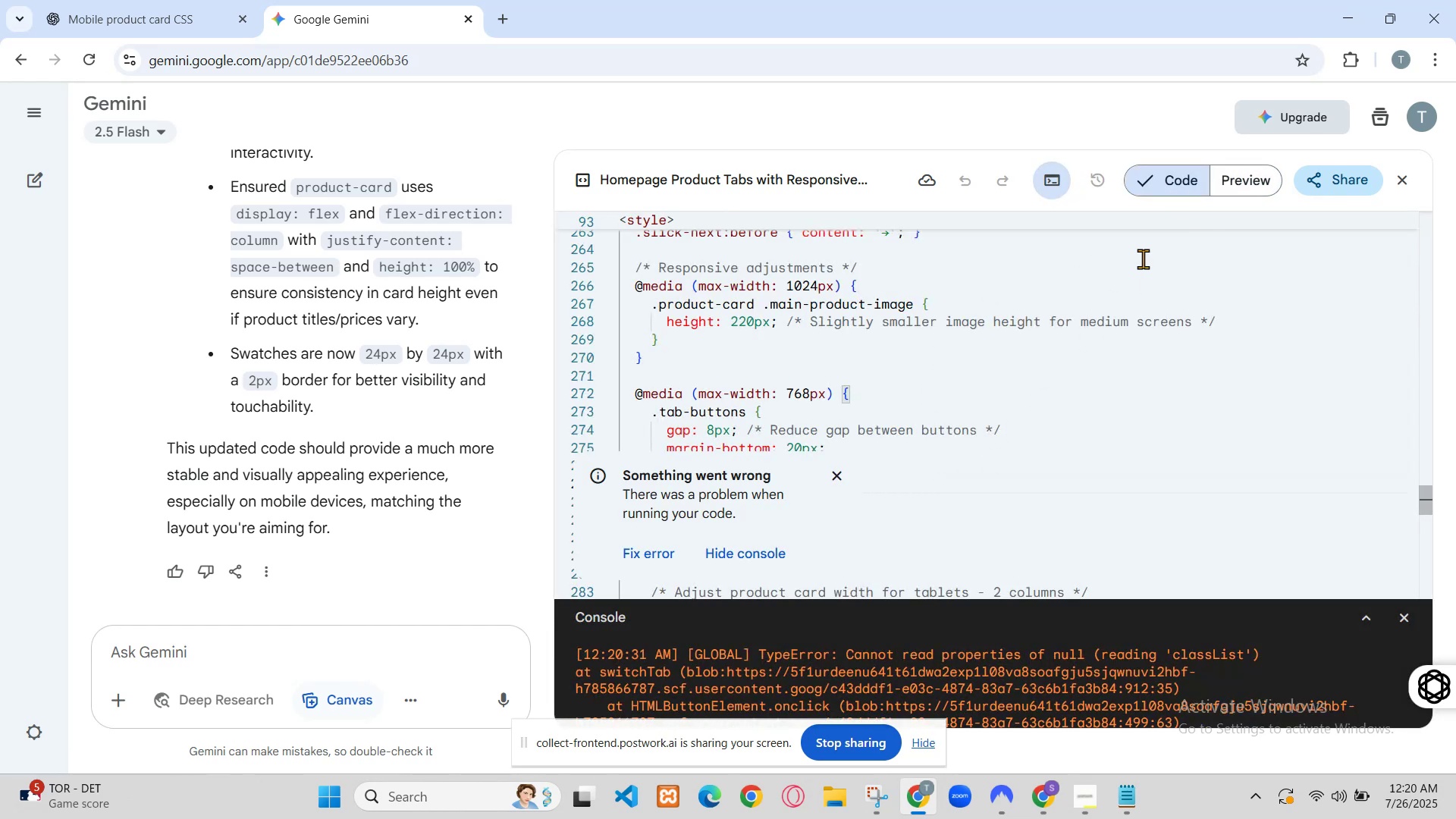 
left_click([739, 0])
 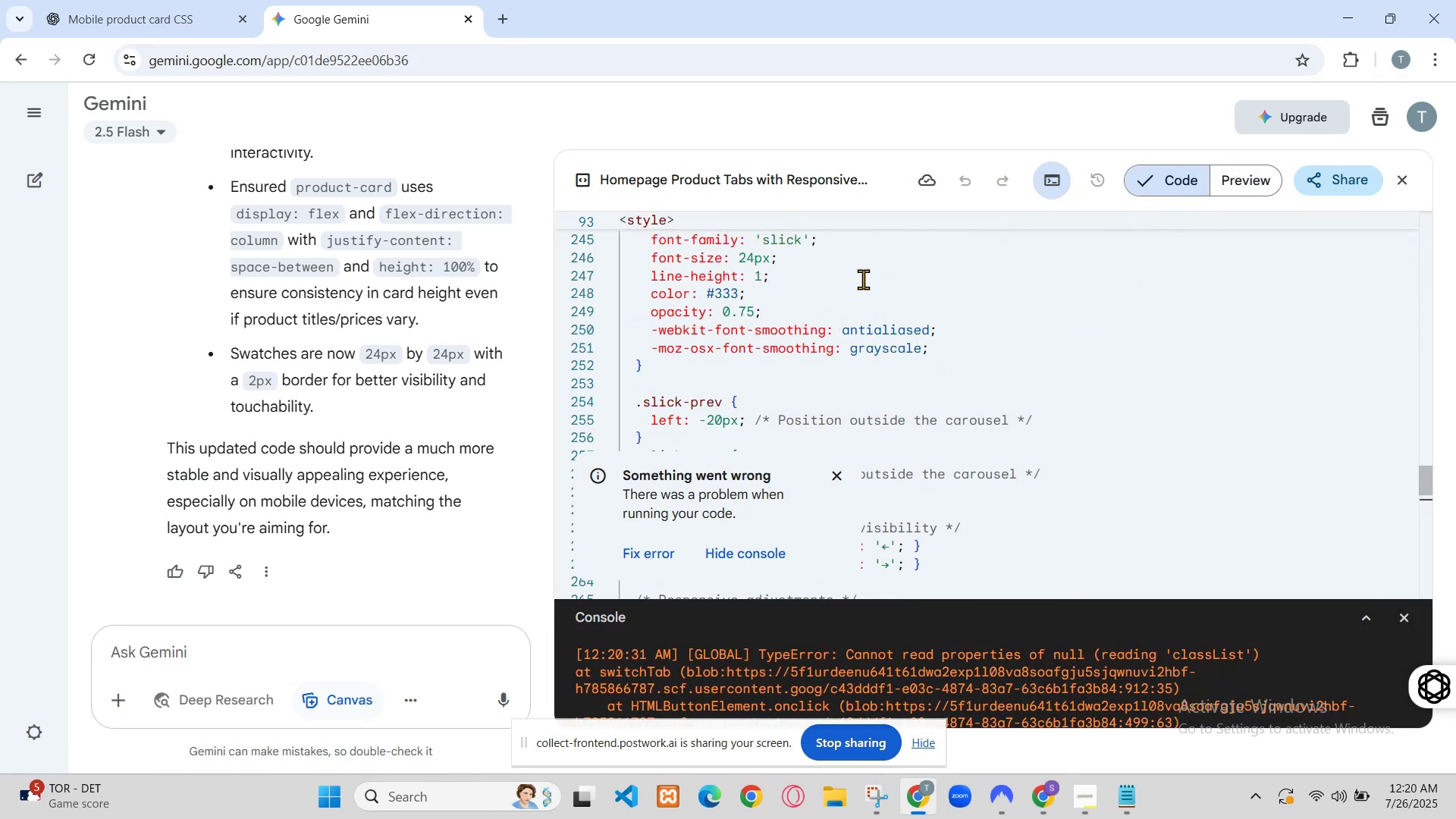 
left_click([632, 0])
 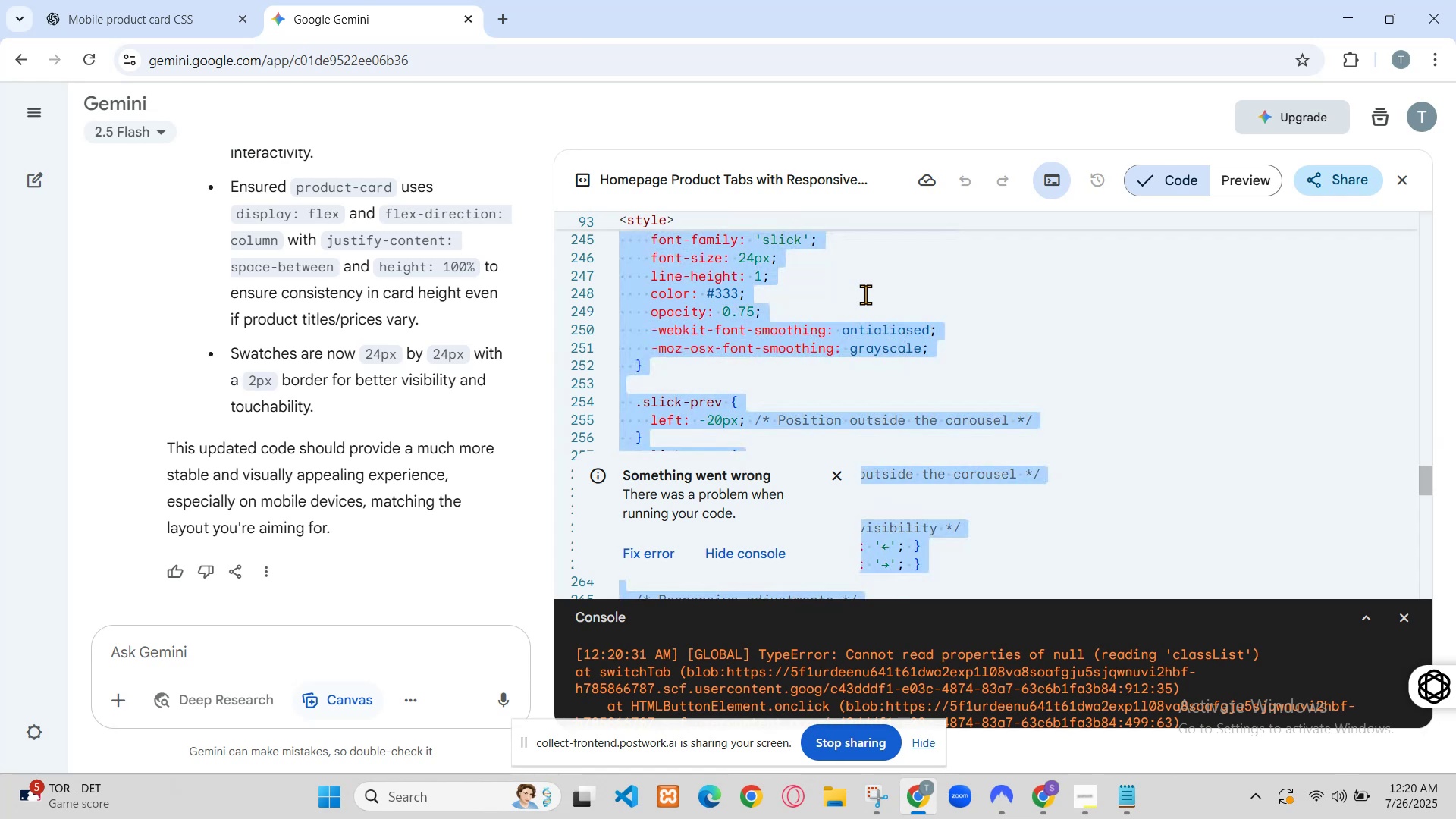 
key(Control+Z)
 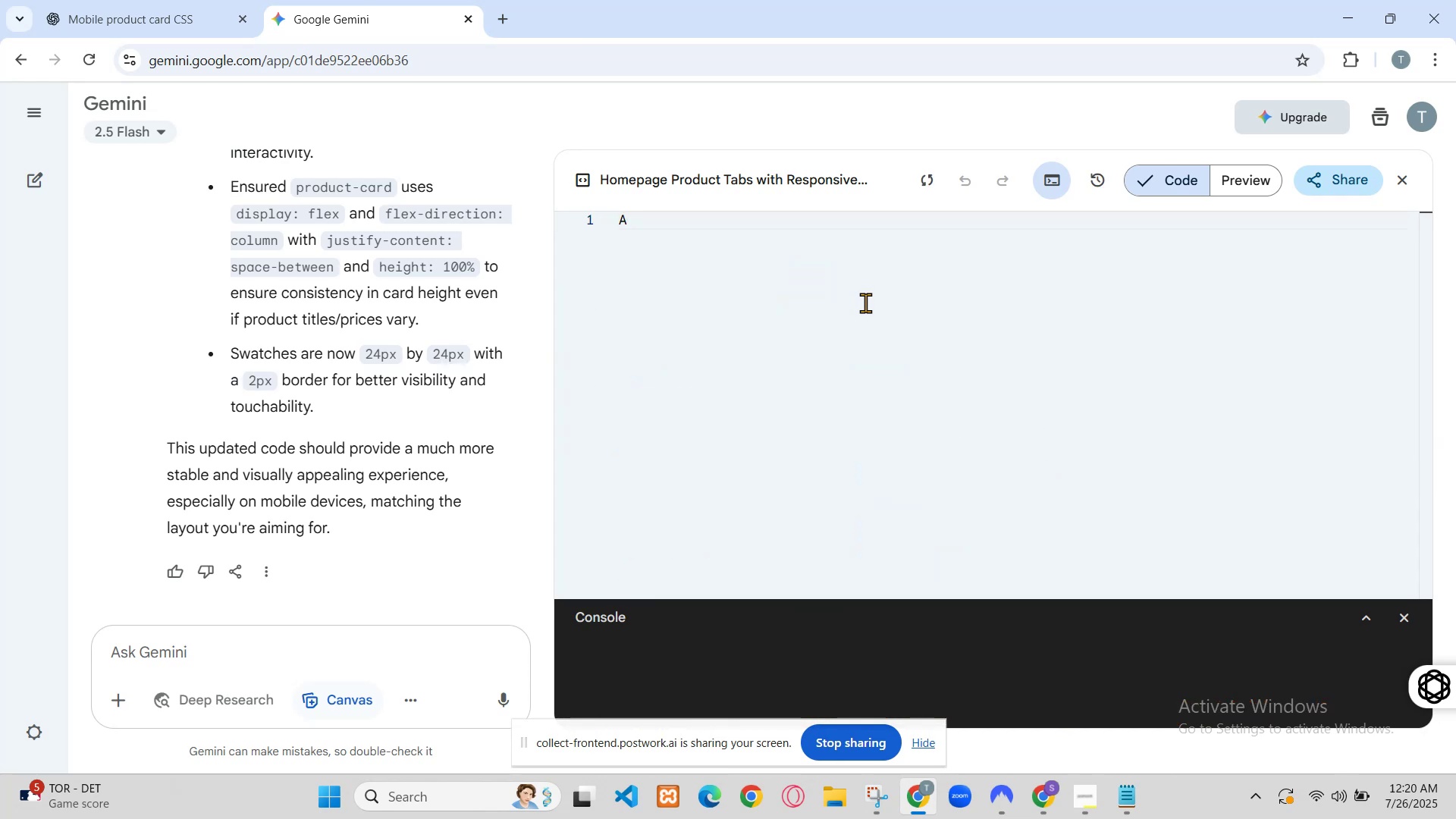 
key(Control+S)
 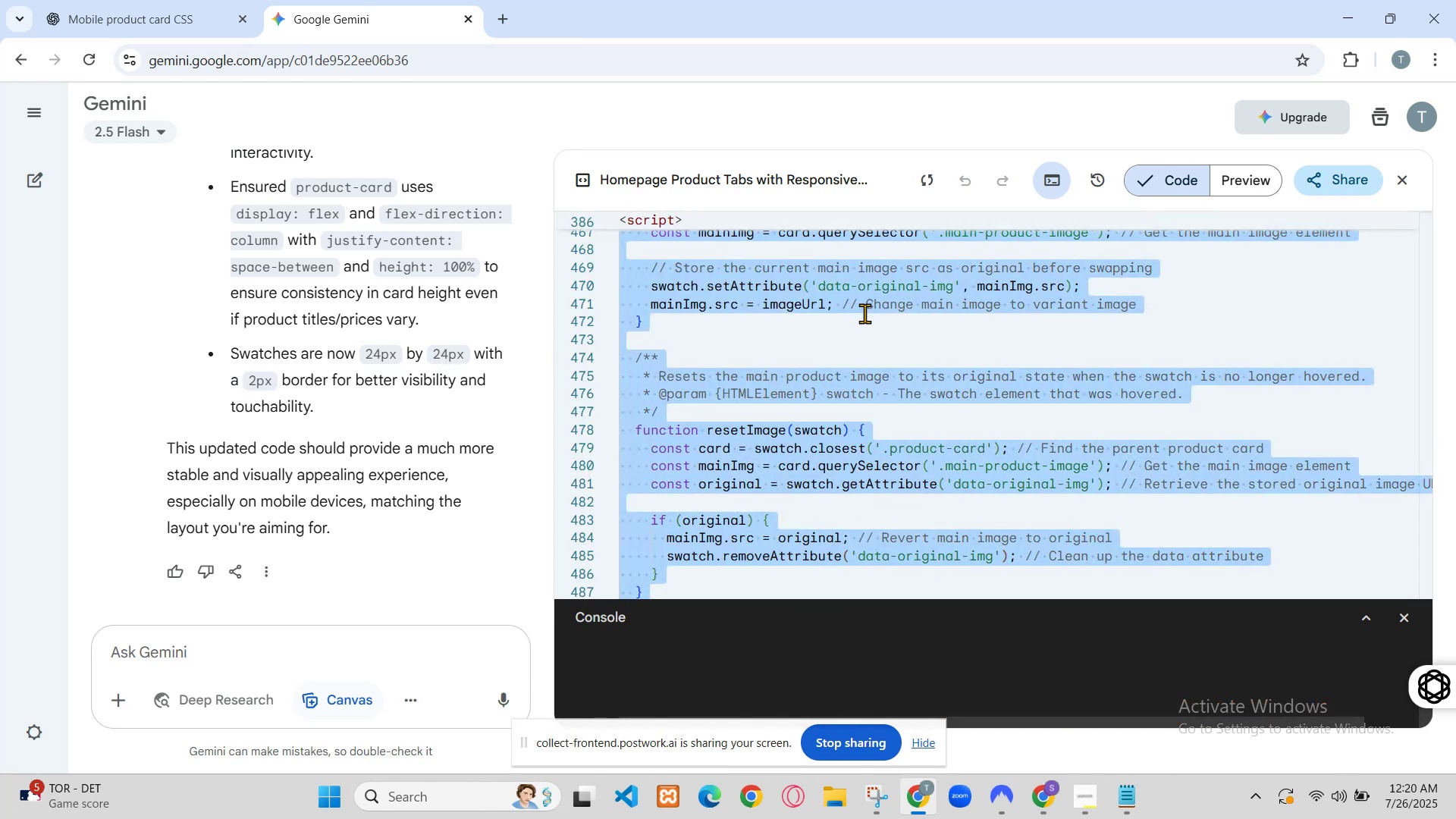 
left_click([1059, 0])
 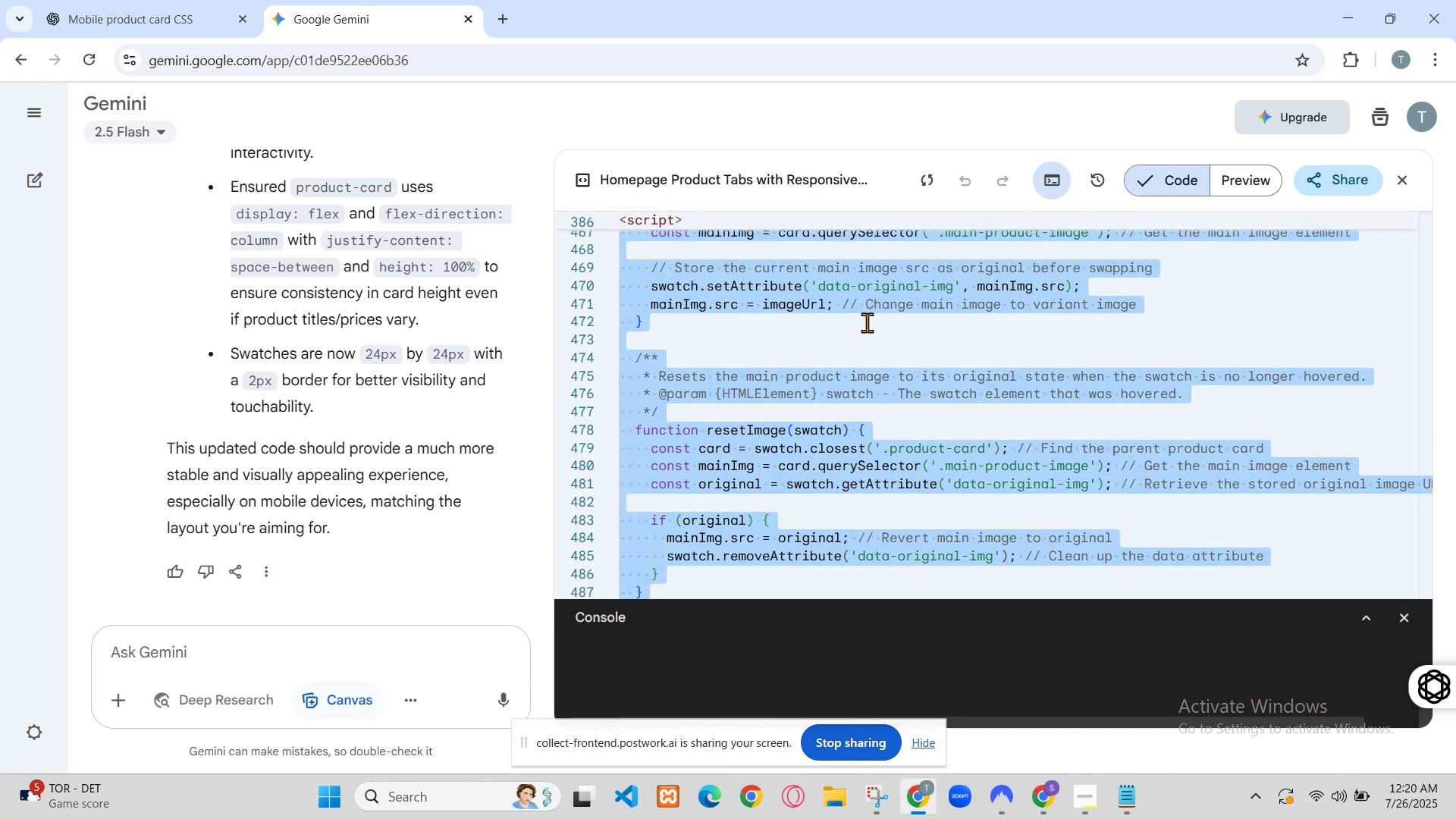 
left_click([98, 729])
 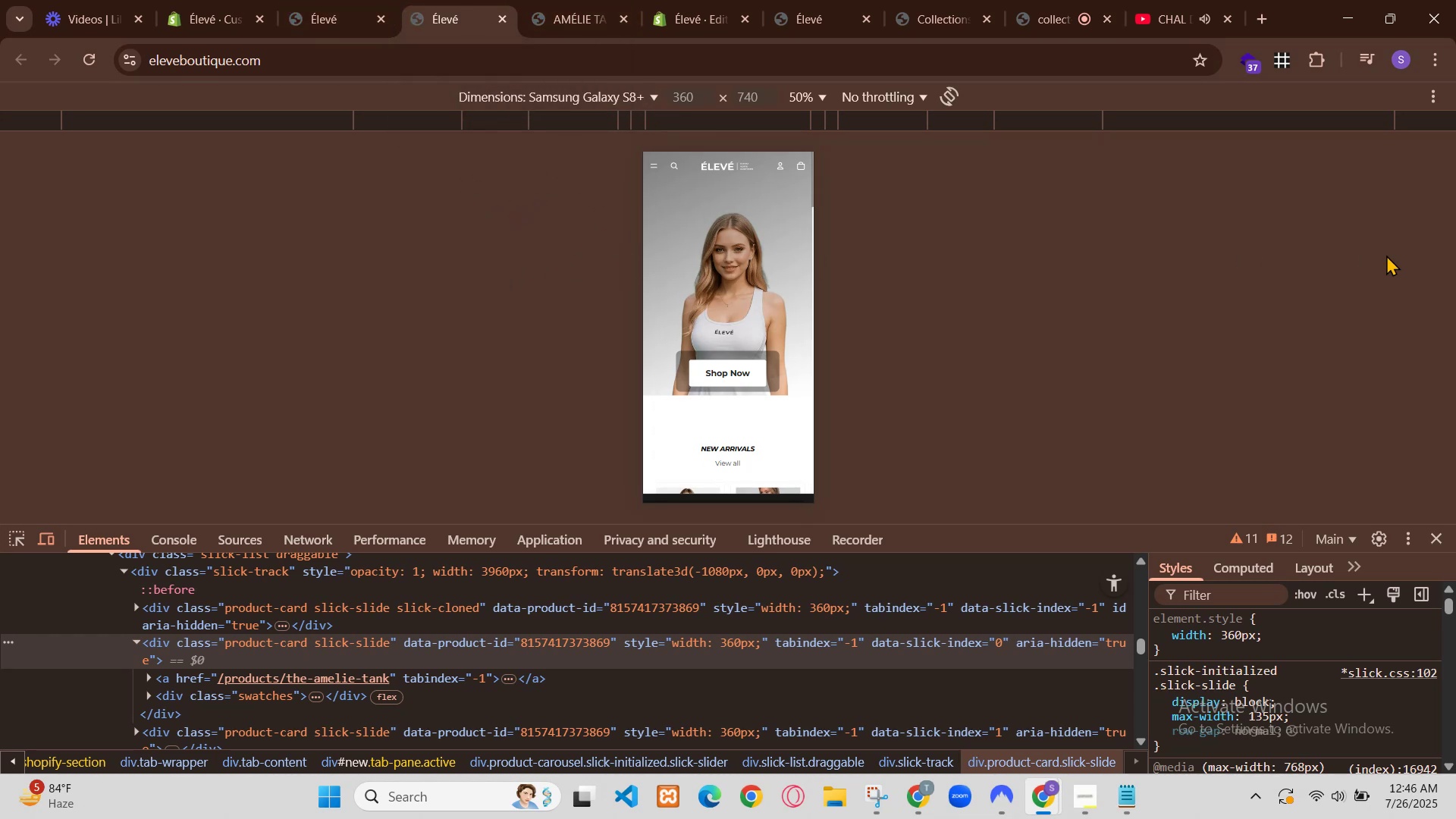 
wait(1509.19)
 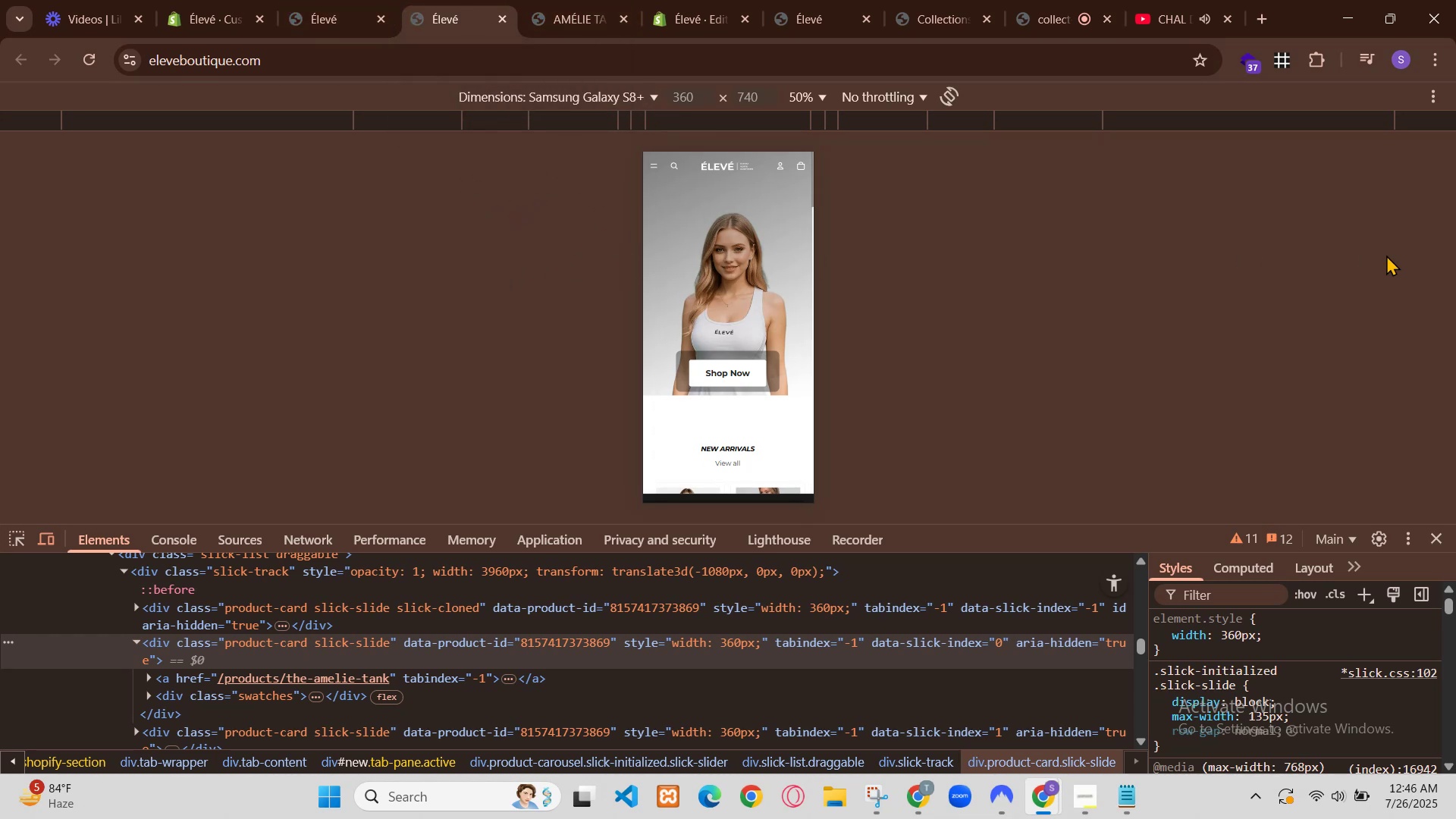 
left_click([102, 735])
 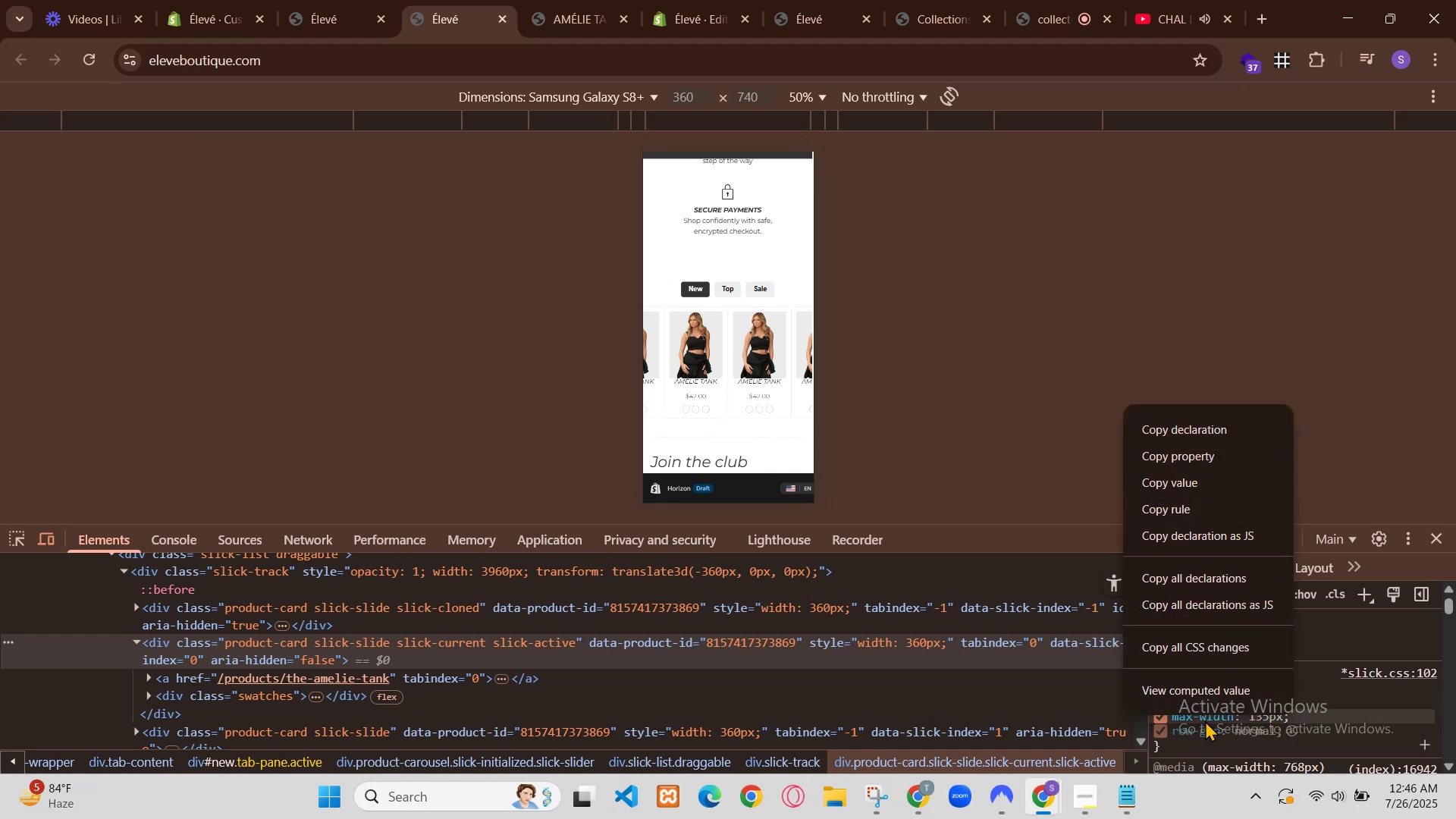 
wait(40.26)
 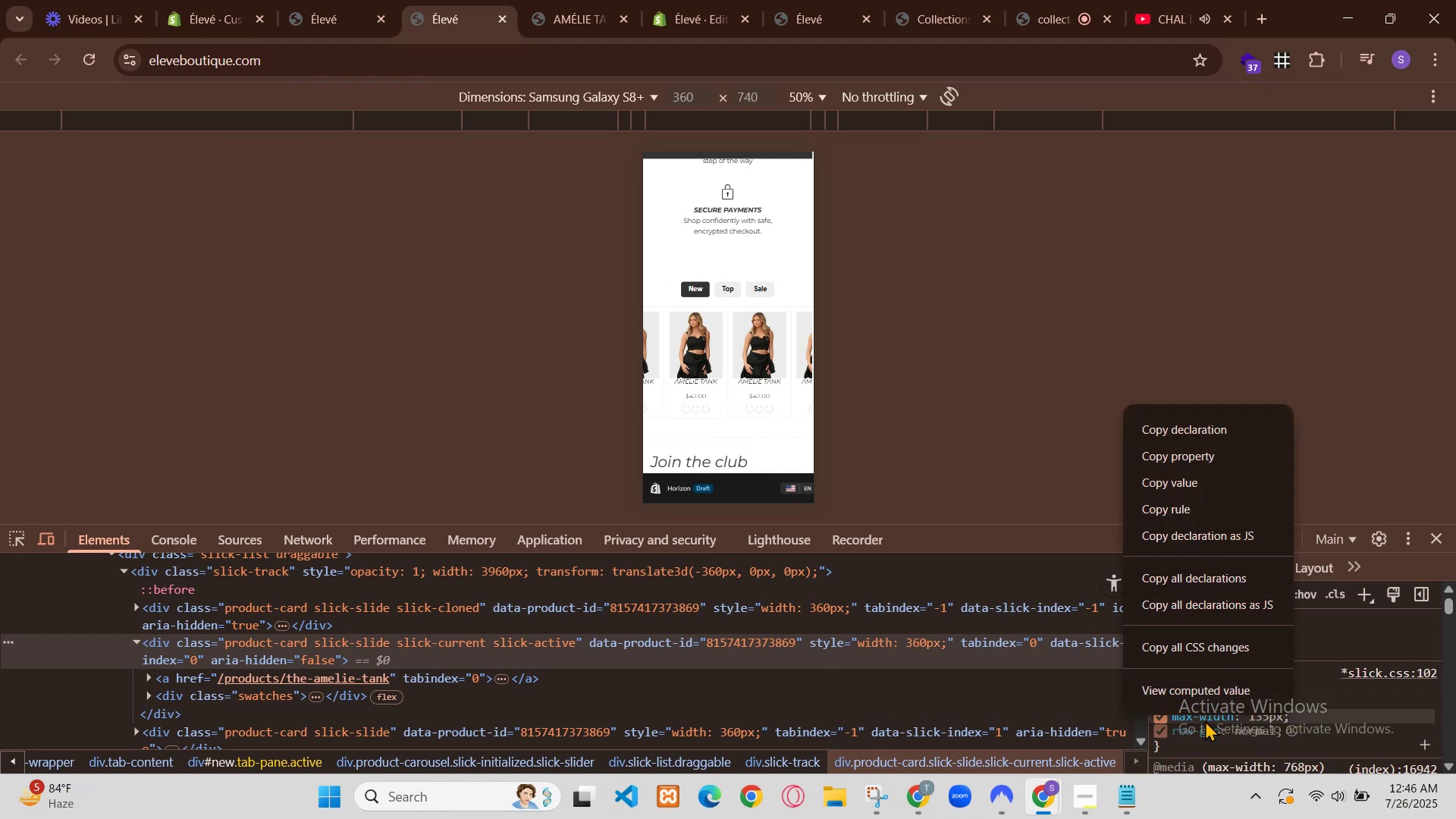 
left_click([348, 0])
 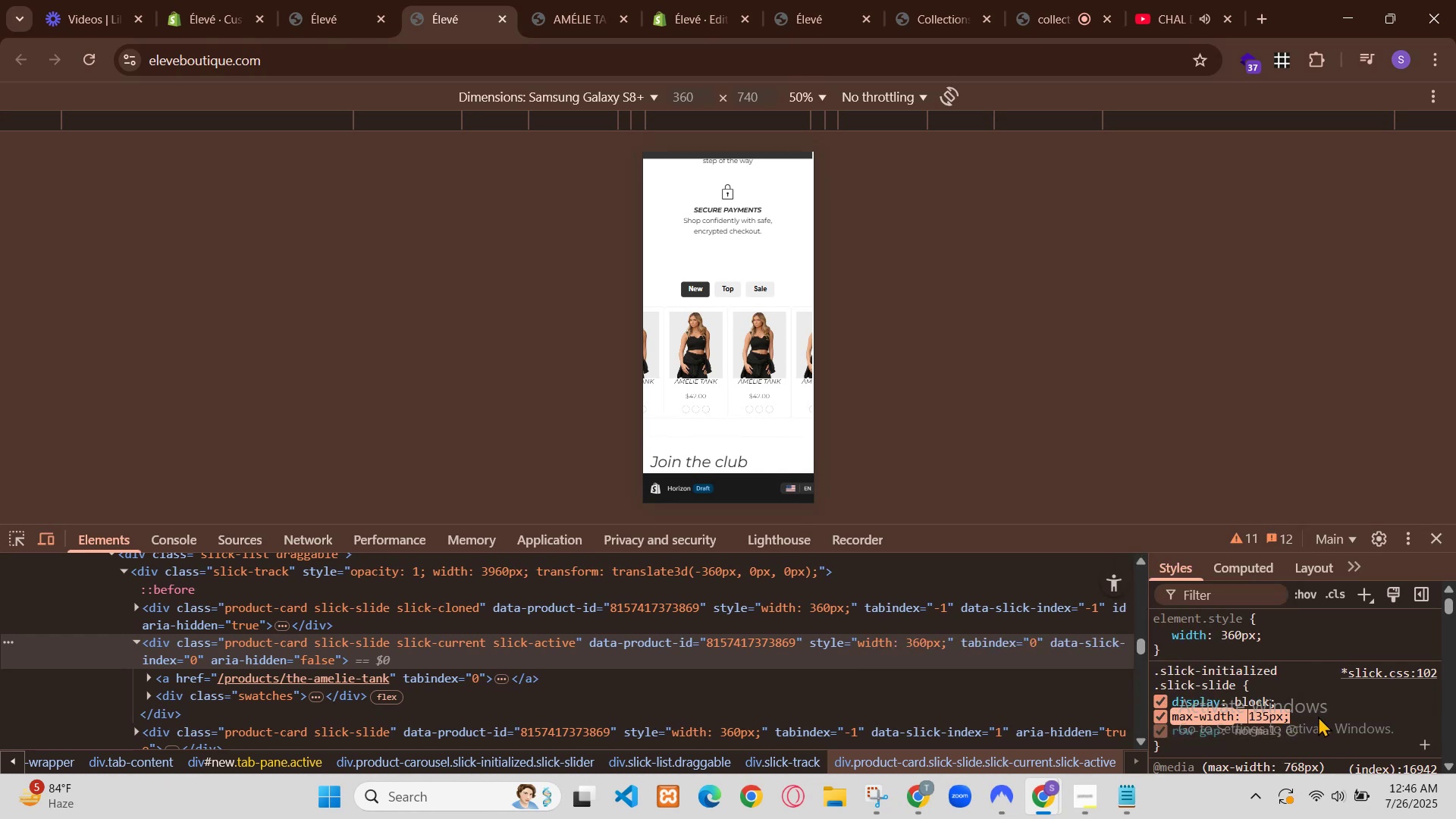 
left_click([220, 0])
 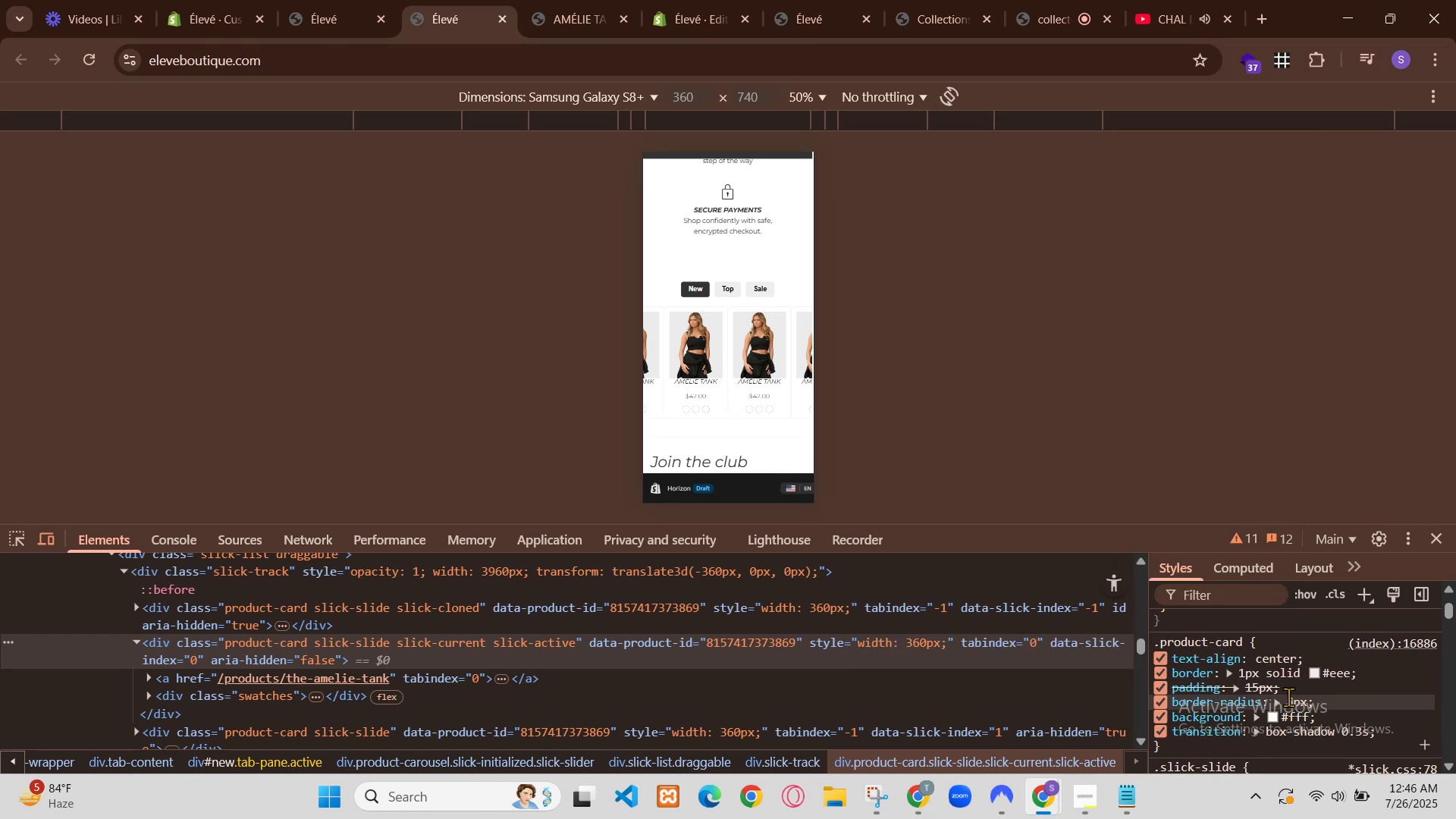 
scroll: coordinate [926, 479], scroll_direction: none, amount: 0.0
 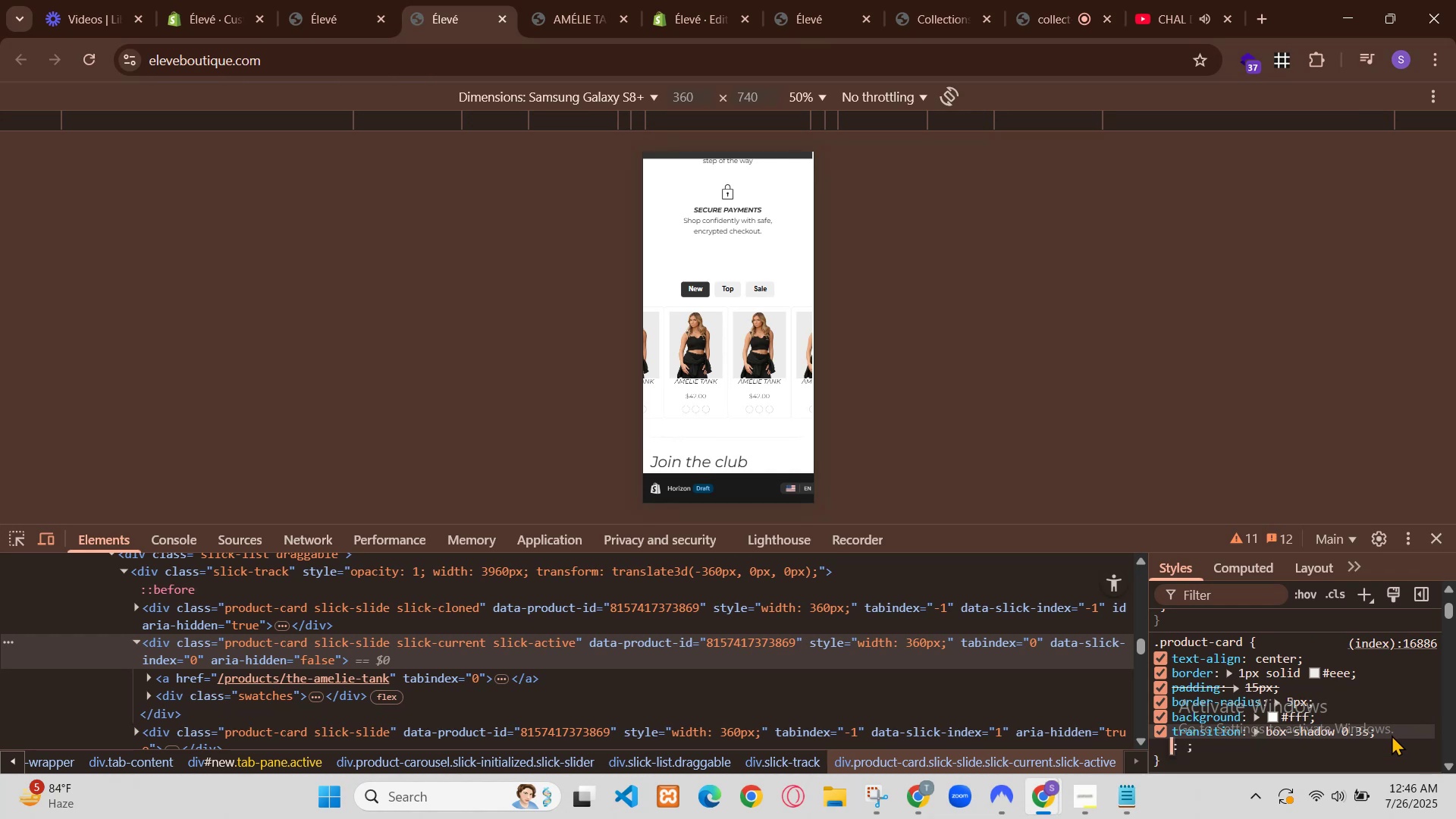 
scroll: coordinate [926, 488], scroll_direction: down, amount: 1.0
 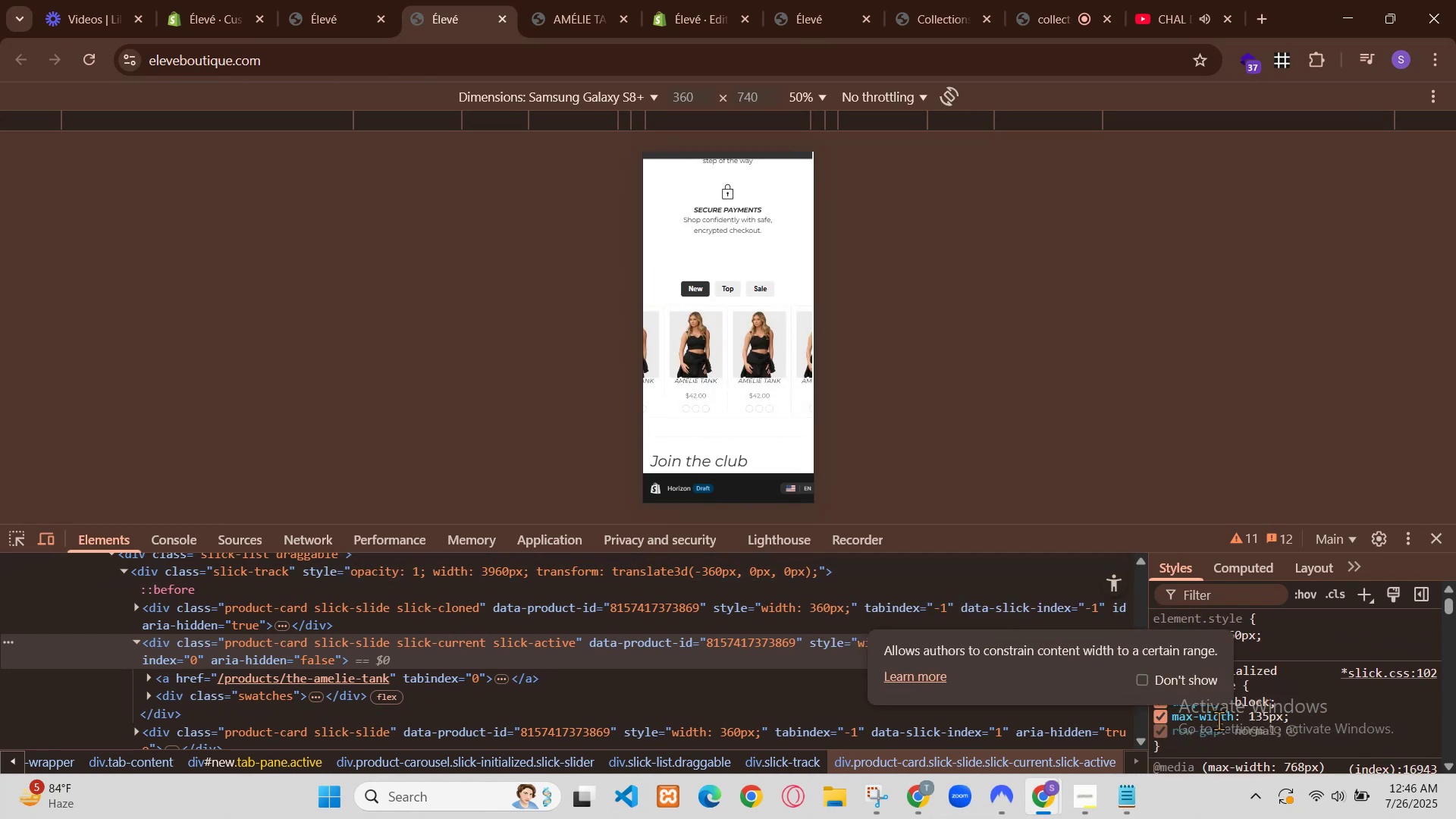 
wait(5.66)
 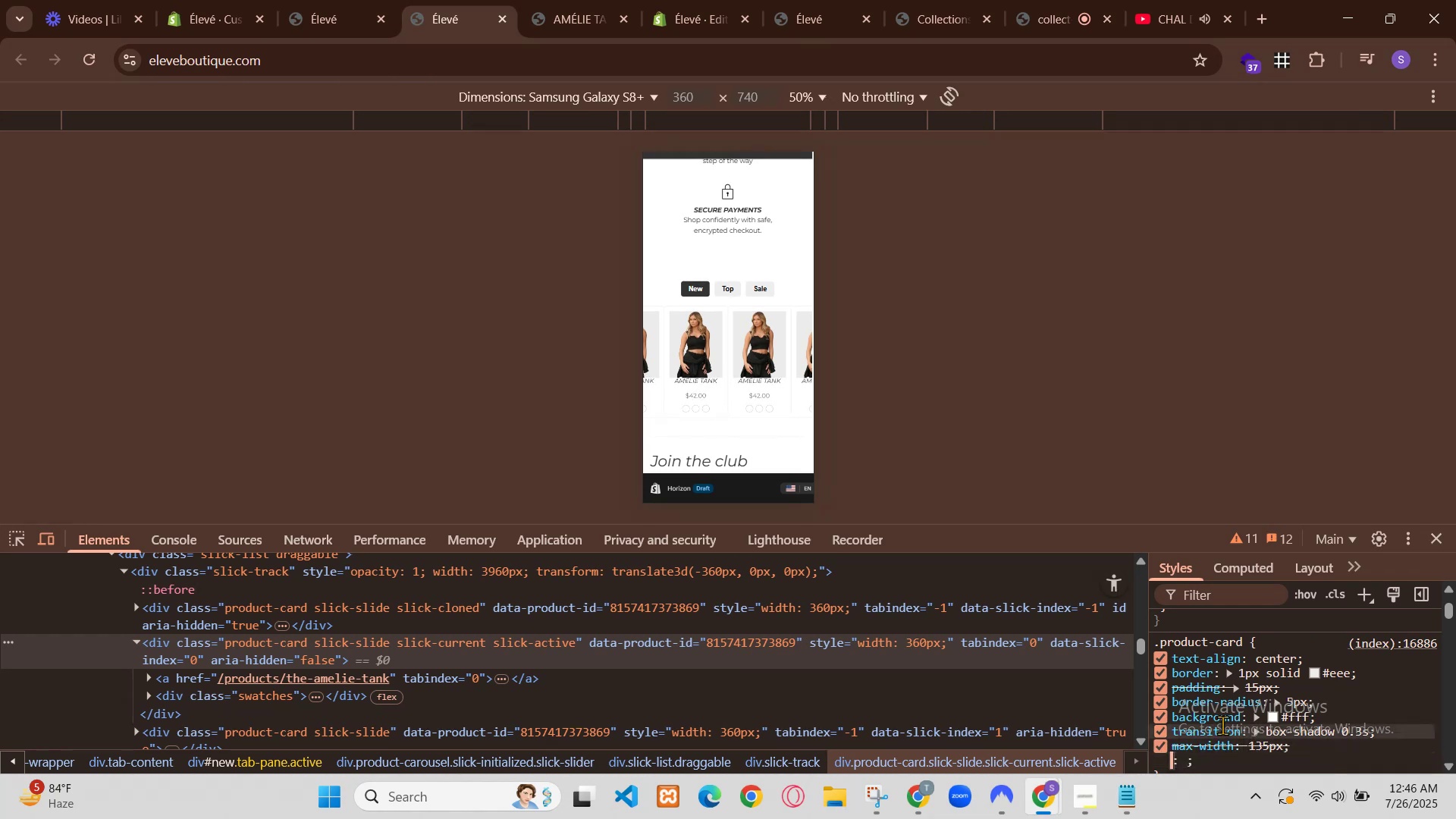 
left_click([920, 794])
 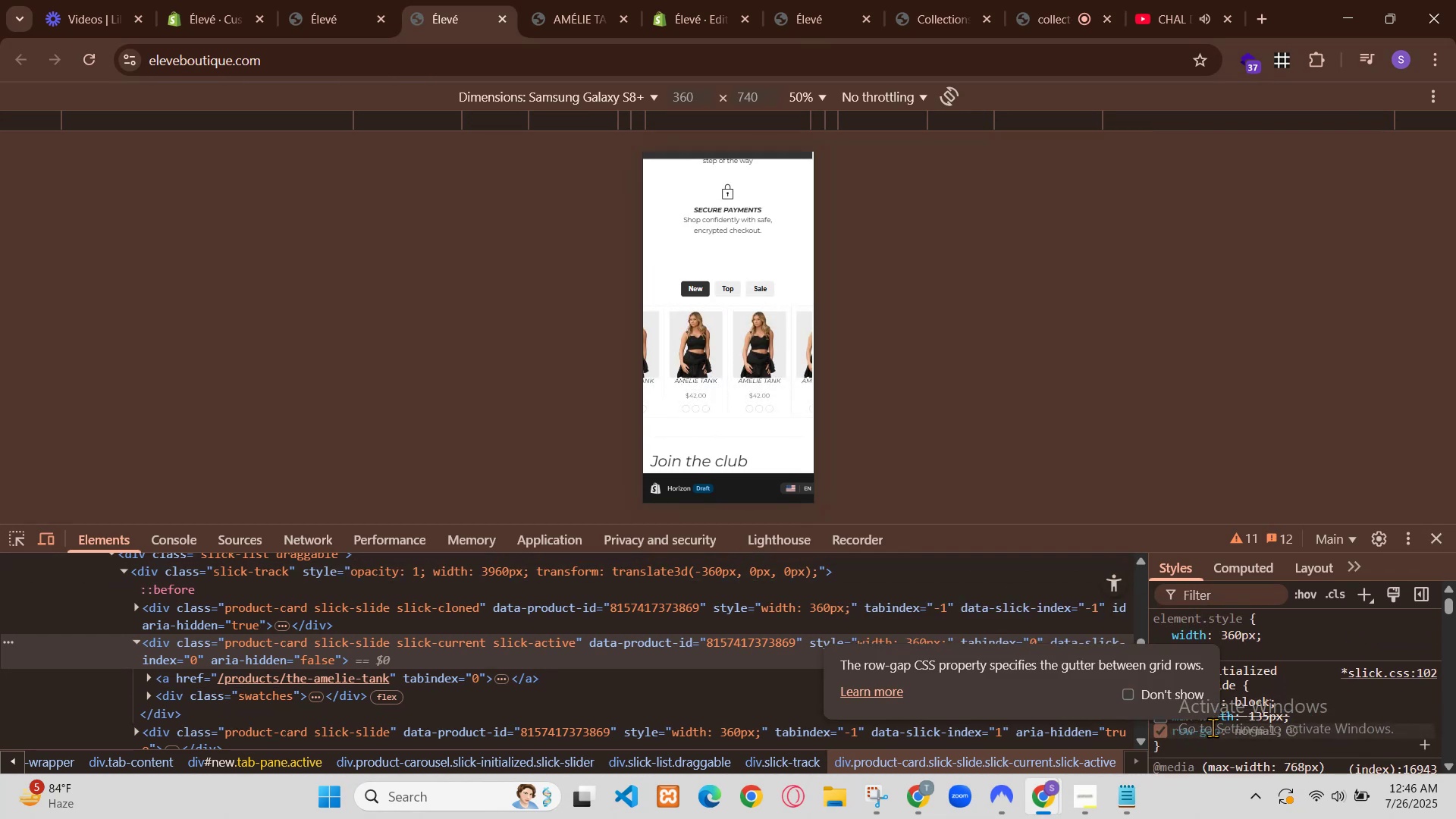 
left_click([666, 686])
 